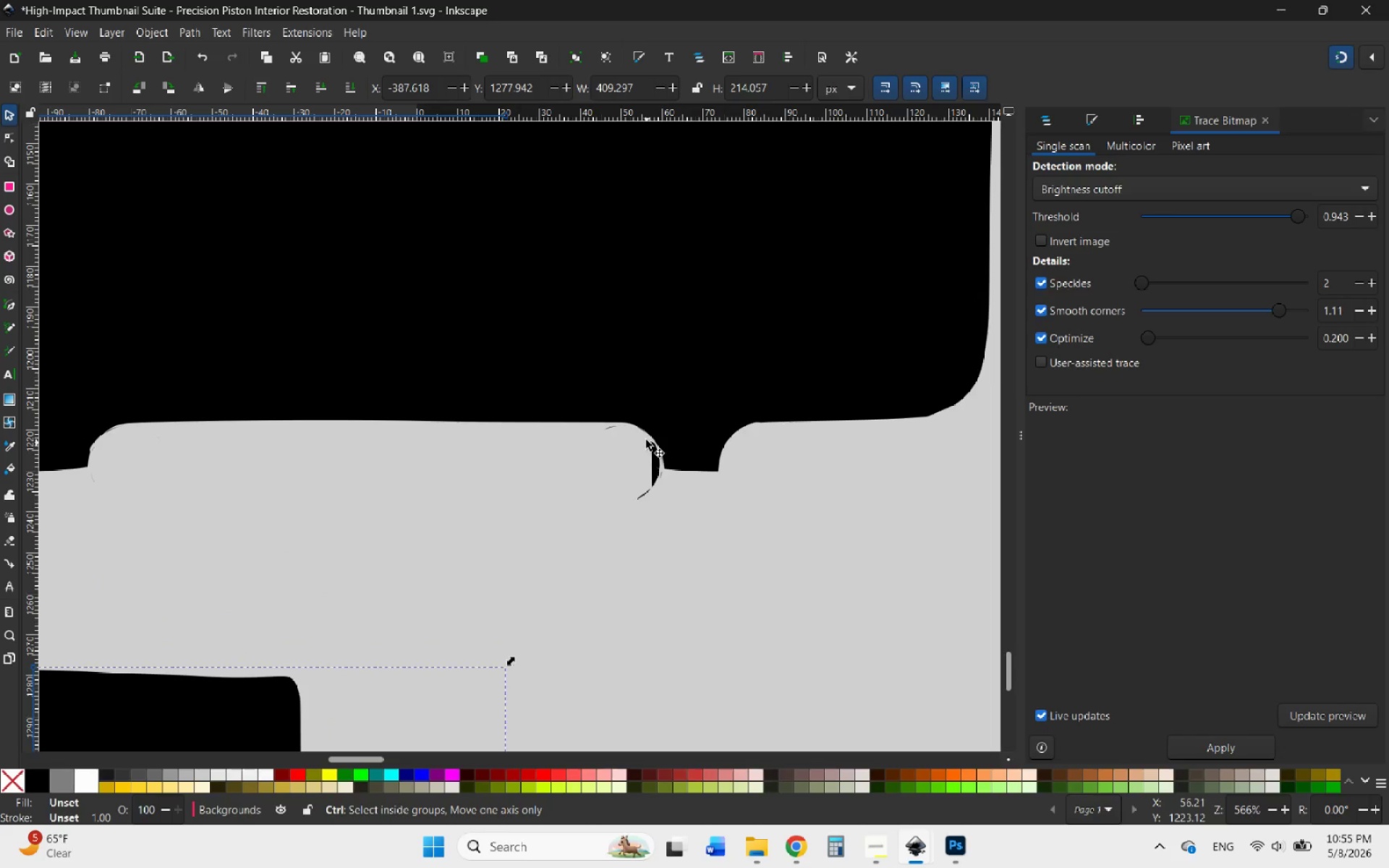 
scroll: coordinate [643, 420], scroll_direction: down, amount: 7.0
 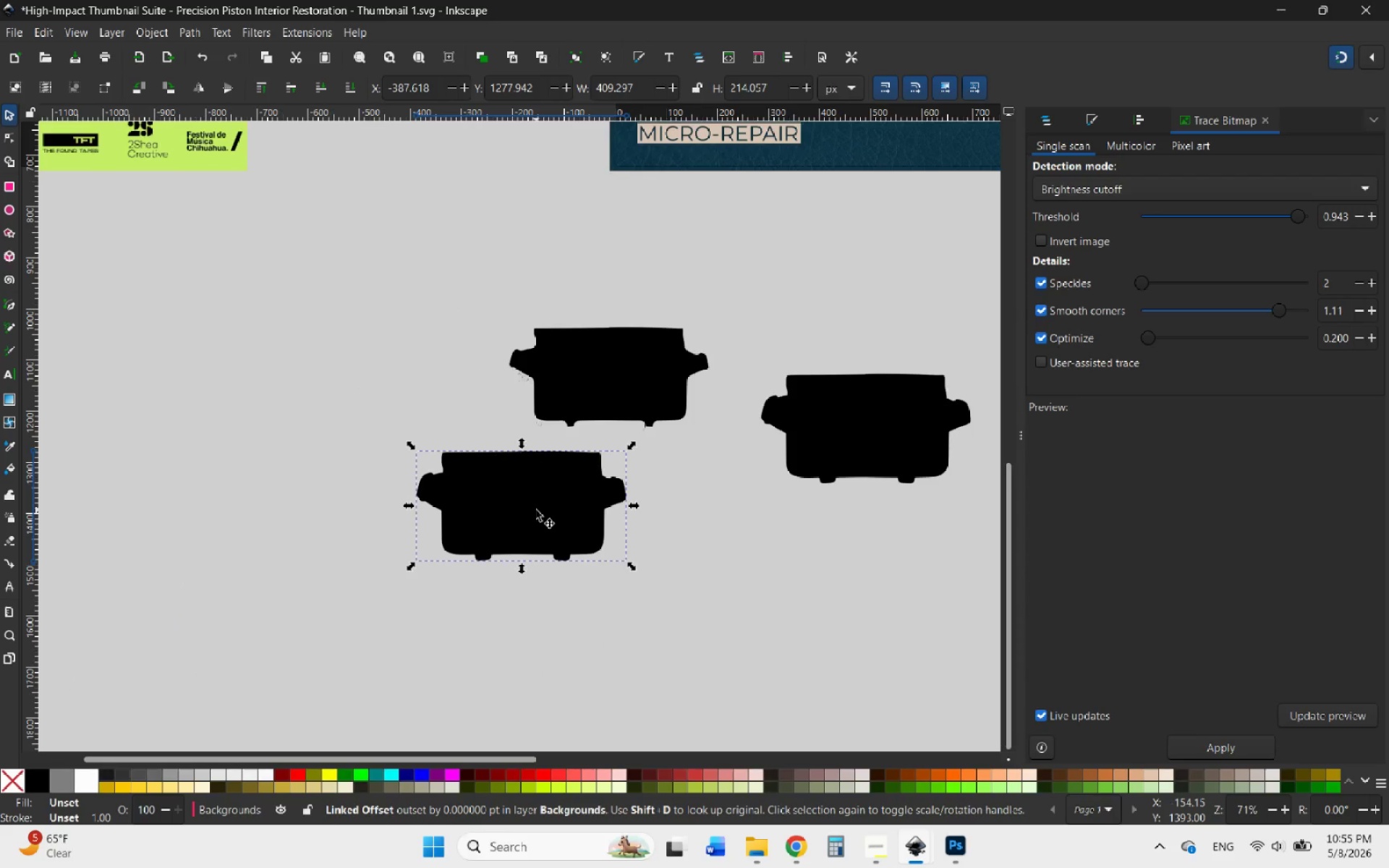 
left_click_drag(start_coordinate=[536, 510], to_coordinate=[581, 582])
 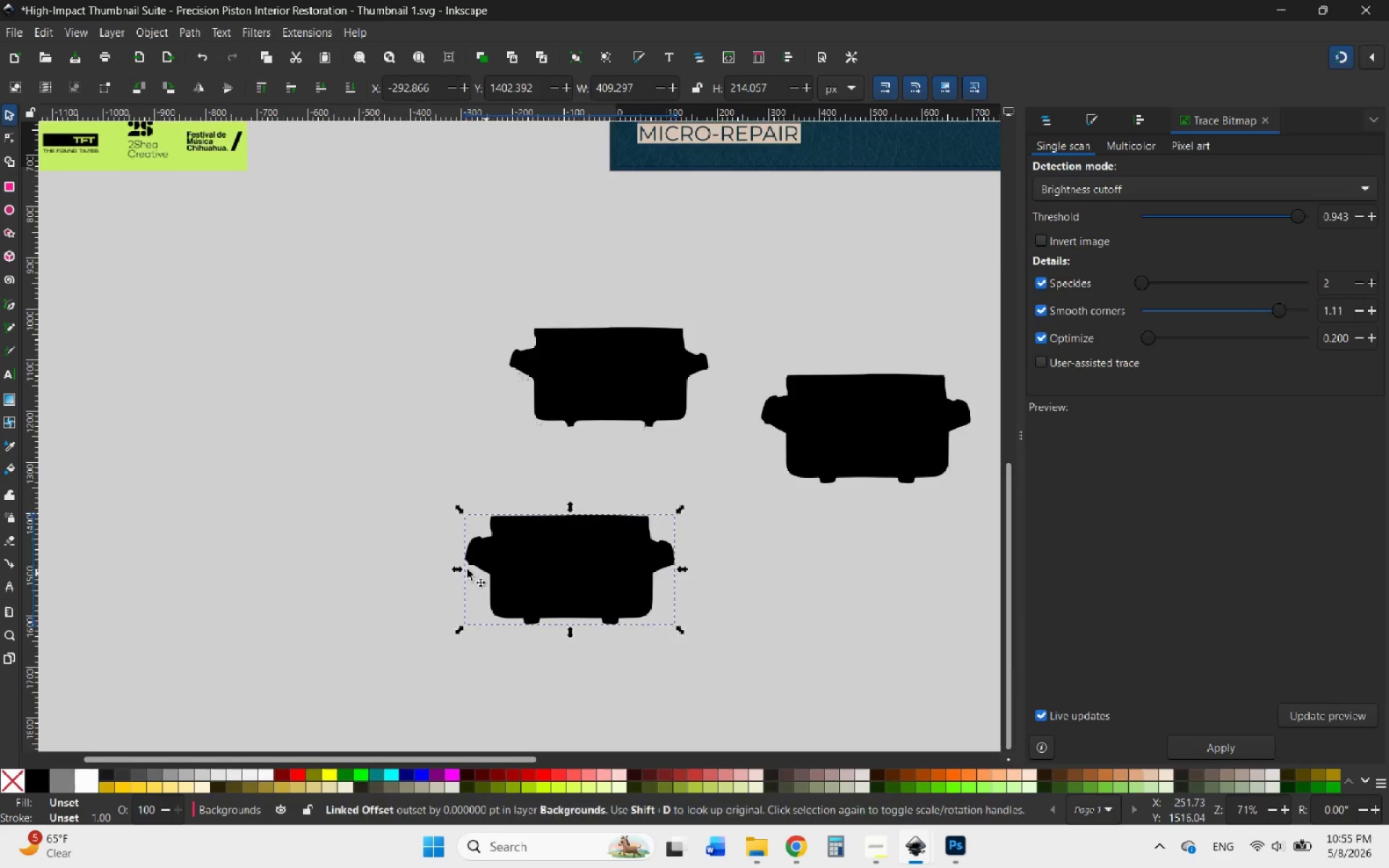 
hold_key(key=ControlLeft, duration=0.64)
scroll: coordinate [383, 547], scroll_direction: down, amount: 3.0
 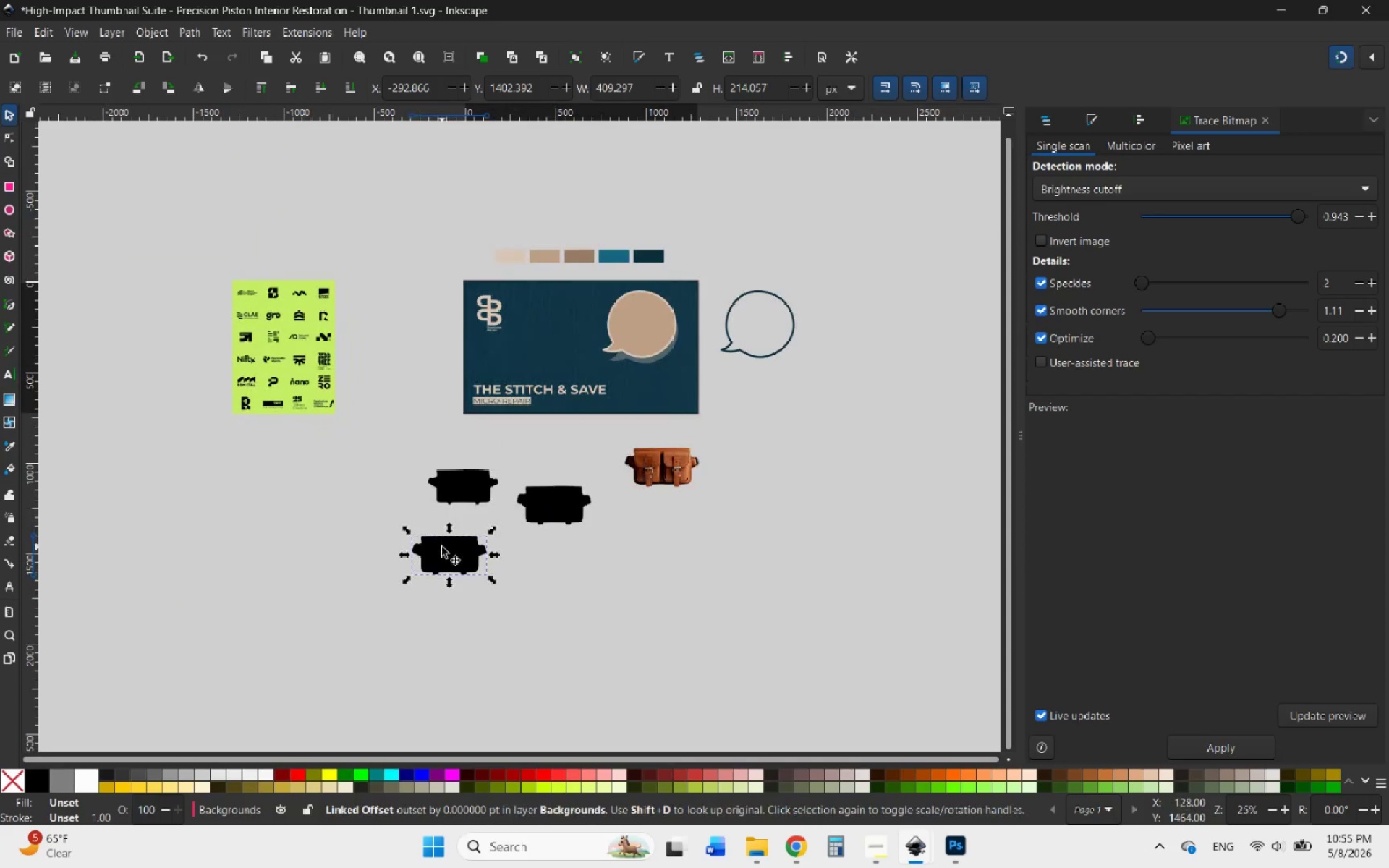 
left_click_drag(start_coordinate=[443, 547], to_coordinate=[653, 485])
 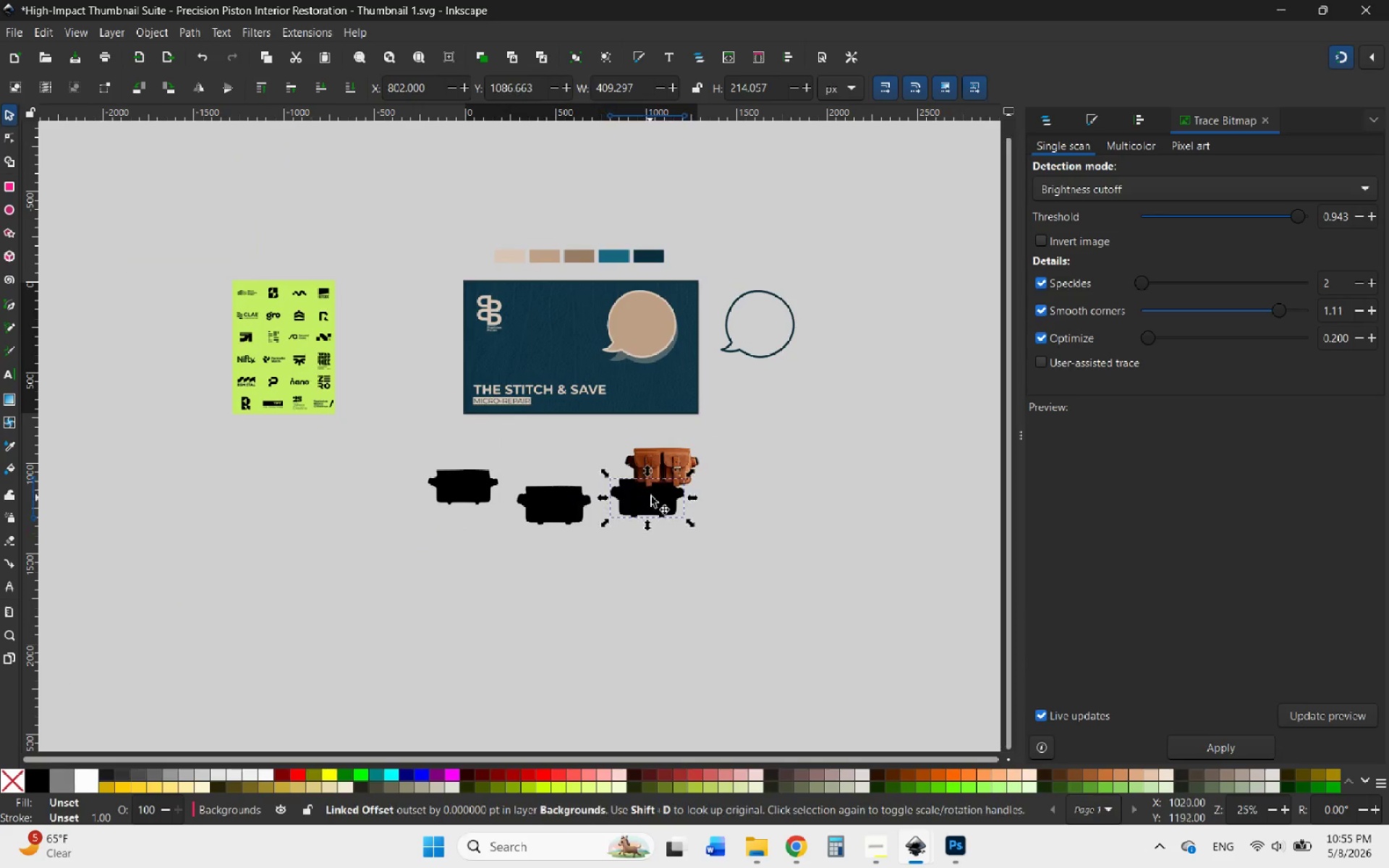 
hold_key(key=ControlLeft, duration=1.75)
scroll: coordinate [650, 534], scroll_direction: up, amount: 7.0
 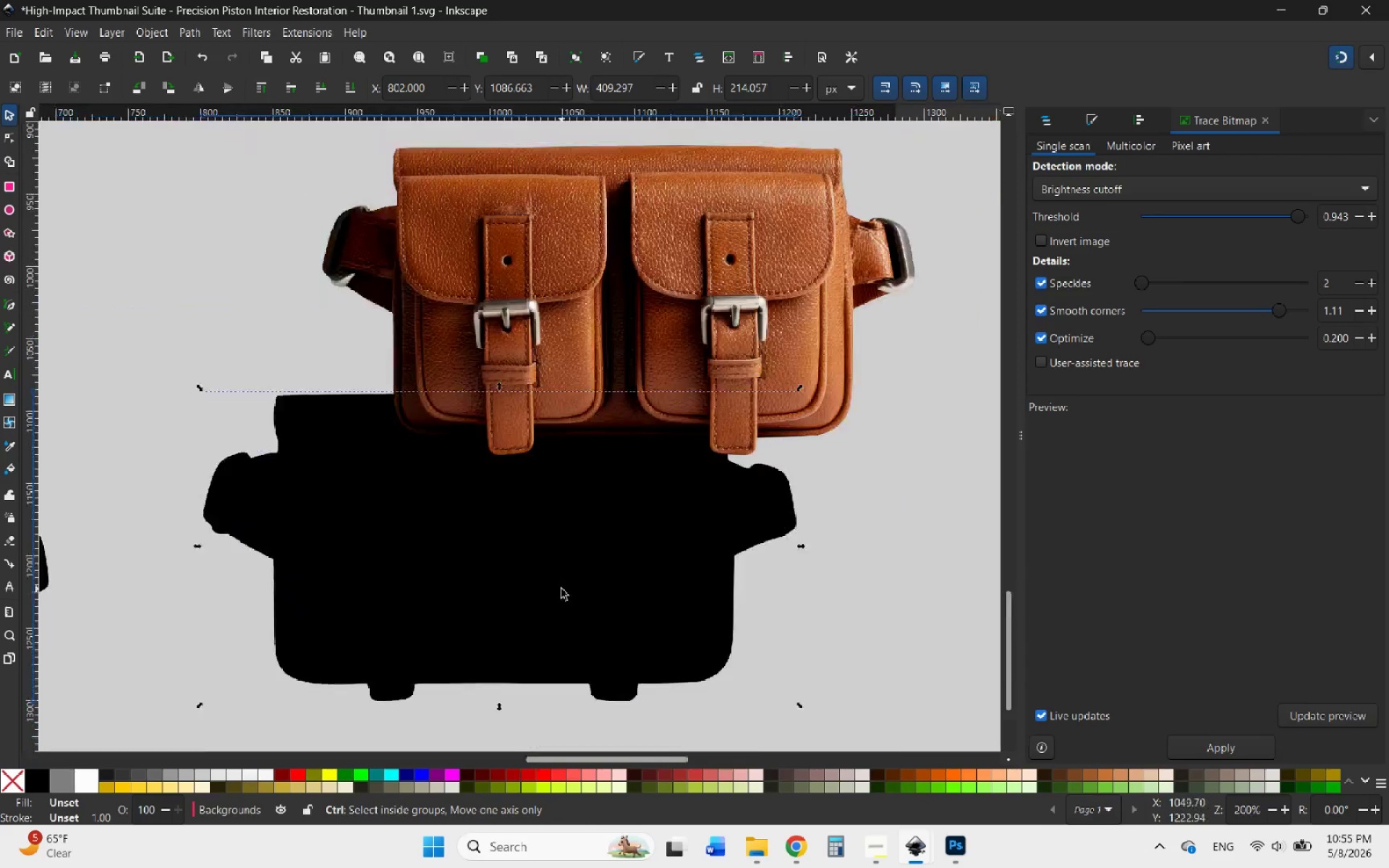 
left_click_drag(start_coordinate=[528, 607], to_coordinate=[576, 479])
 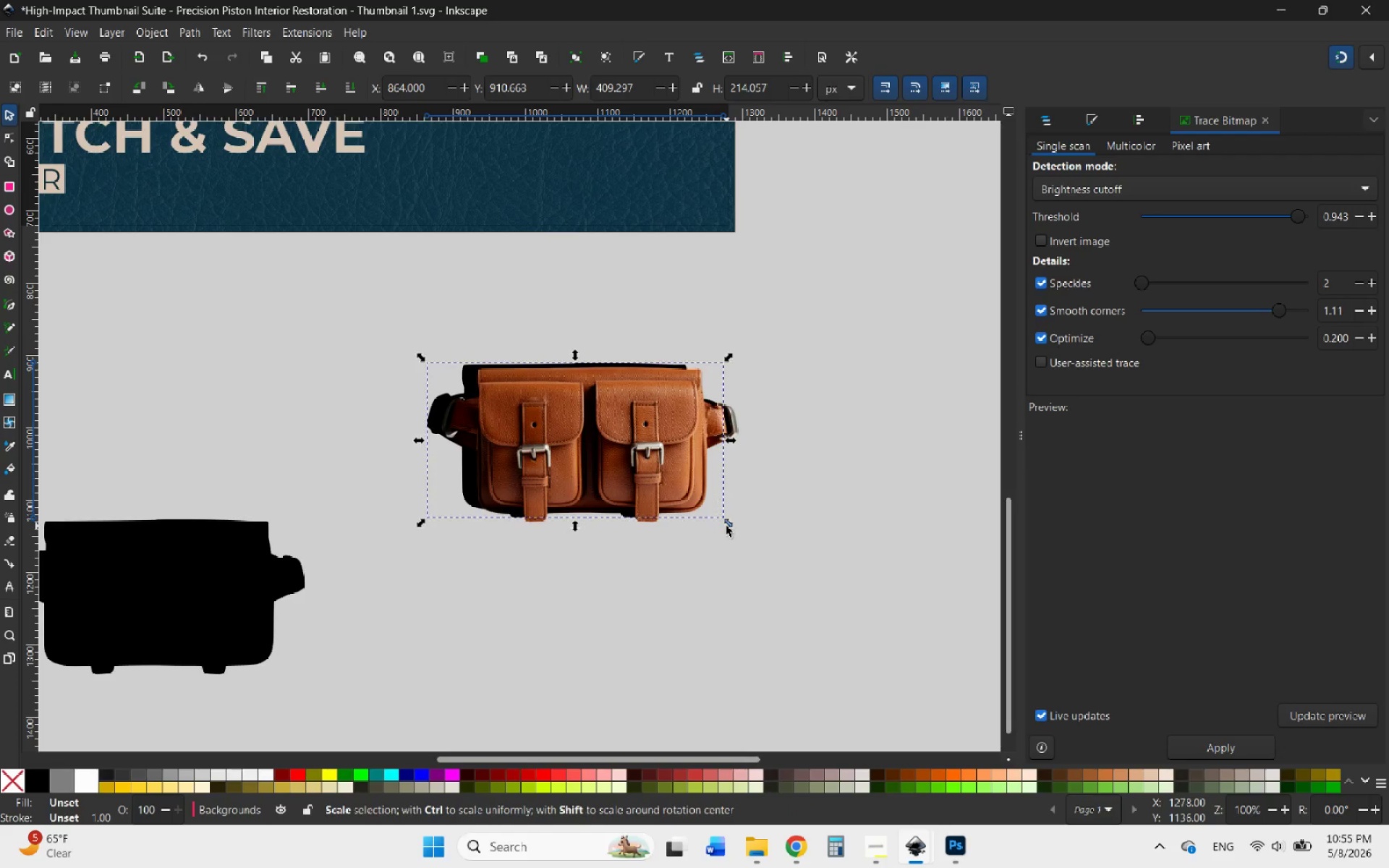 
scroll: coordinate [561, 589], scroll_direction: down, amount: 3.0
 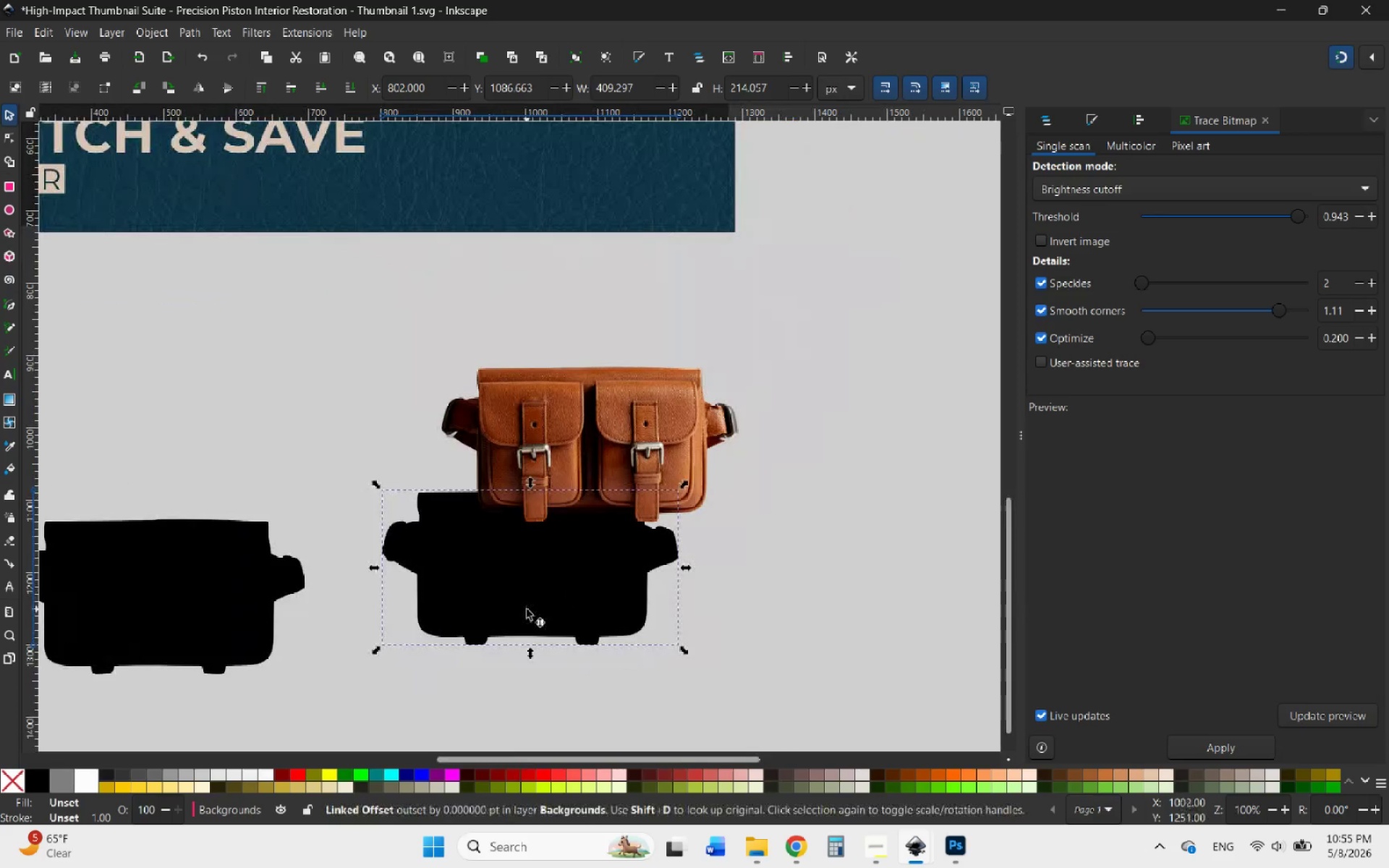 
hold_key(key=ControlLeft, duration=3.59)
left_click_drag(start_coordinate=[728, 526], to_coordinate=[759, 539])
 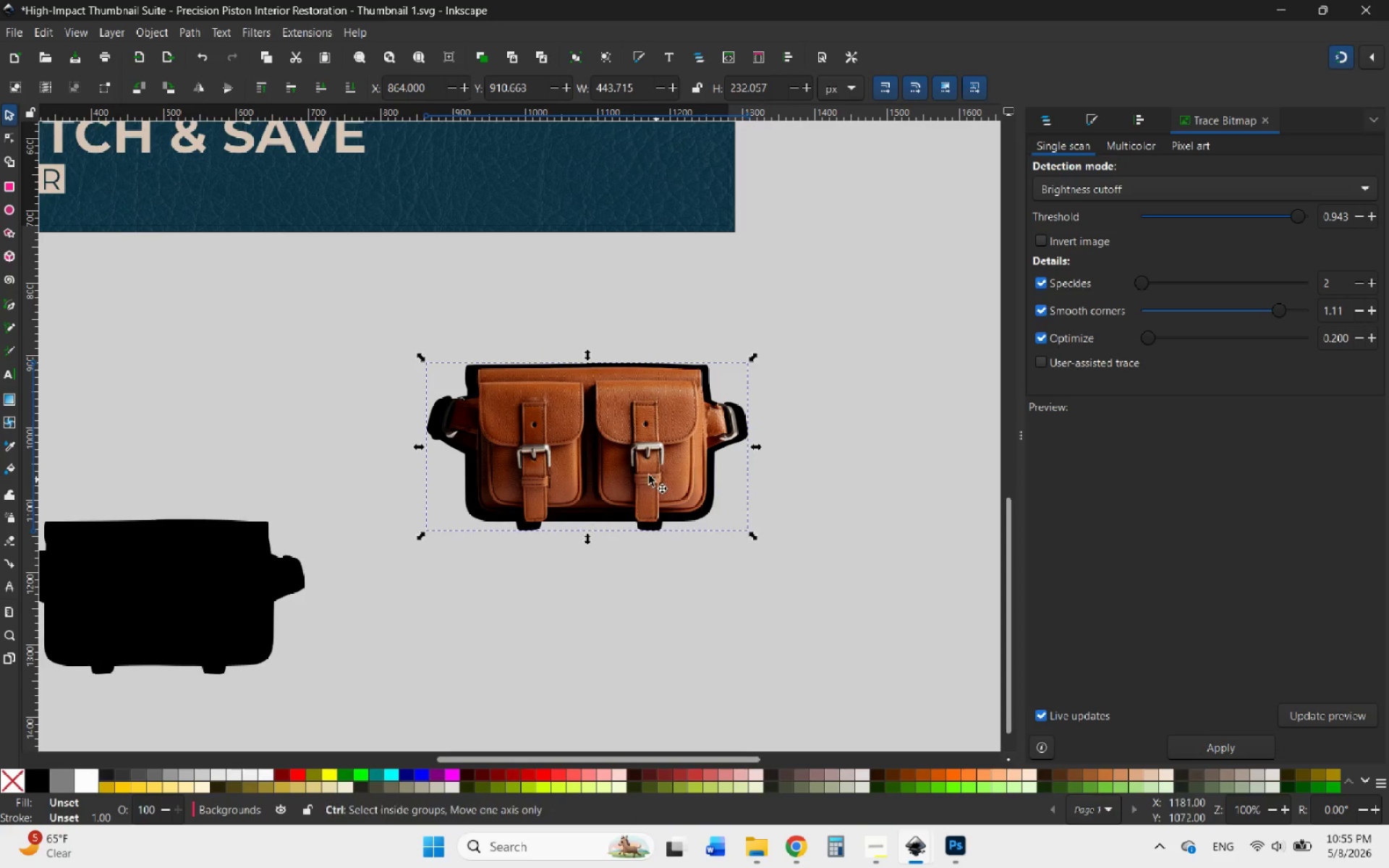 
hold_key(key=ControlLeft, duration=1.76)
scroll: coordinate [617, 461], scroll_direction: up, amount: 2.0
 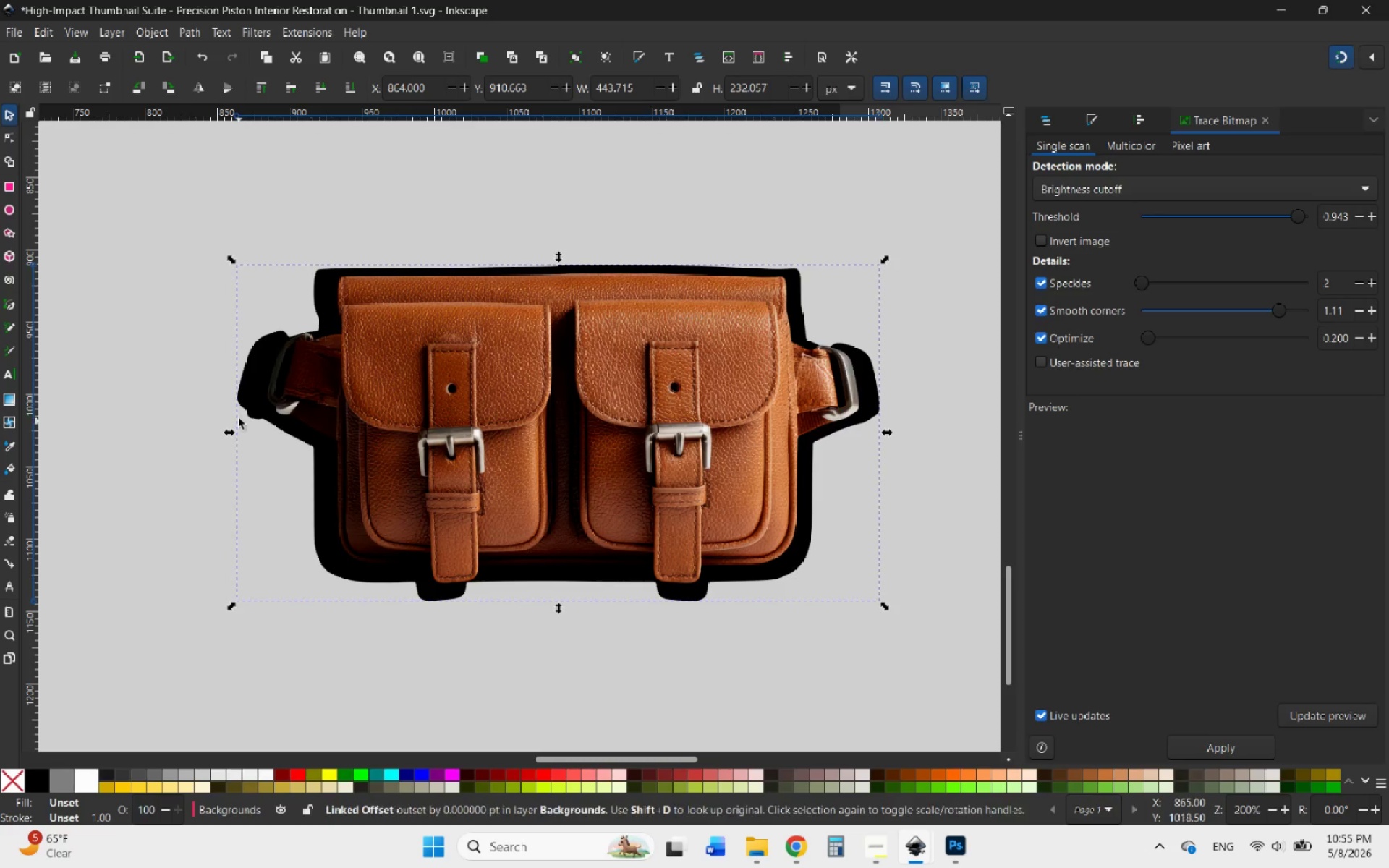 
left_click_drag(start_coordinate=[245, 386], to_coordinate=[270, 386])
 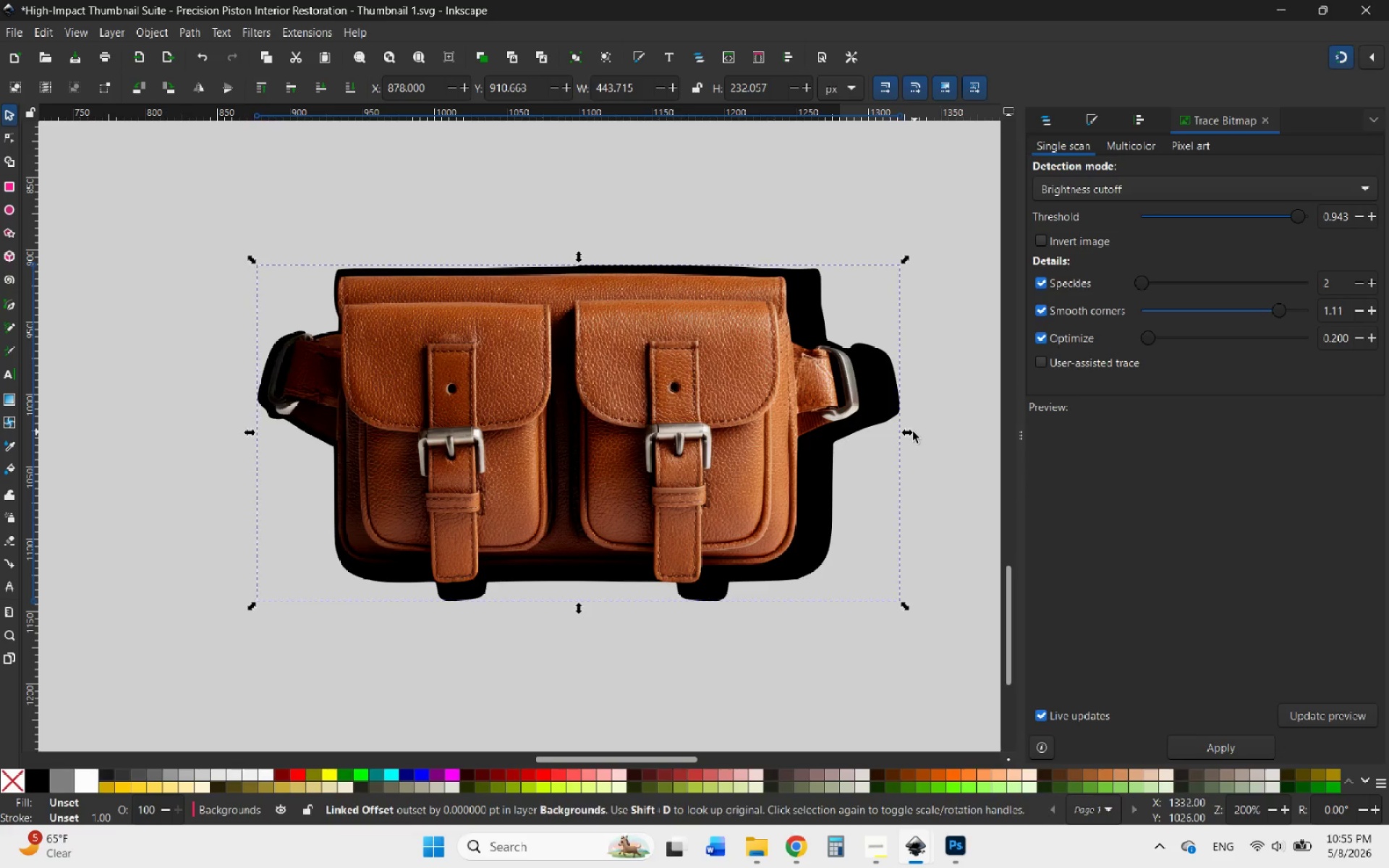 
left_click_drag(start_coordinate=[912, 432], to_coordinate=[884, 431])
 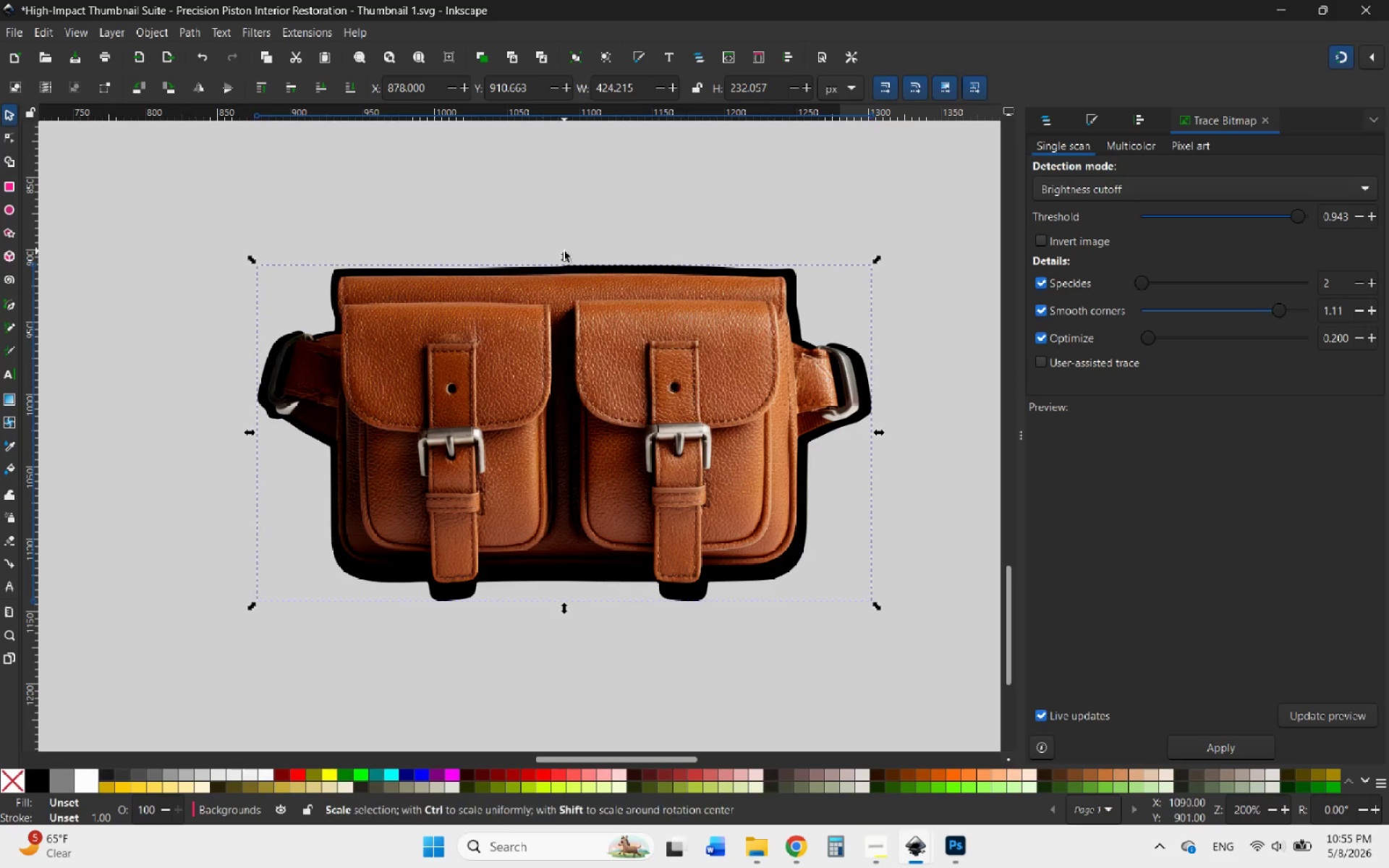 
left_click_drag(start_coordinate=[564, 252], to_coordinate=[565, 247])
 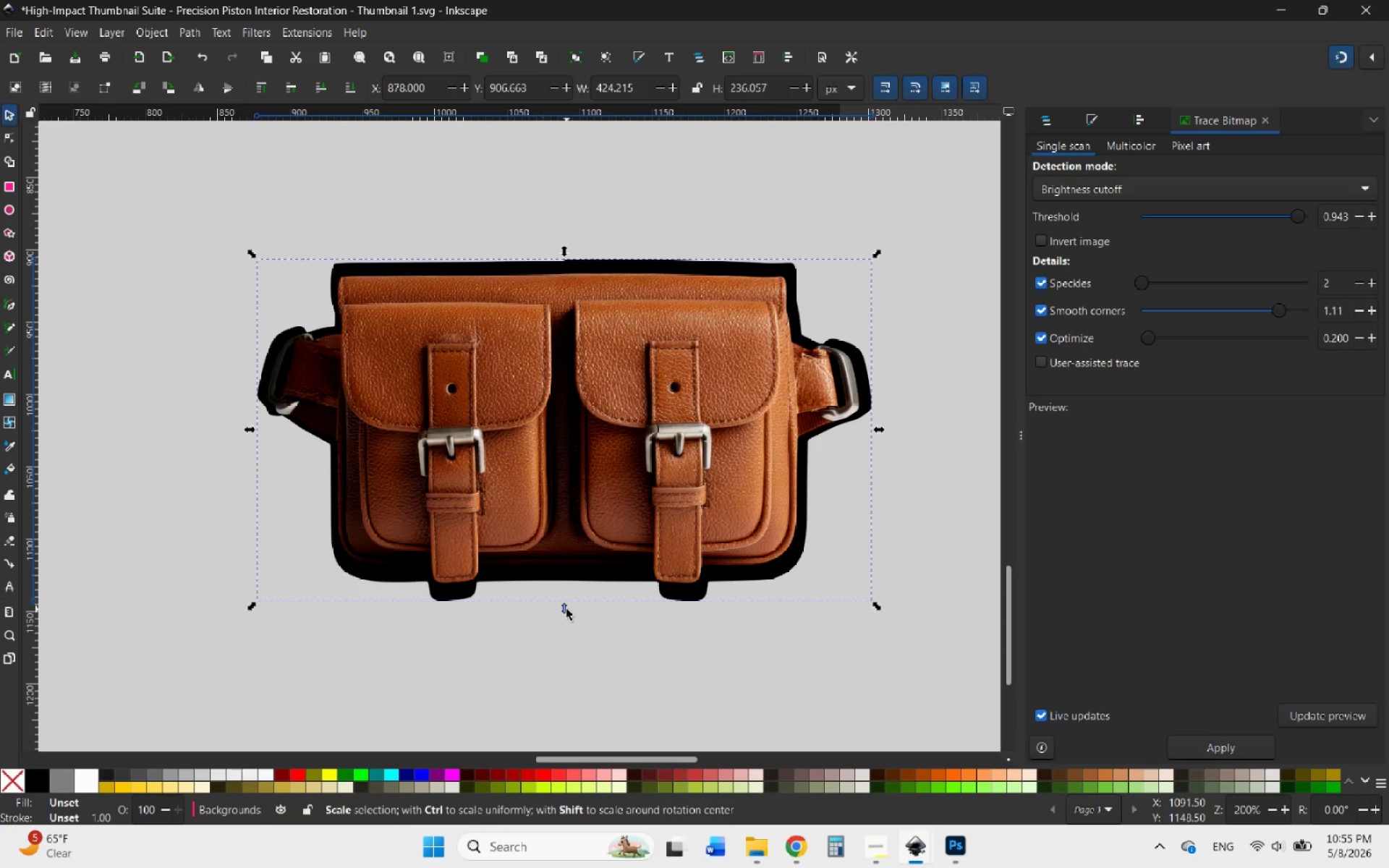 
left_click_drag(start_coordinate=[564, 609], to_coordinate=[582, 603])
 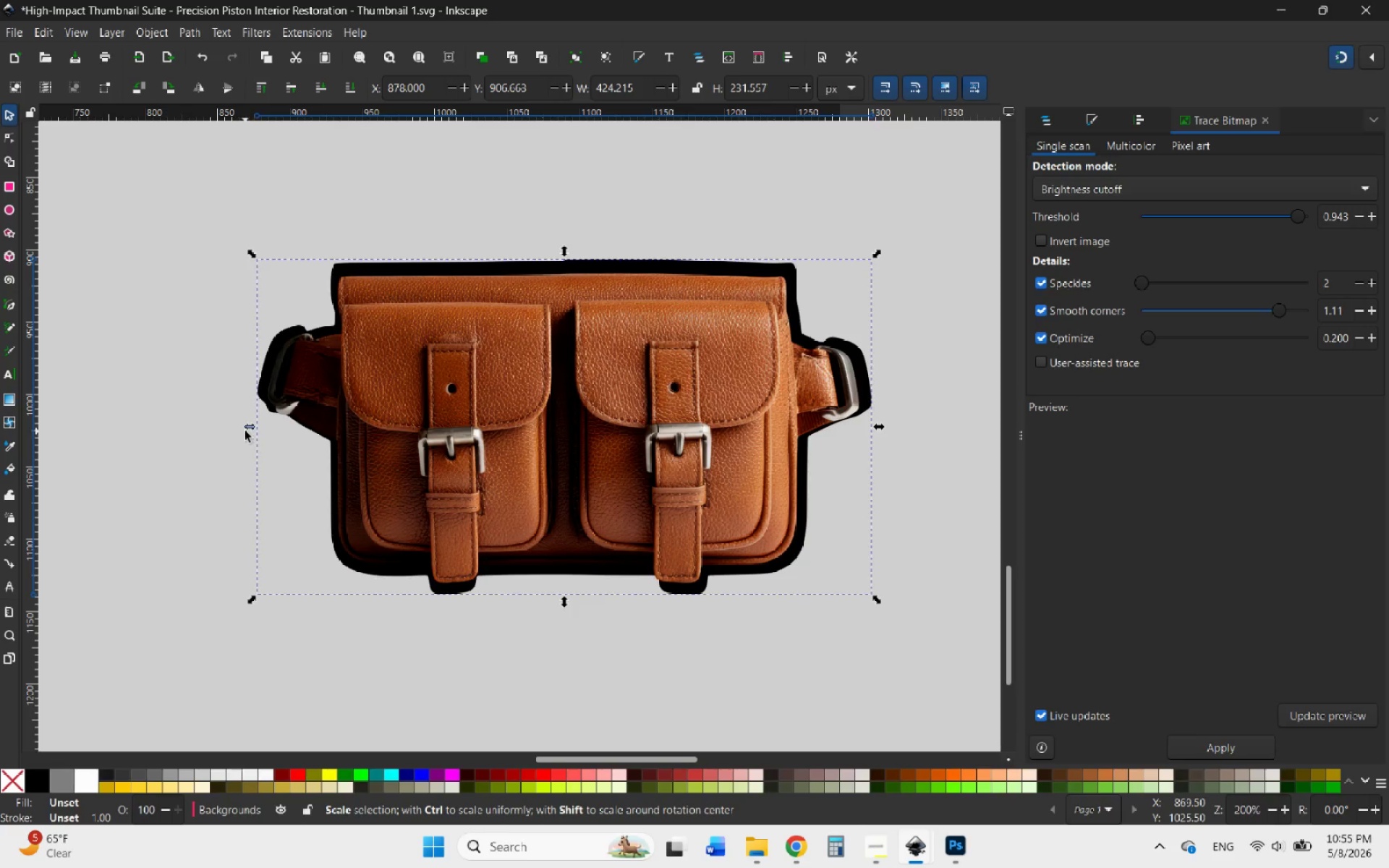 
left_click_drag(start_coordinate=[252, 429], to_coordinate=[245, 431])
 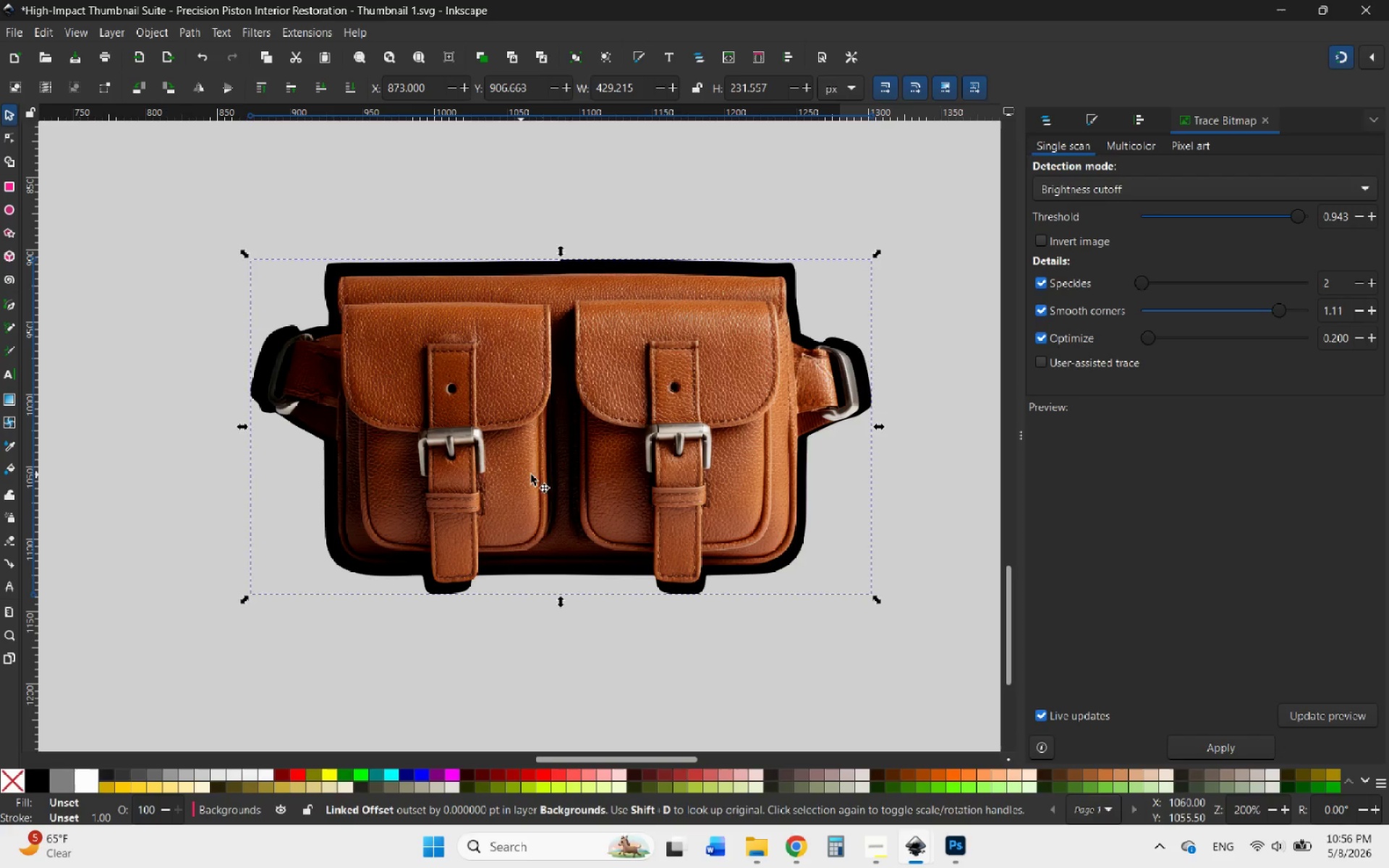 
wait(6.51)
 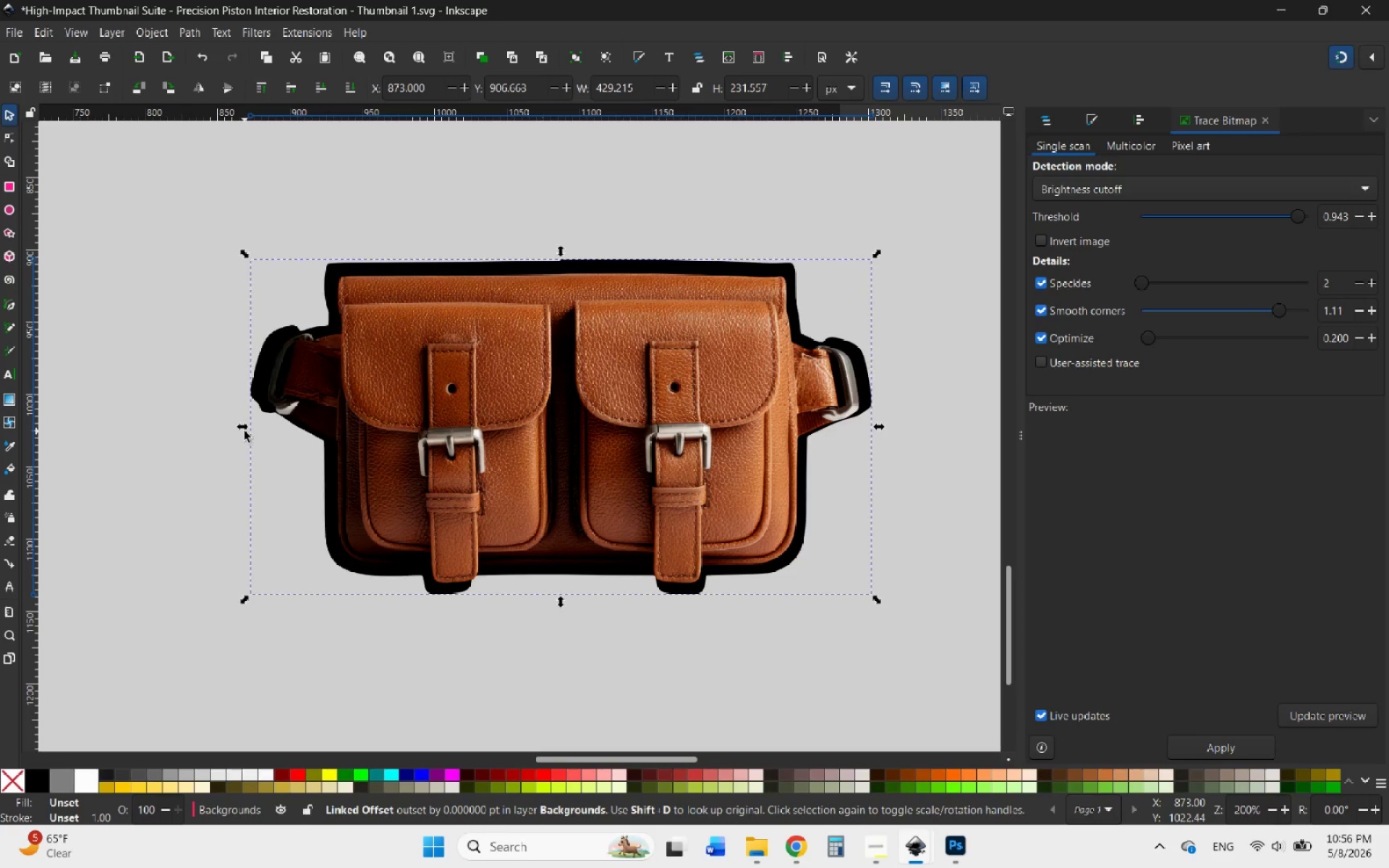 
key(Control+Z)
 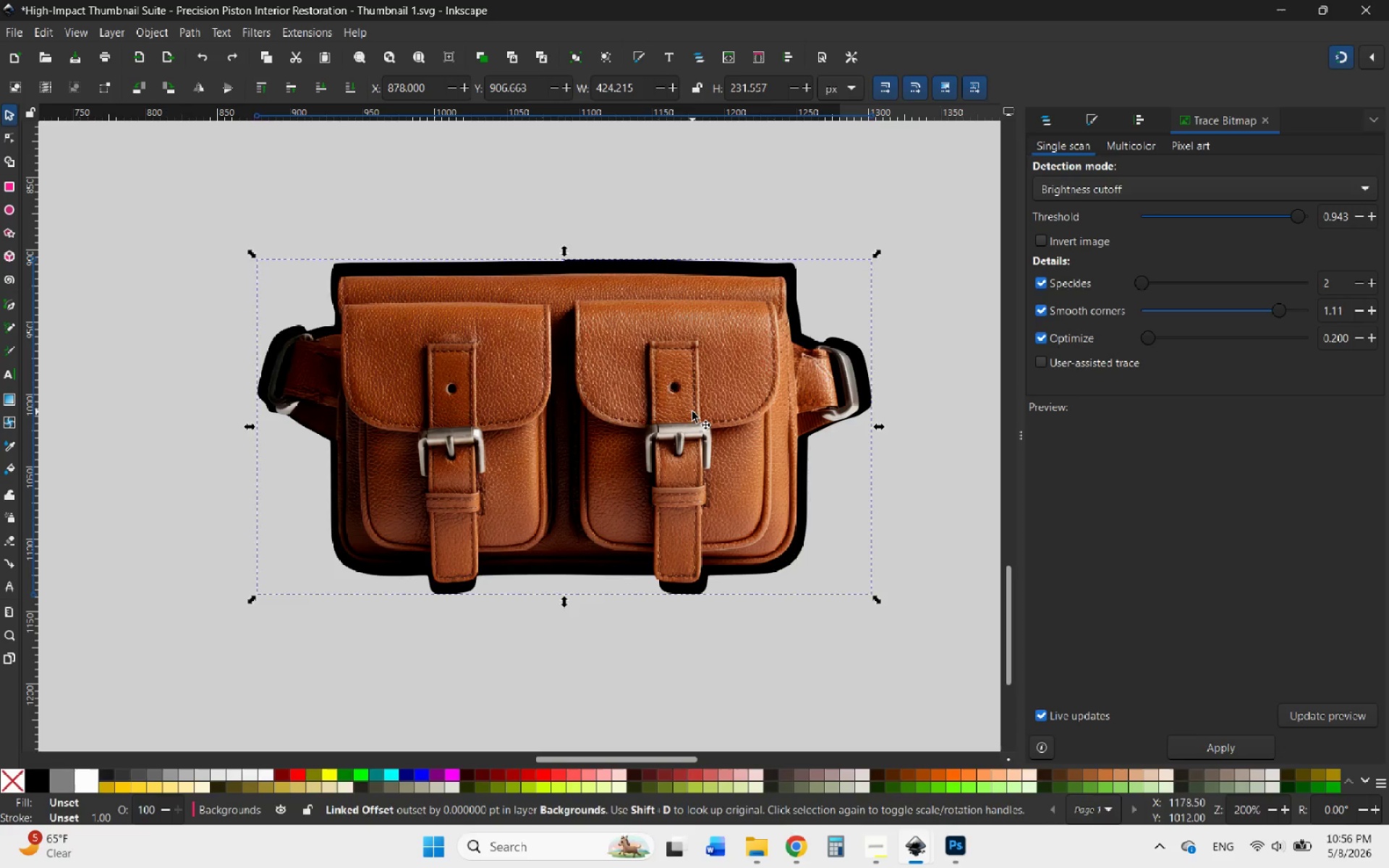 
key(Control+Z)
 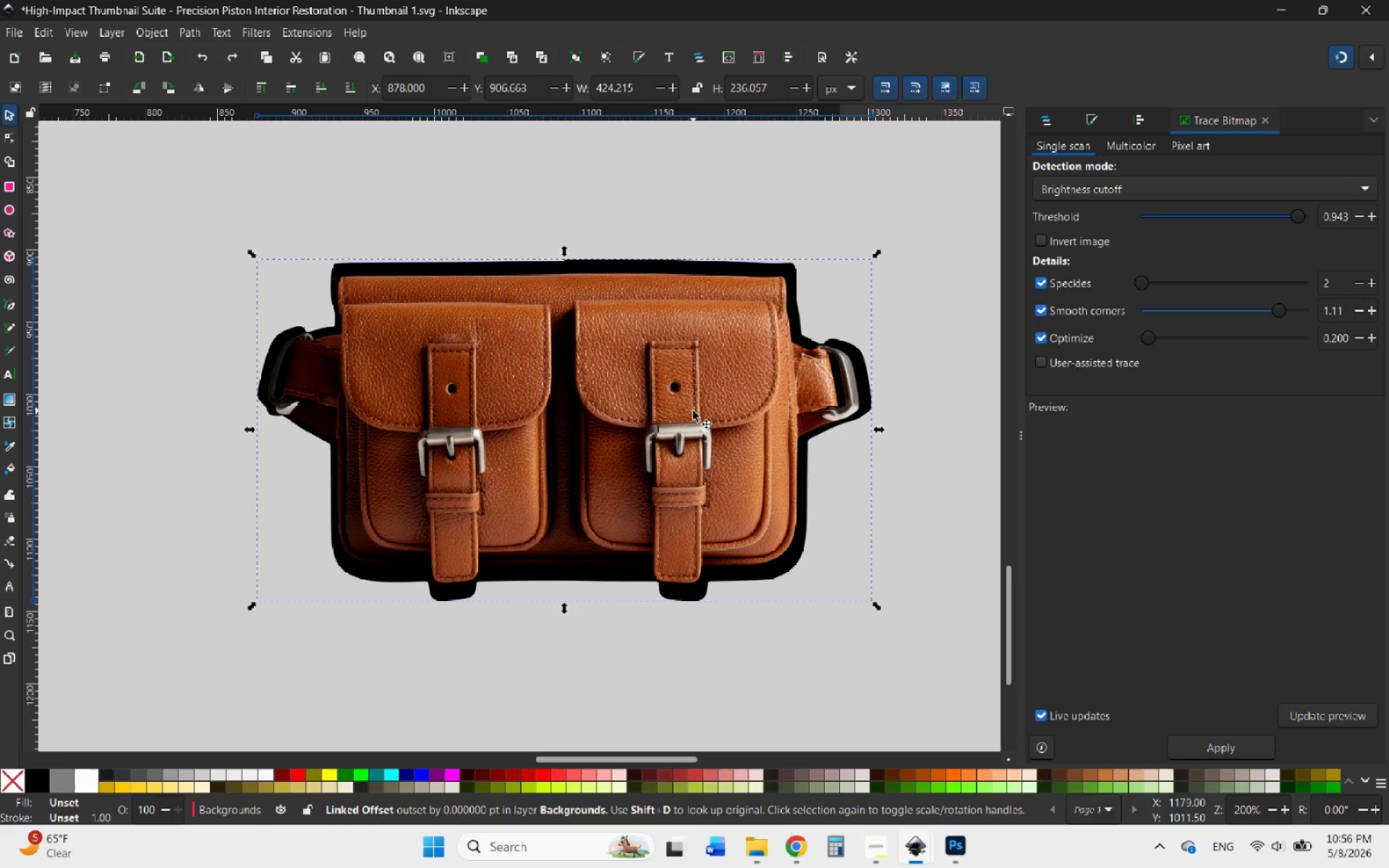 
key(Control+Z)
 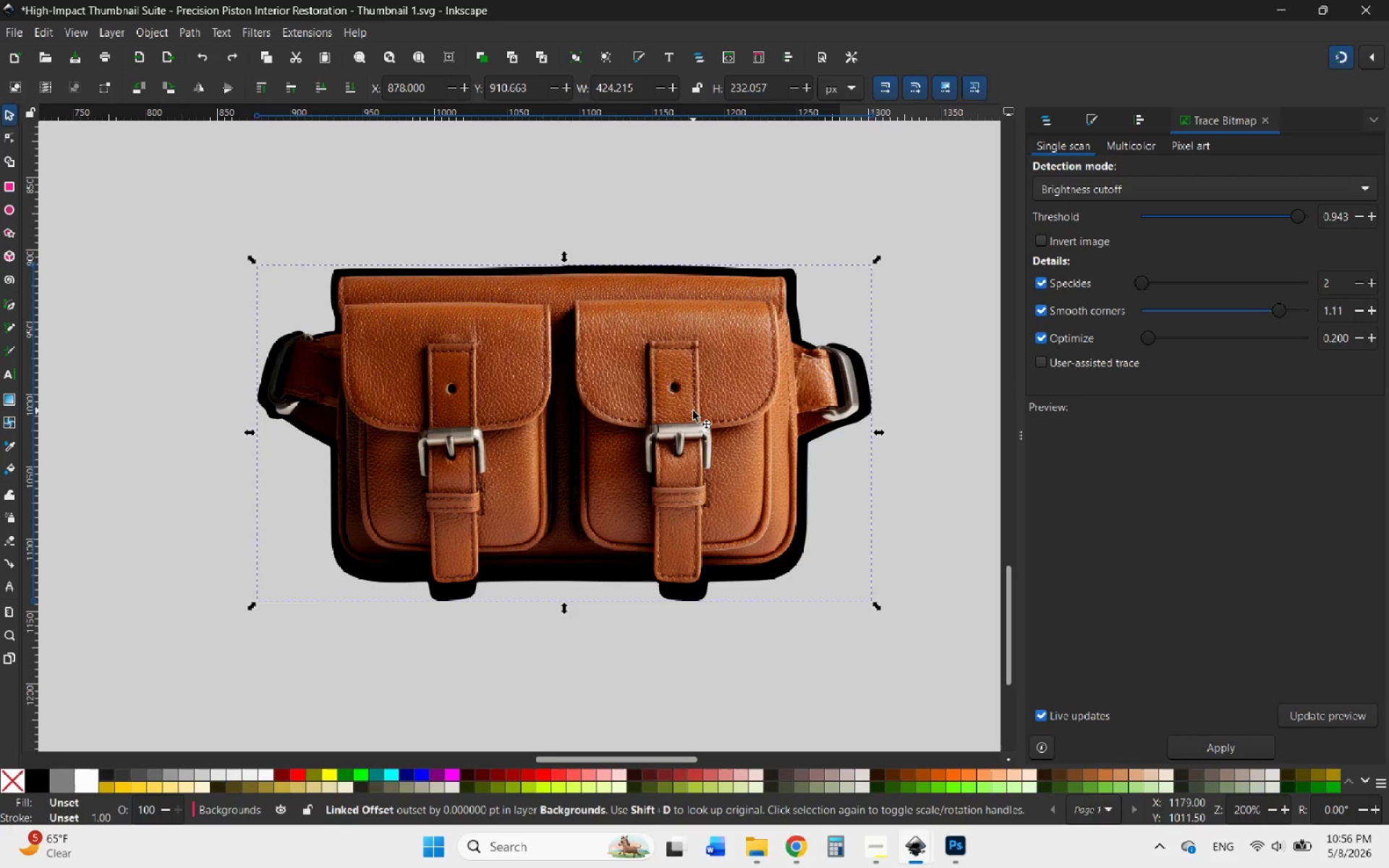 
key(Control+Z)
 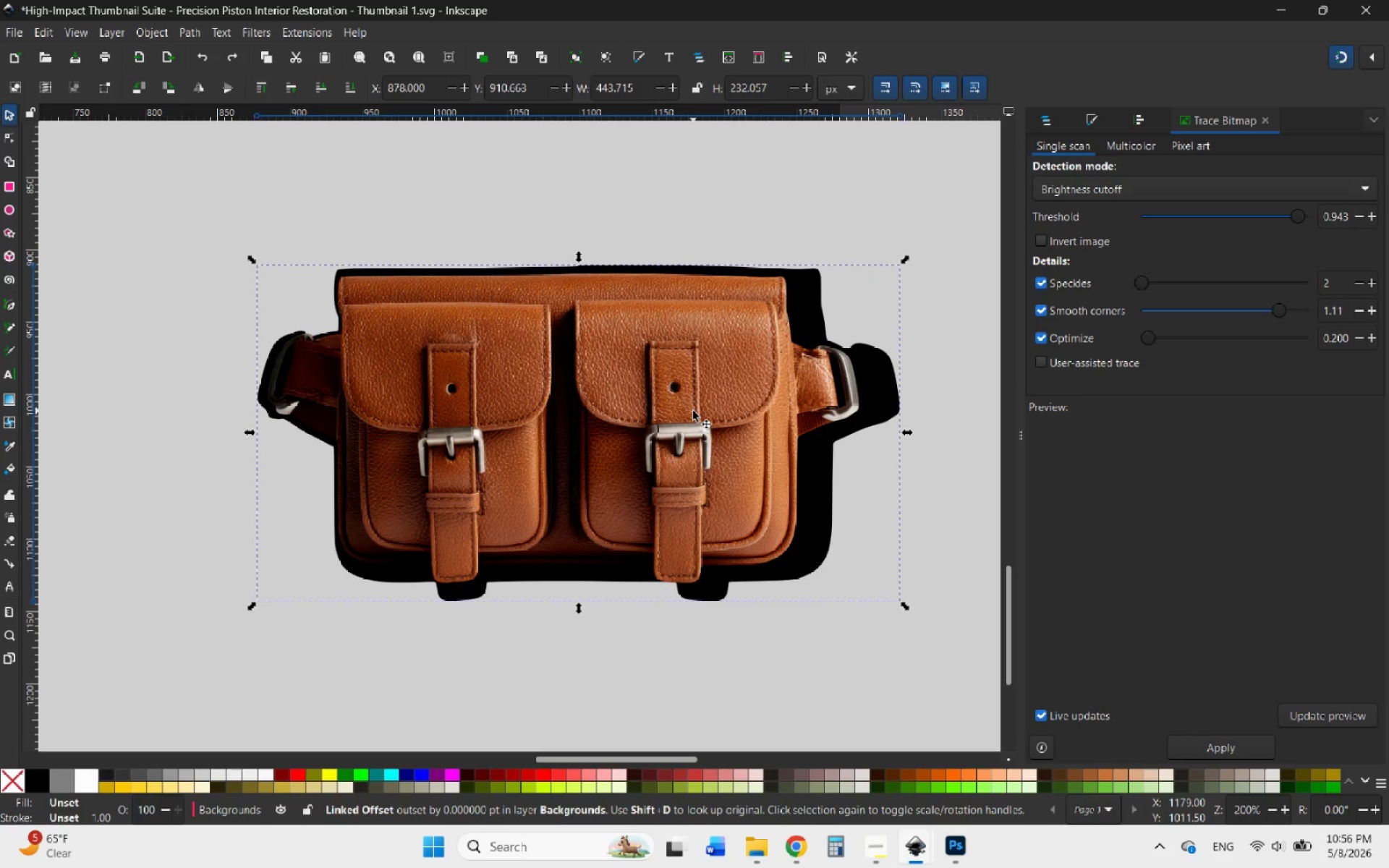 
key(Control+Z)
 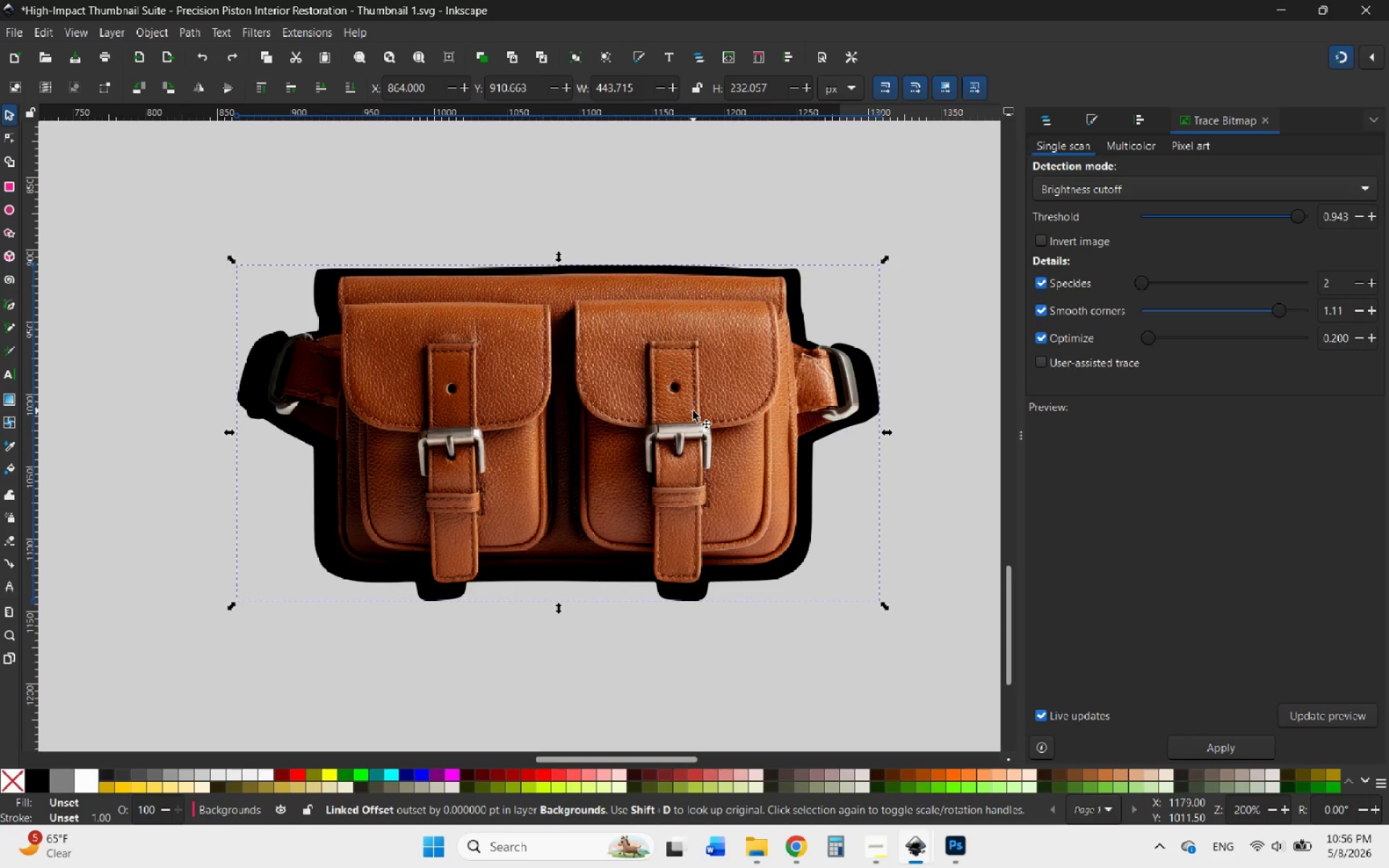 
key(Control+Z)
 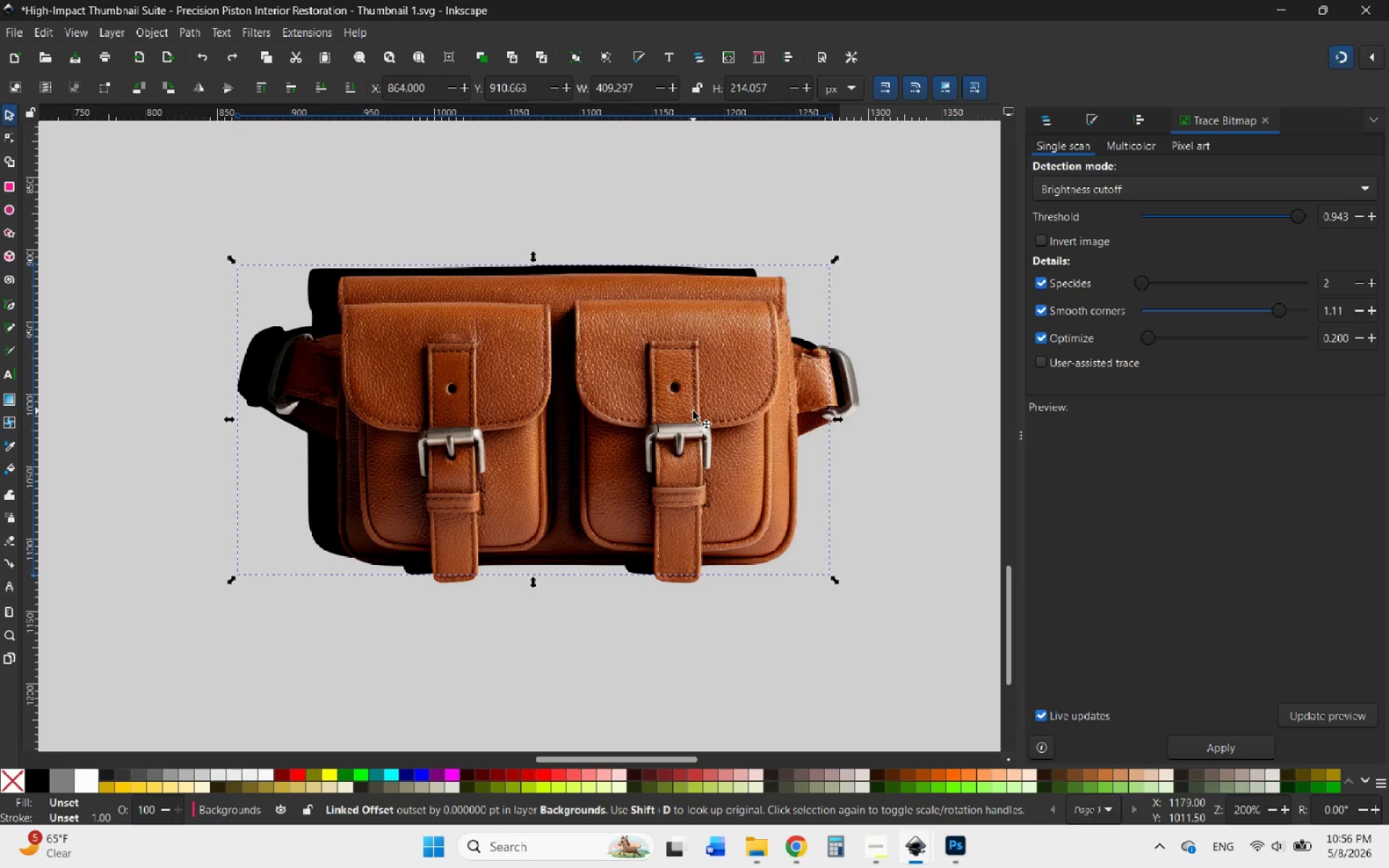 
key(Control+Z)
 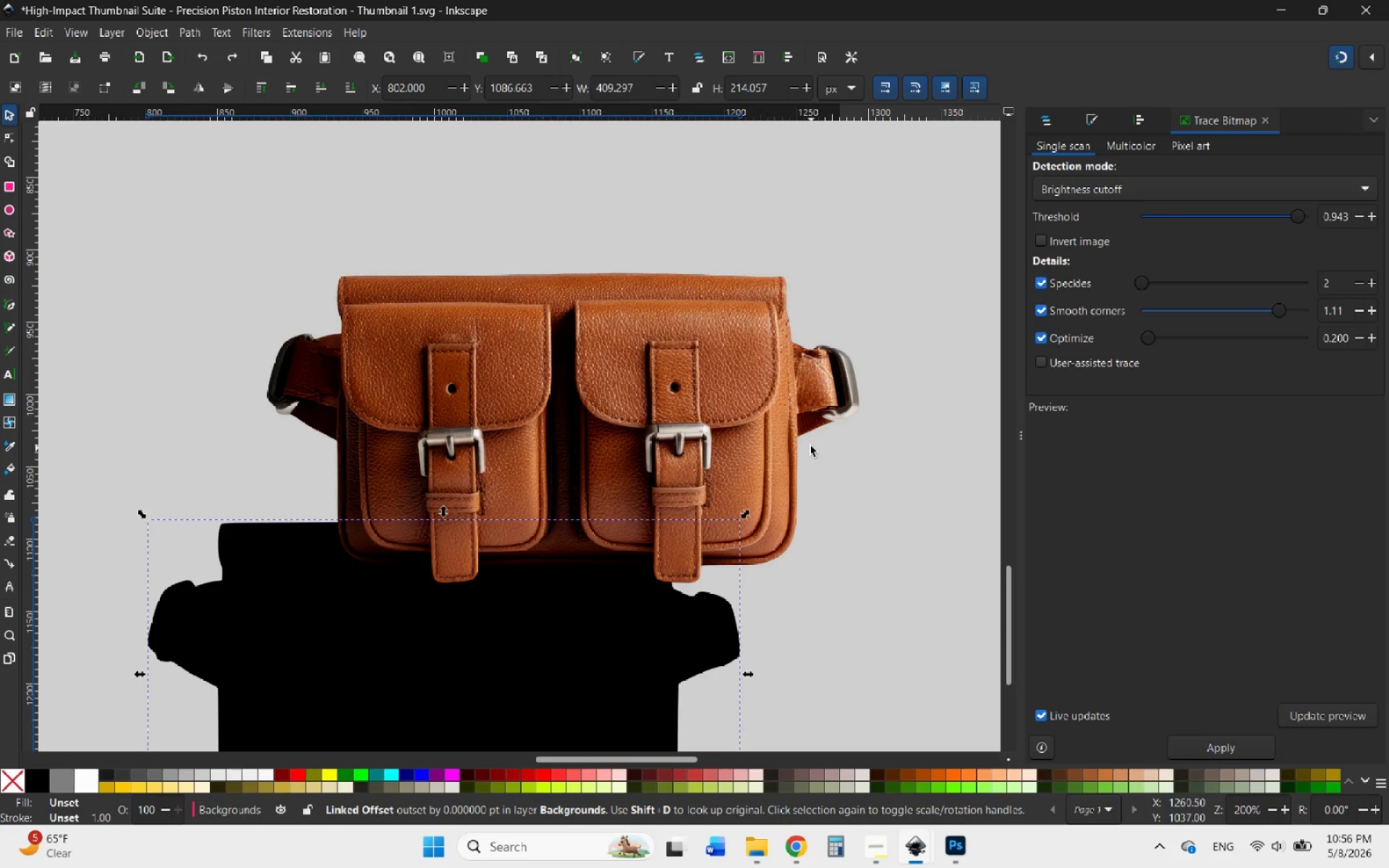 
hold_key(key=AltLeft, duration=0.48)
 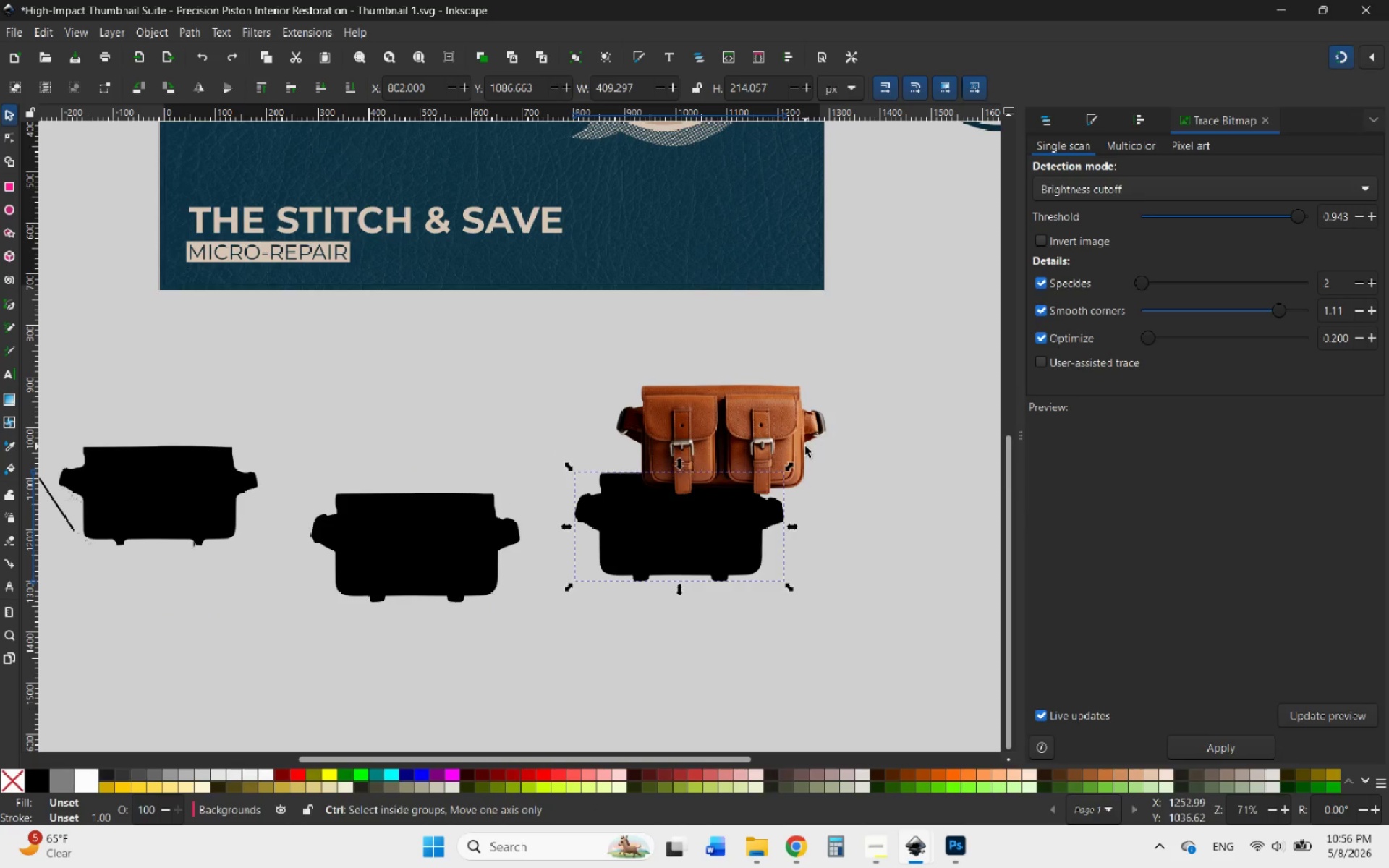 
hold_key(key=ControlLeft, duration=0.88)
 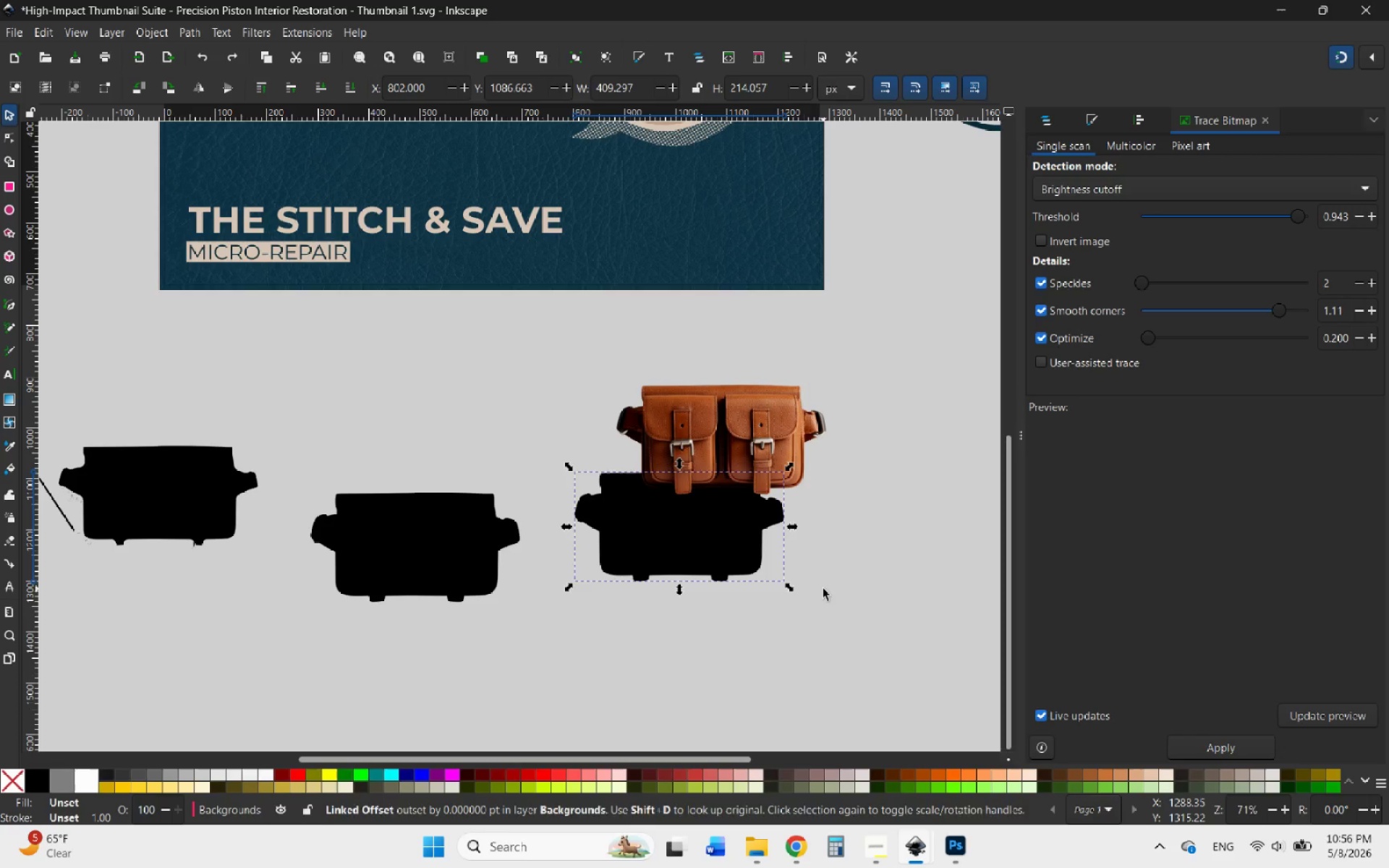 
scroll: coordinate [807, 446], scroll_direction: down, amount: 6.0
 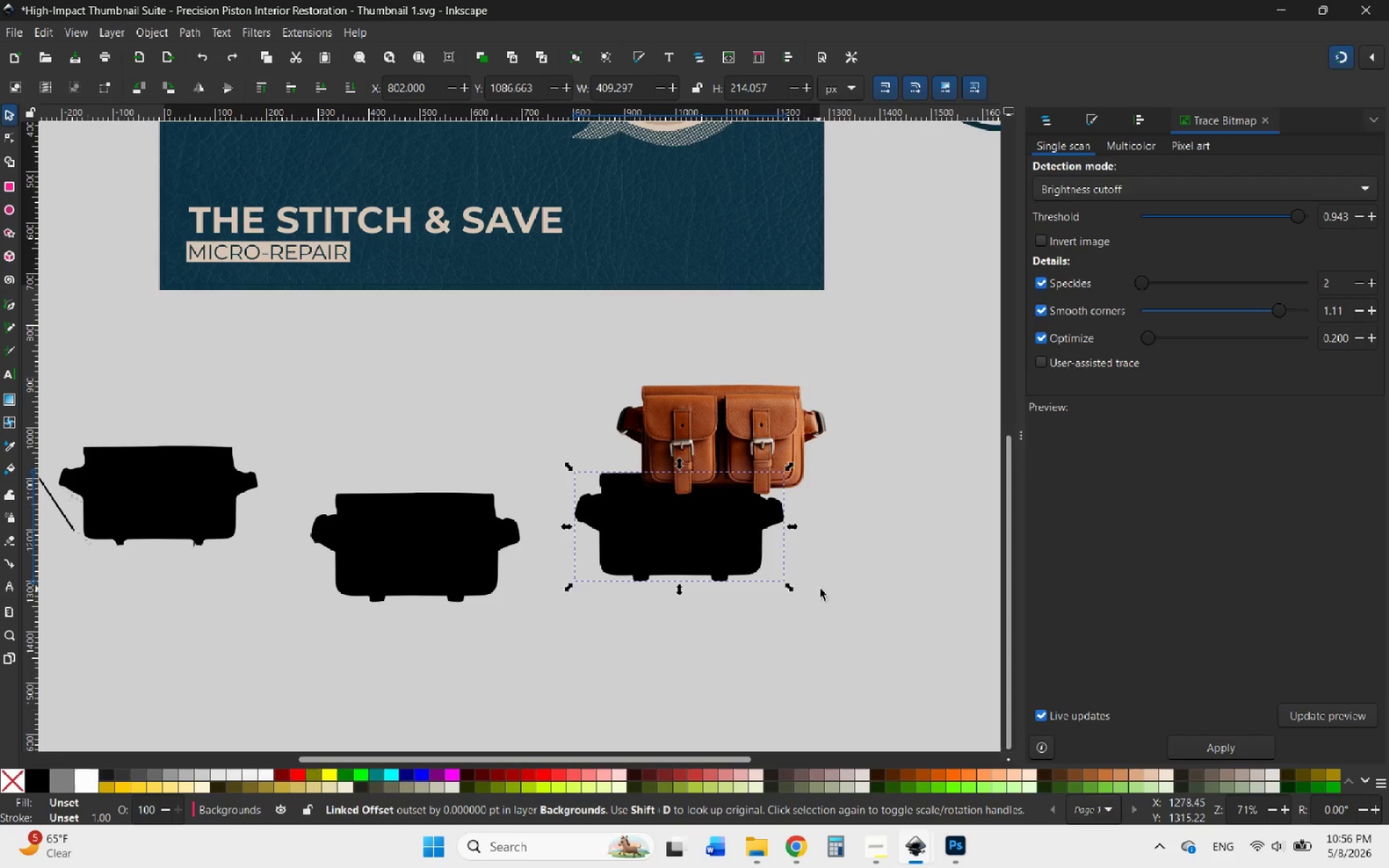 
hold_key(key=ControlLeft, duration=1.05)
scroll: coordinate [823, 589], scroll_direction: up, amount: 1.0
 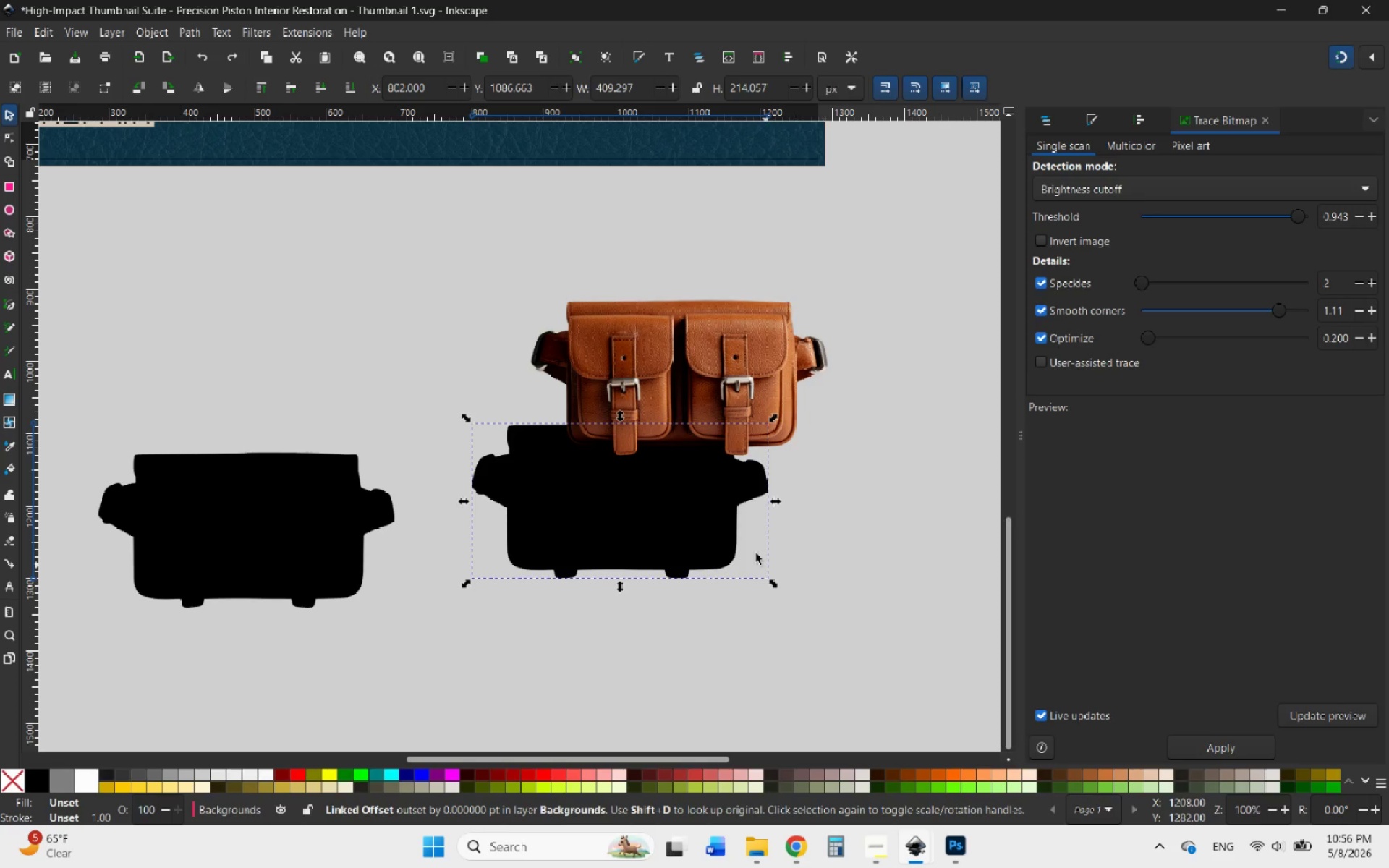 
left_click_drag(start_coordinate=[675, 495], to_coordinate=[732, 610])
 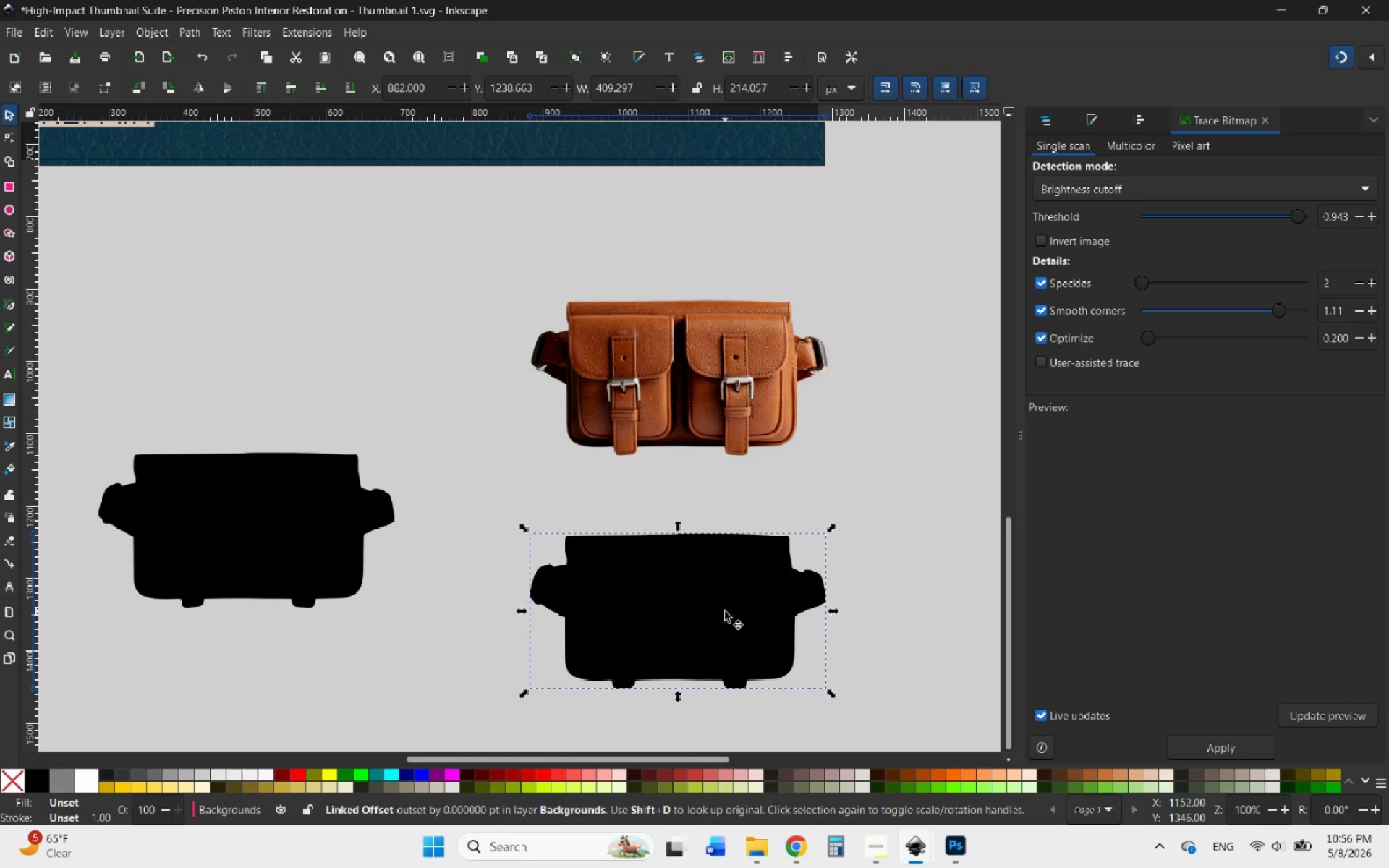 
hold_key(key=ControlLeft, duration=0.66)
 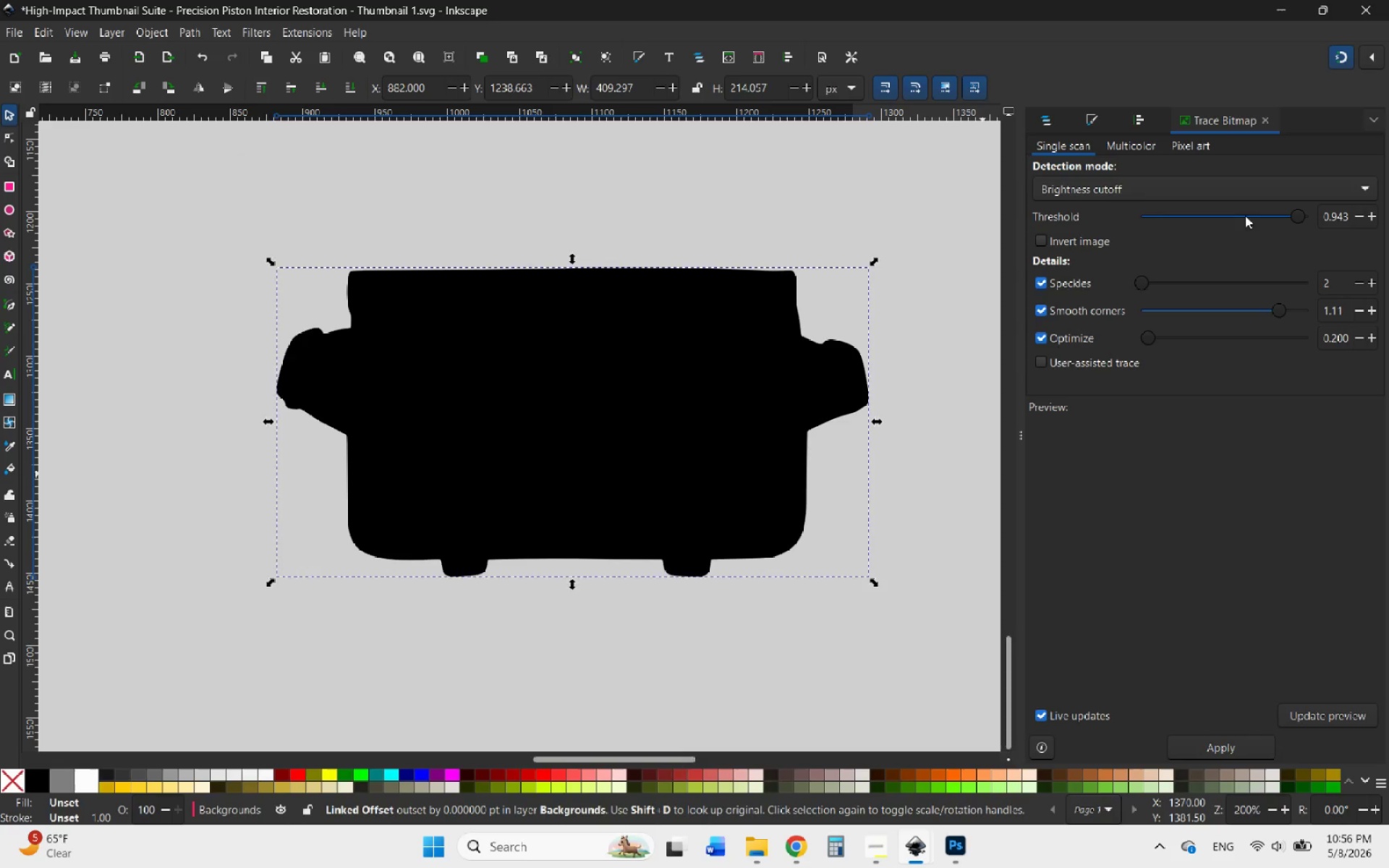 
scroll: coordinate [725, 611], scroll_direction: down, amount: 2.0
 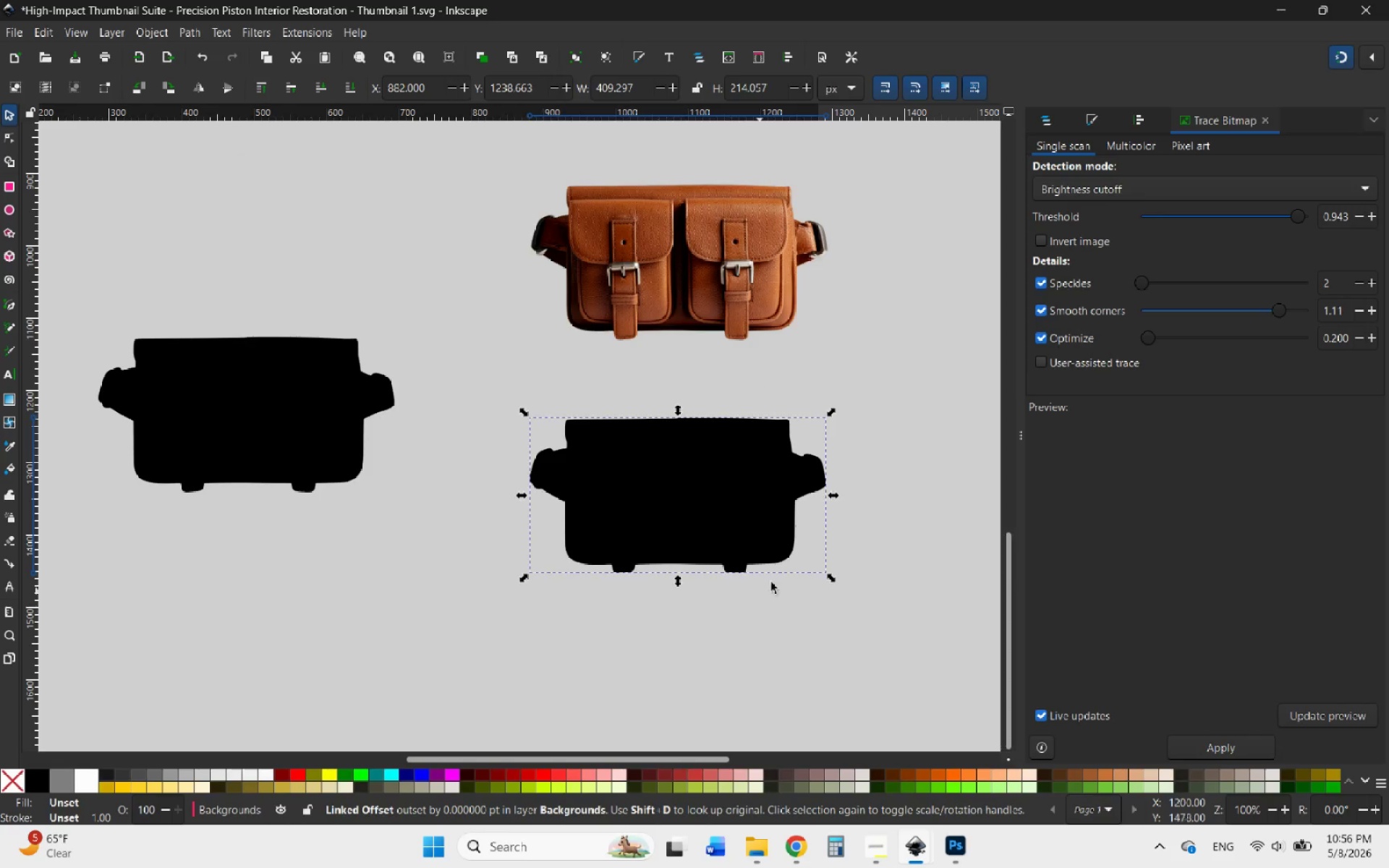 
scroll: coordinate [783, 569], scroll_direction: up, amount: 2.0
 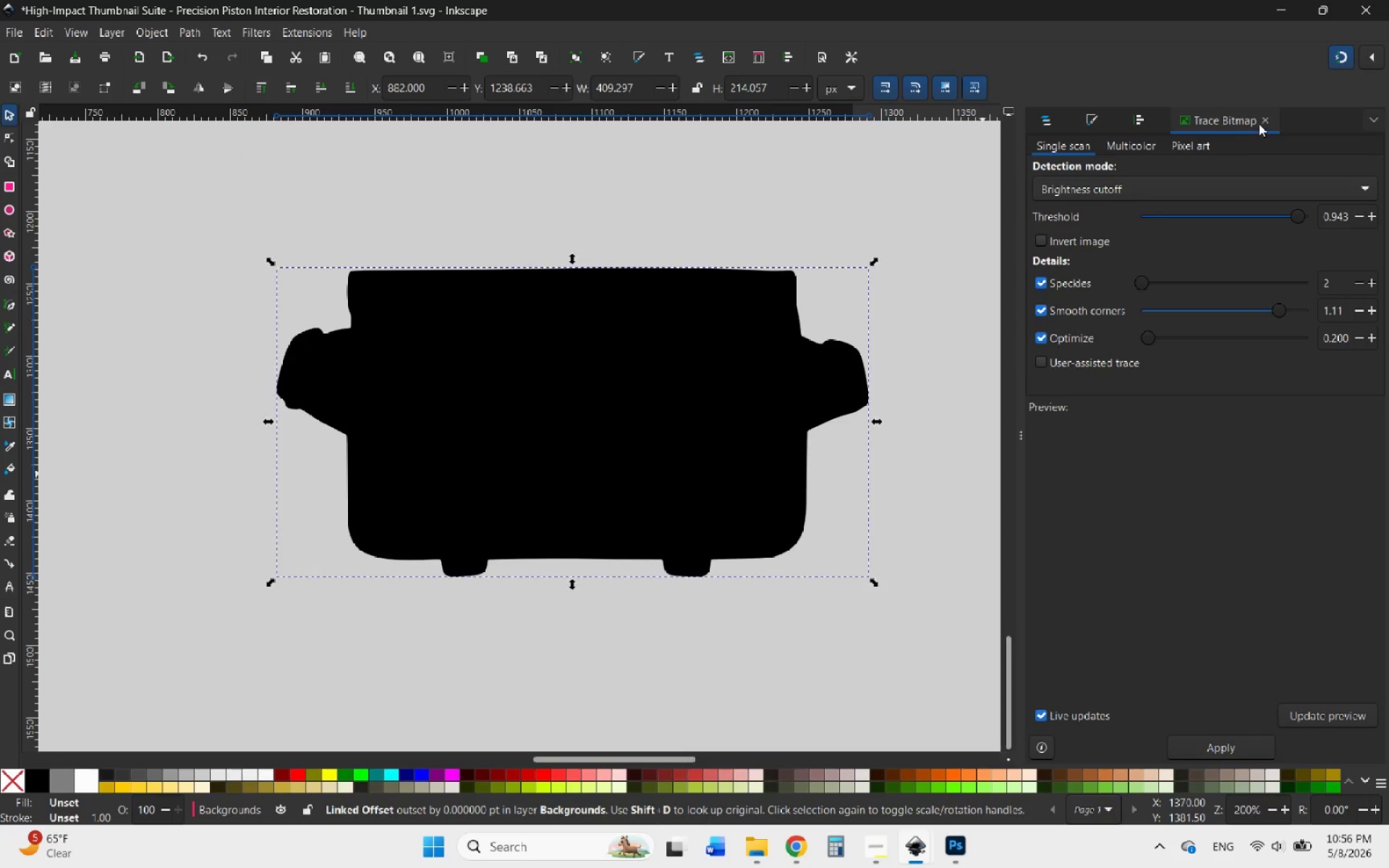 
left_click([1263, 120])
 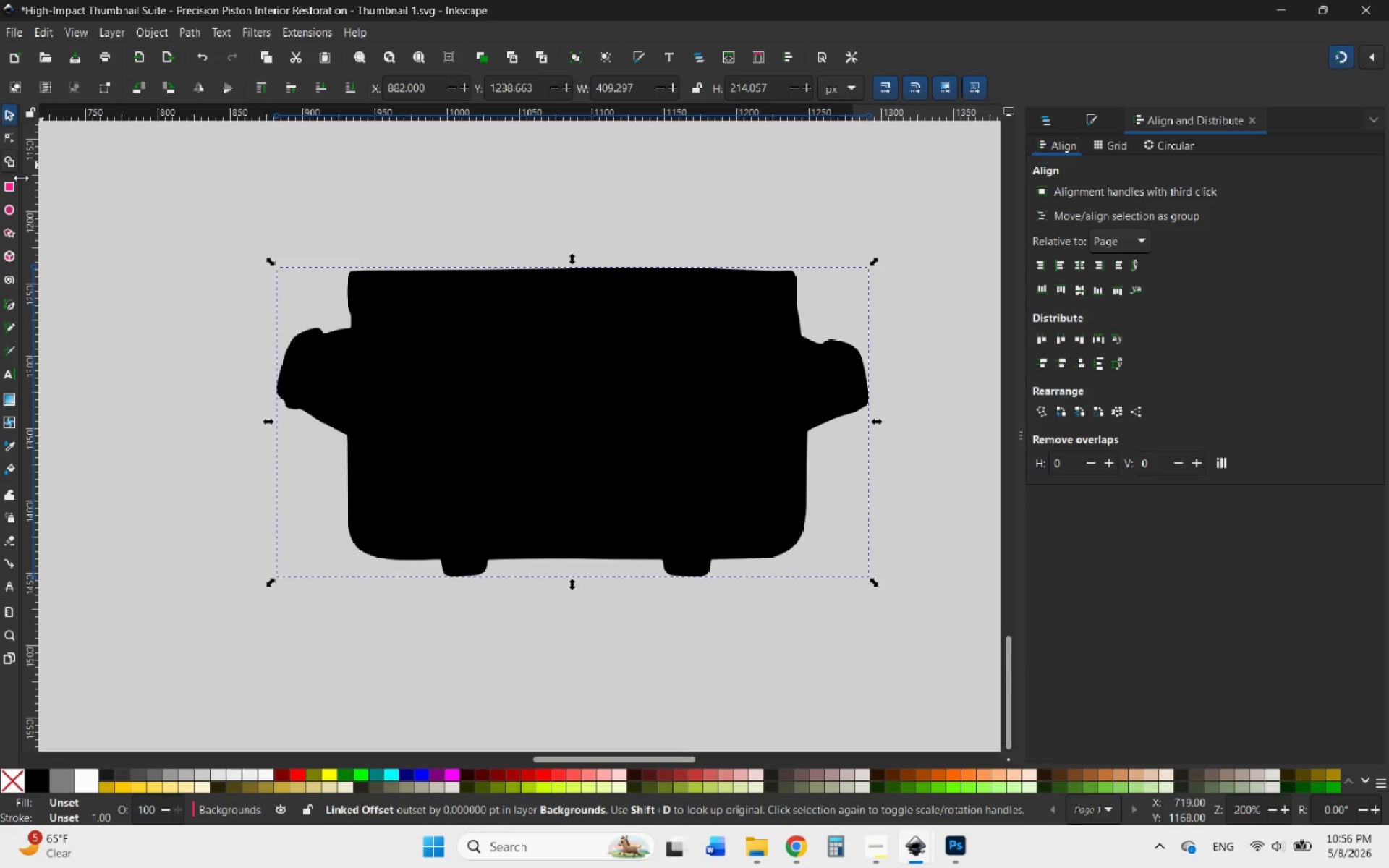 
wait(5.79)
 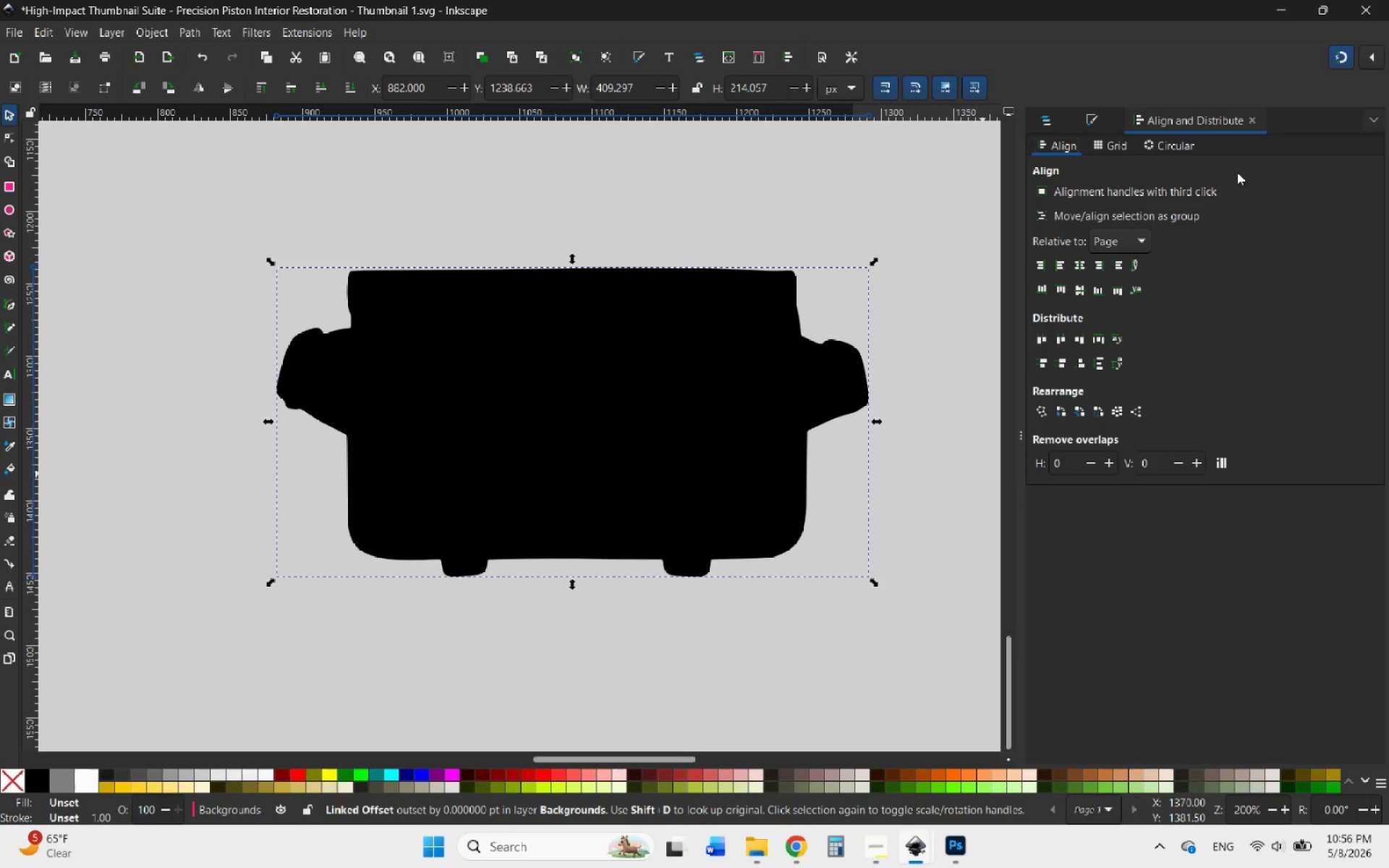 
mouse_move([854, 111])
 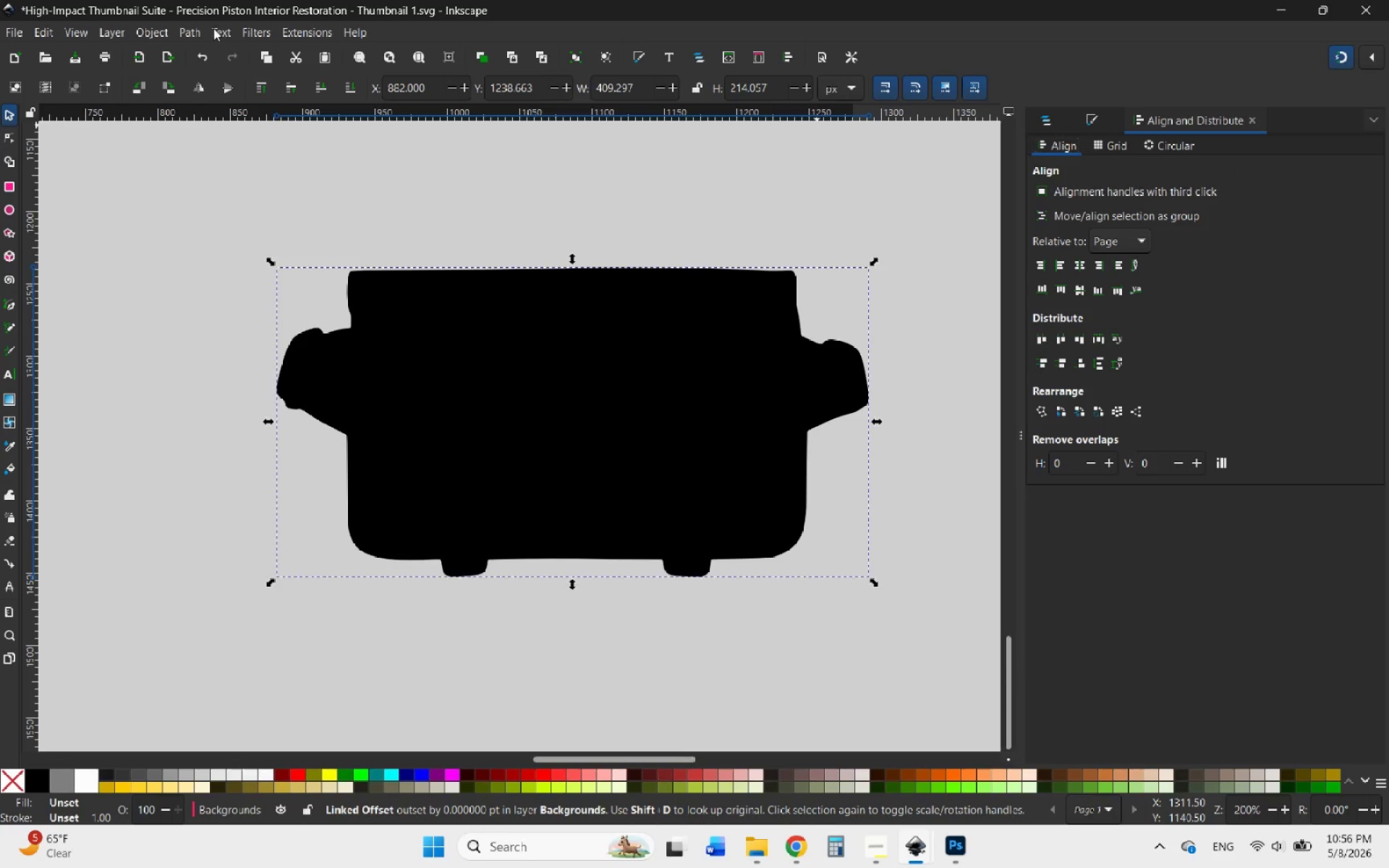 
left_click([190, 29])
 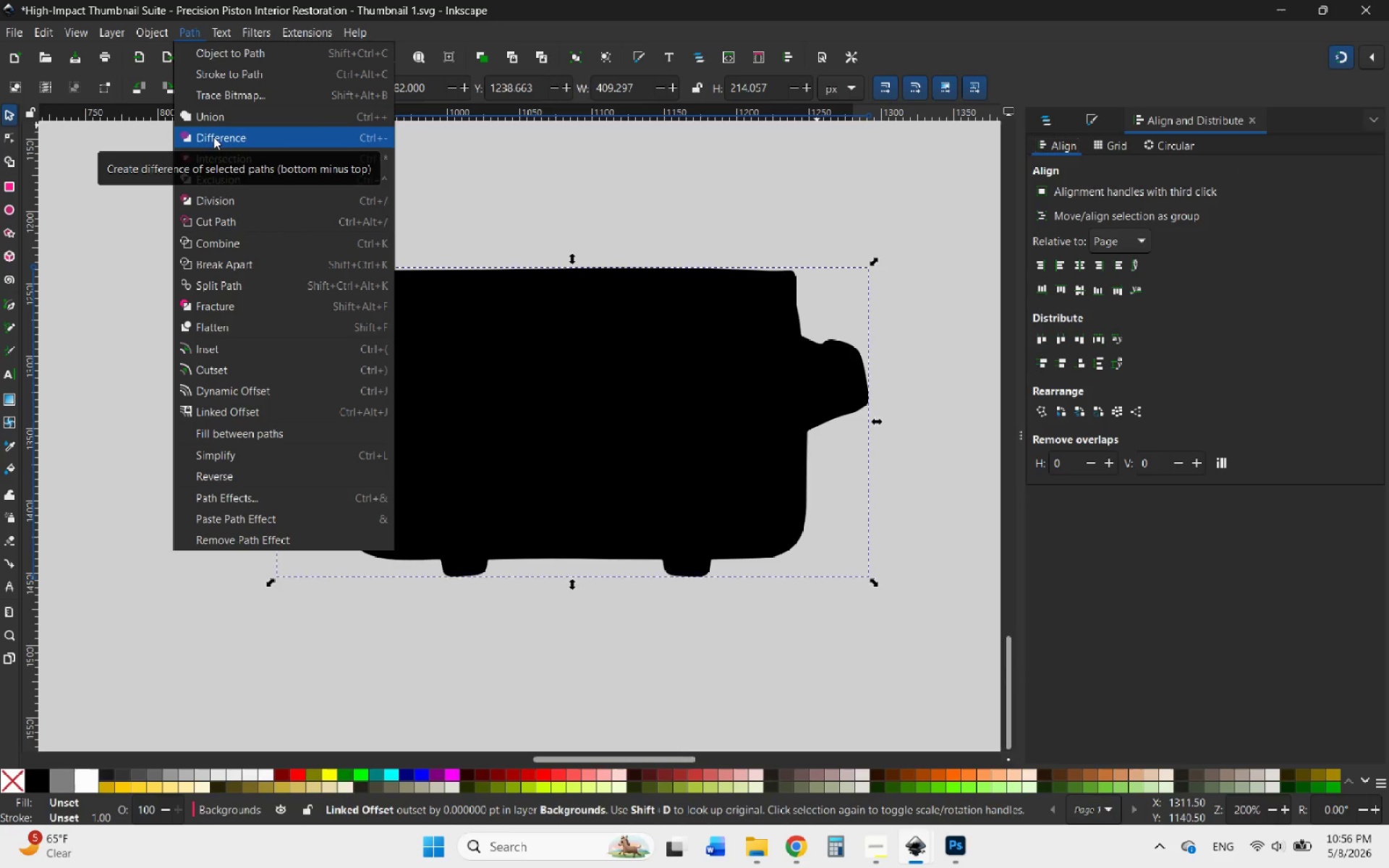 
left_click([213, 122])
 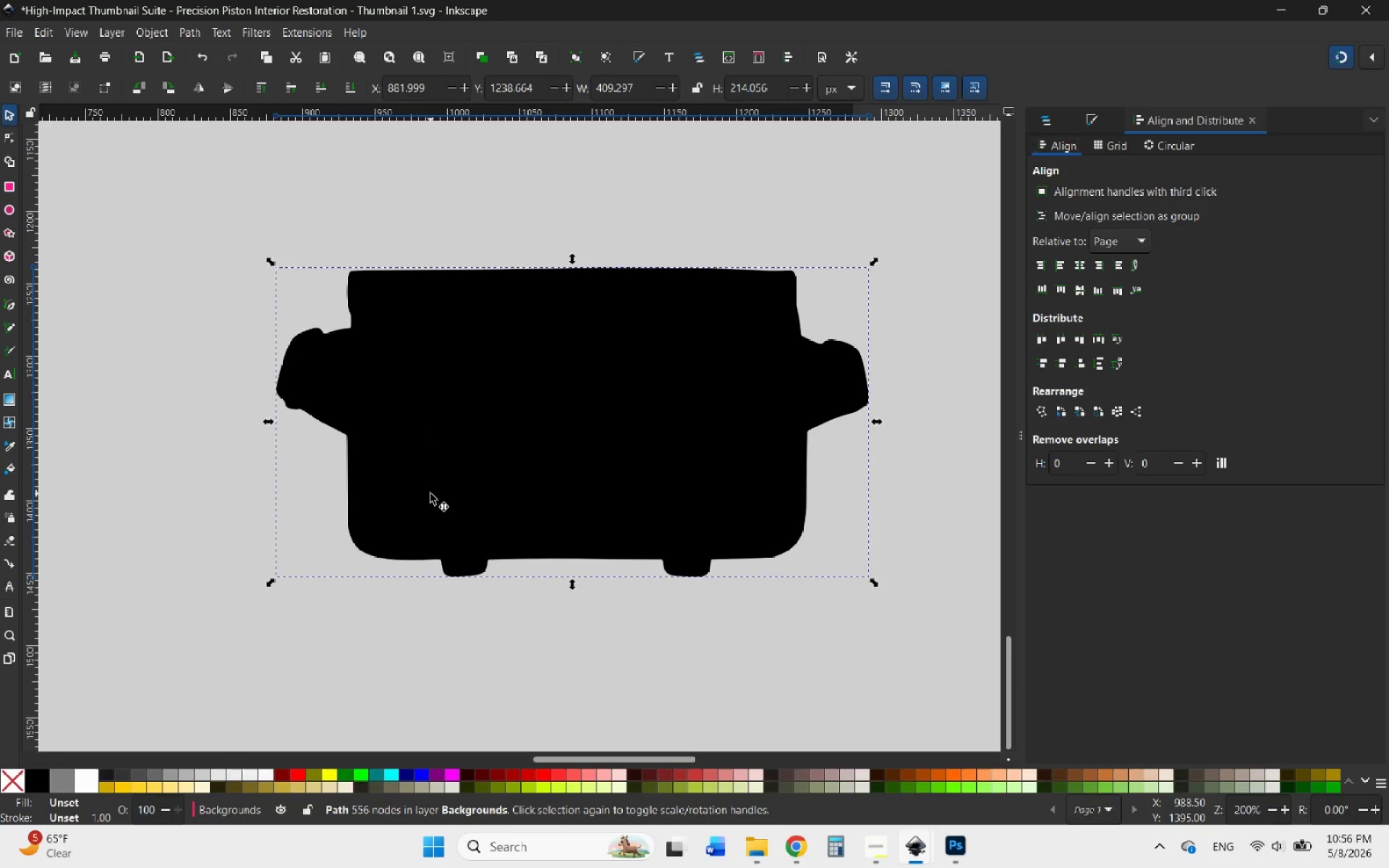 
hold_key(key=ControlLeft, duration=2.28)
scroll: coordinate [354, 427], scroll_direction: up, amount: 5.0
 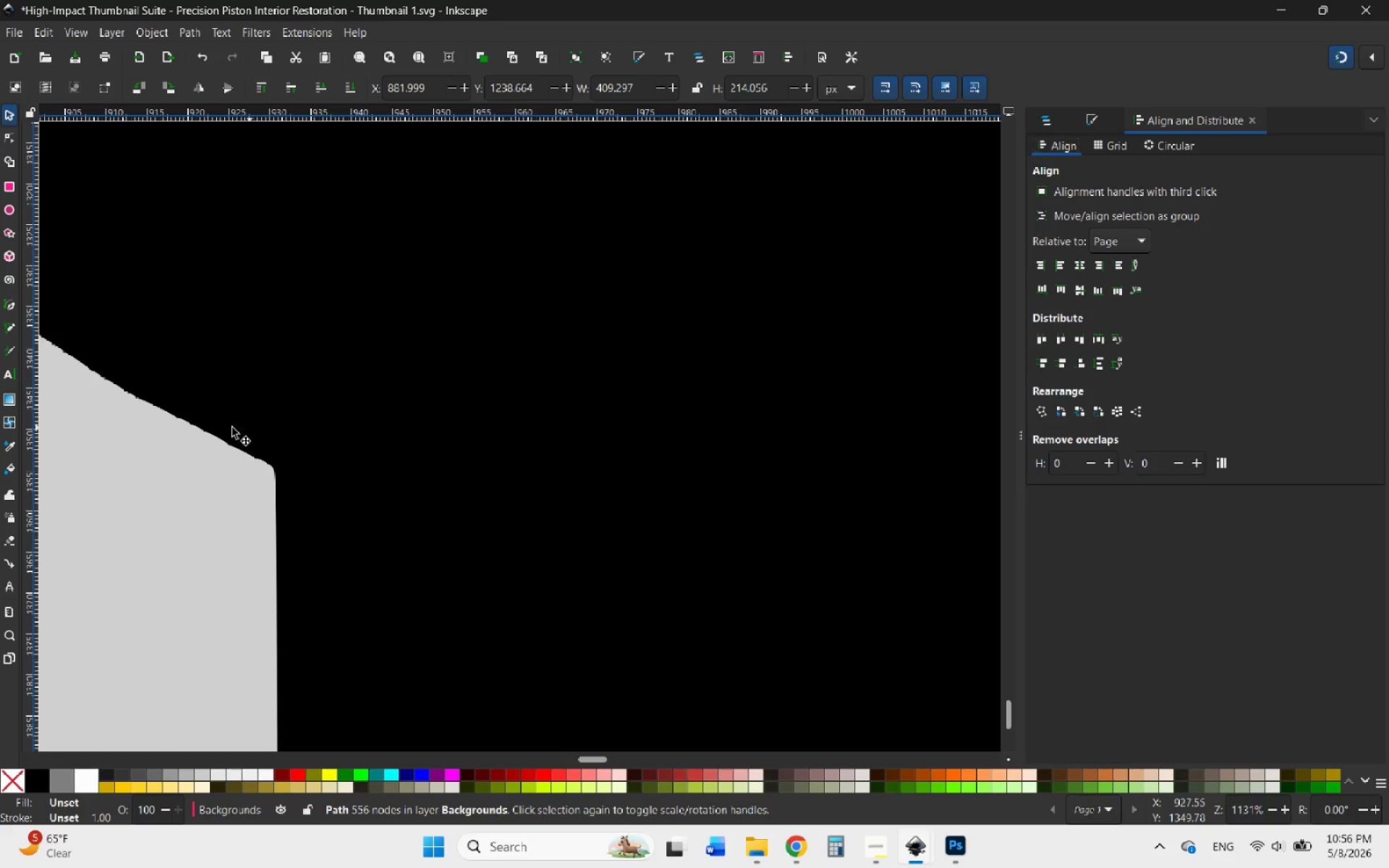 
scroll: coordinate [717, 505], scroll_direction: none, amount: 0.0
 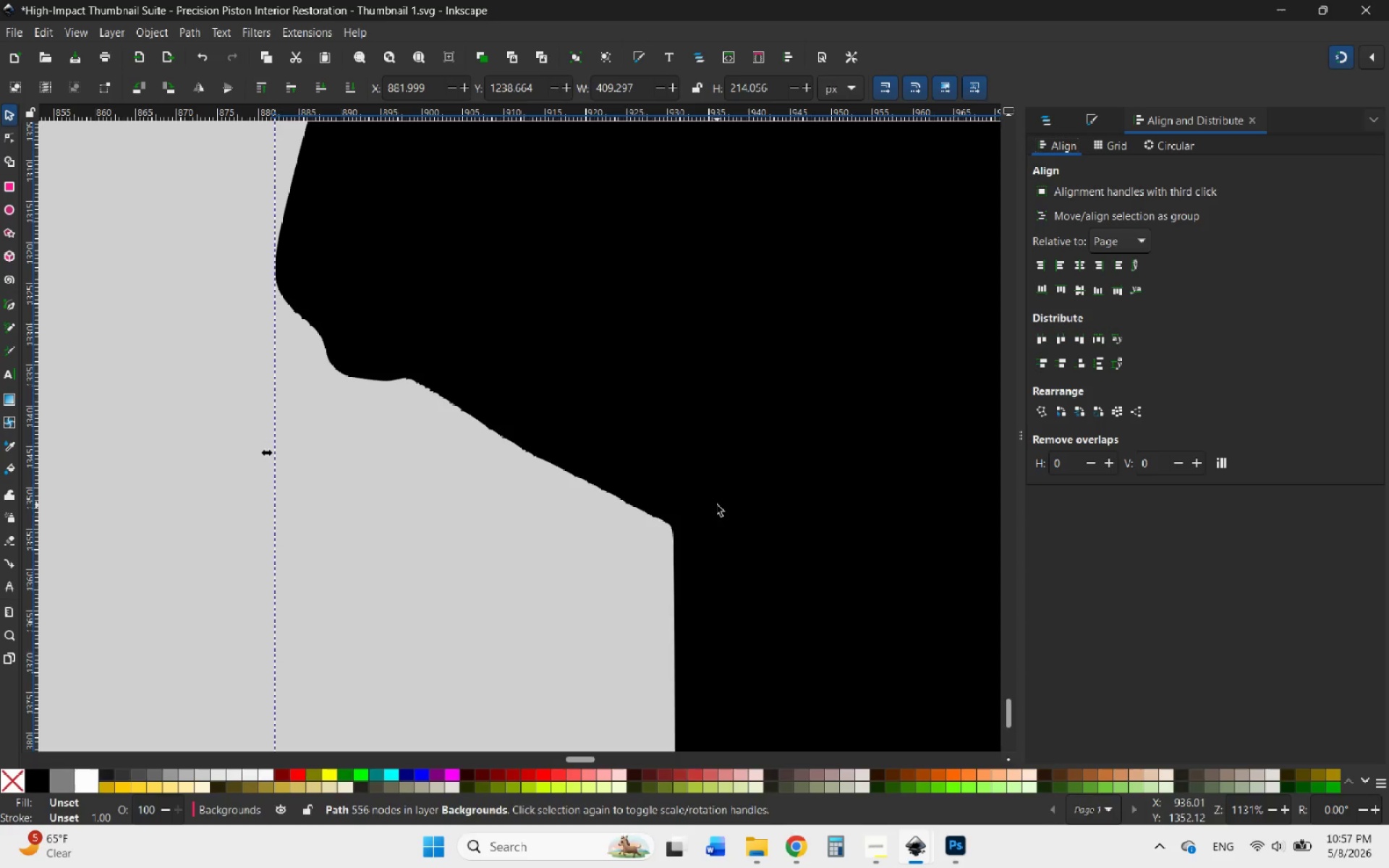 
wait(30.0)
 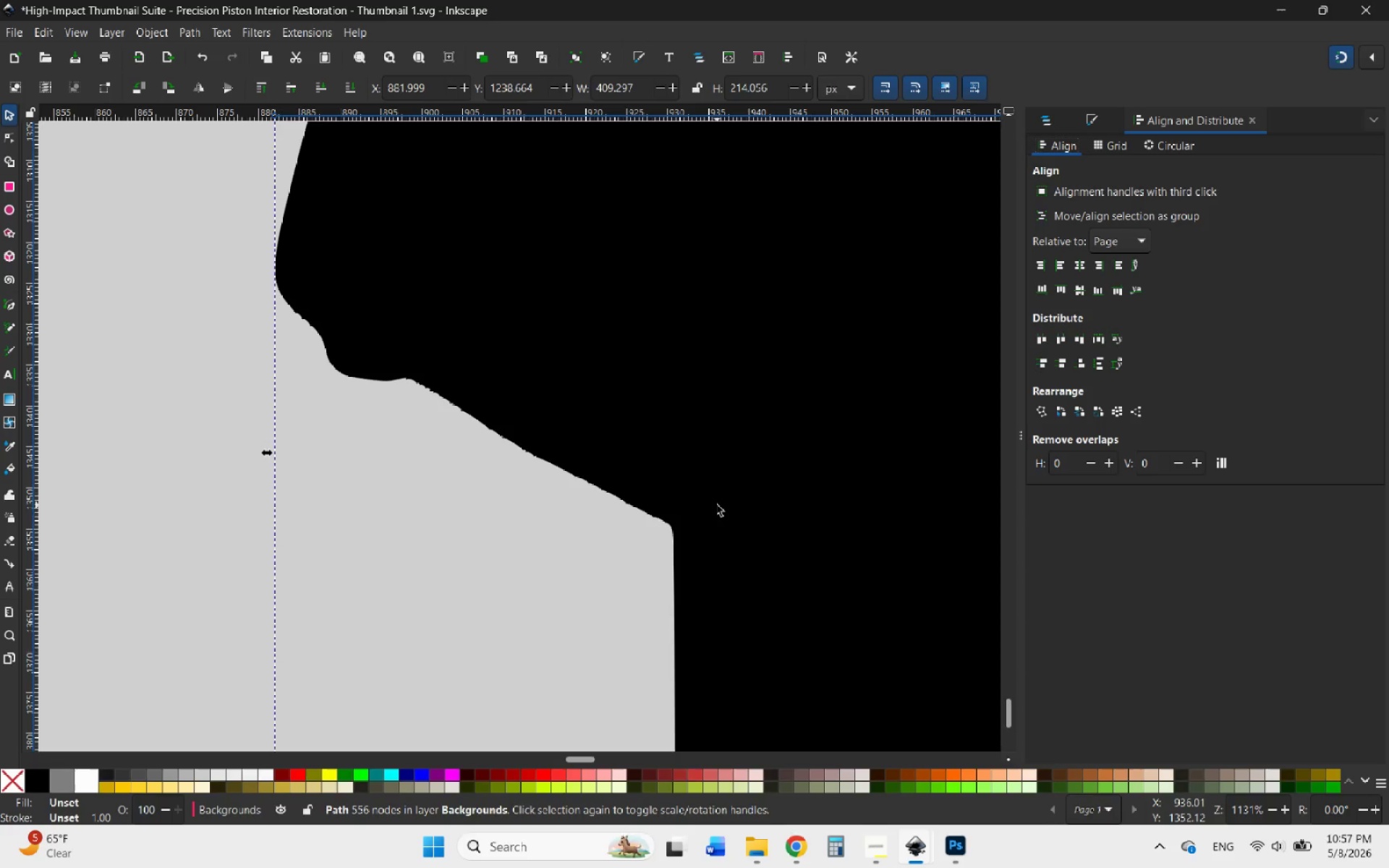 
hold_key(key=ControlLeft, duration=0.92)
scroll: coordinate [663, 553], scroll_direction: down, amount: 2.0
 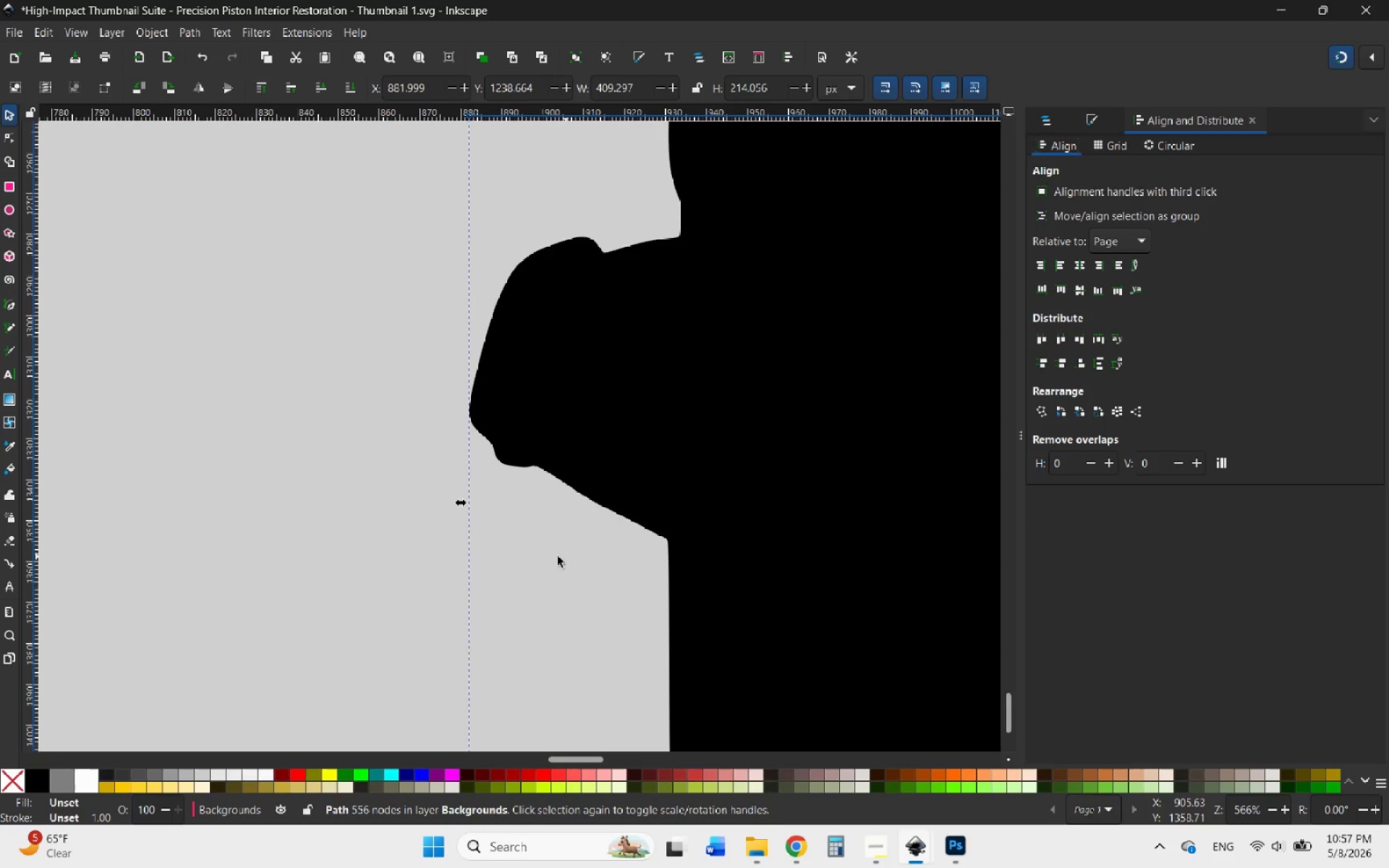 
left_click([551, 556])
 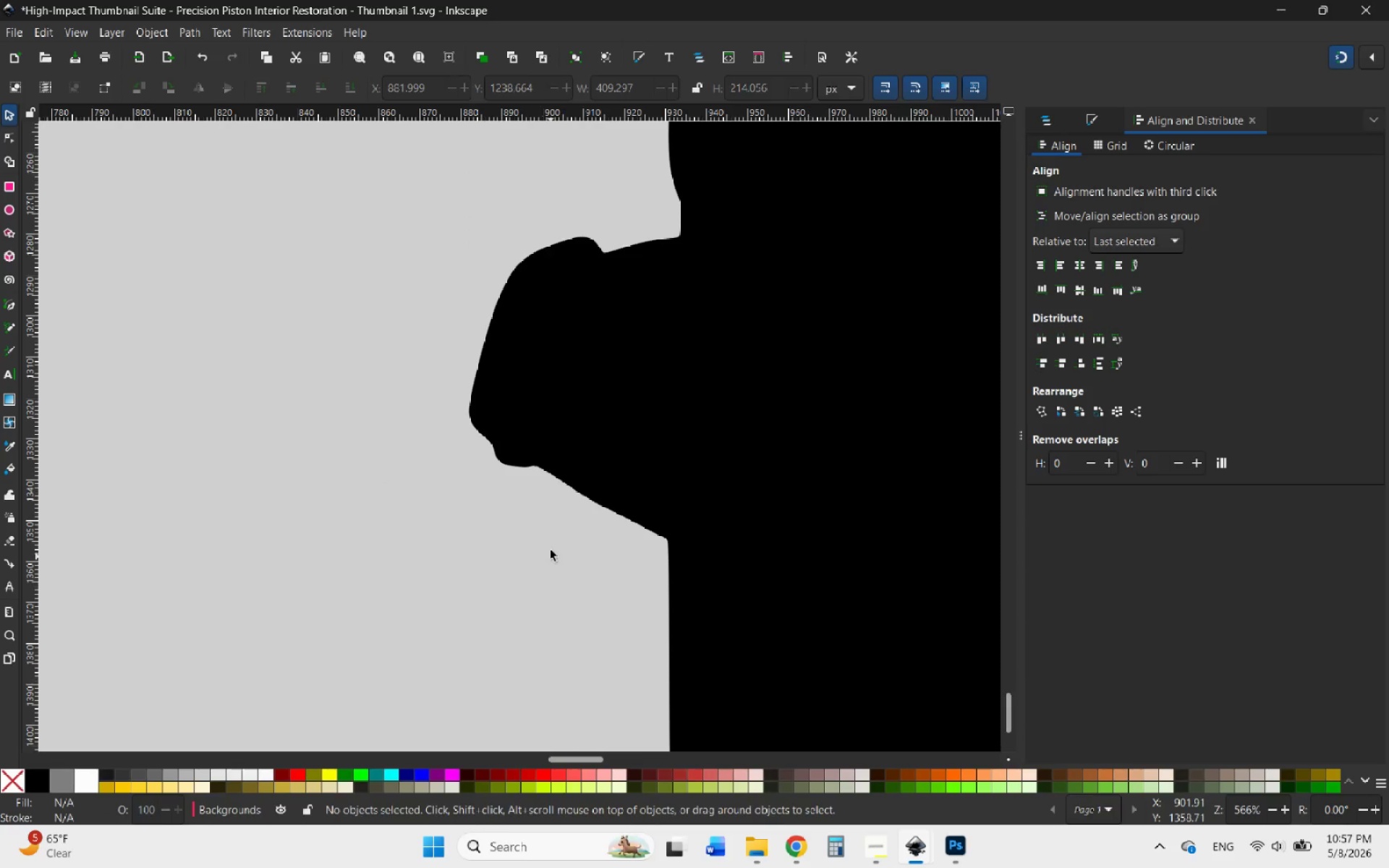 
hold_key(key=ControlLeft, duration=5.86)
scroll: coordinate [701, 200], scroll_direction: up, amount: 6.0
 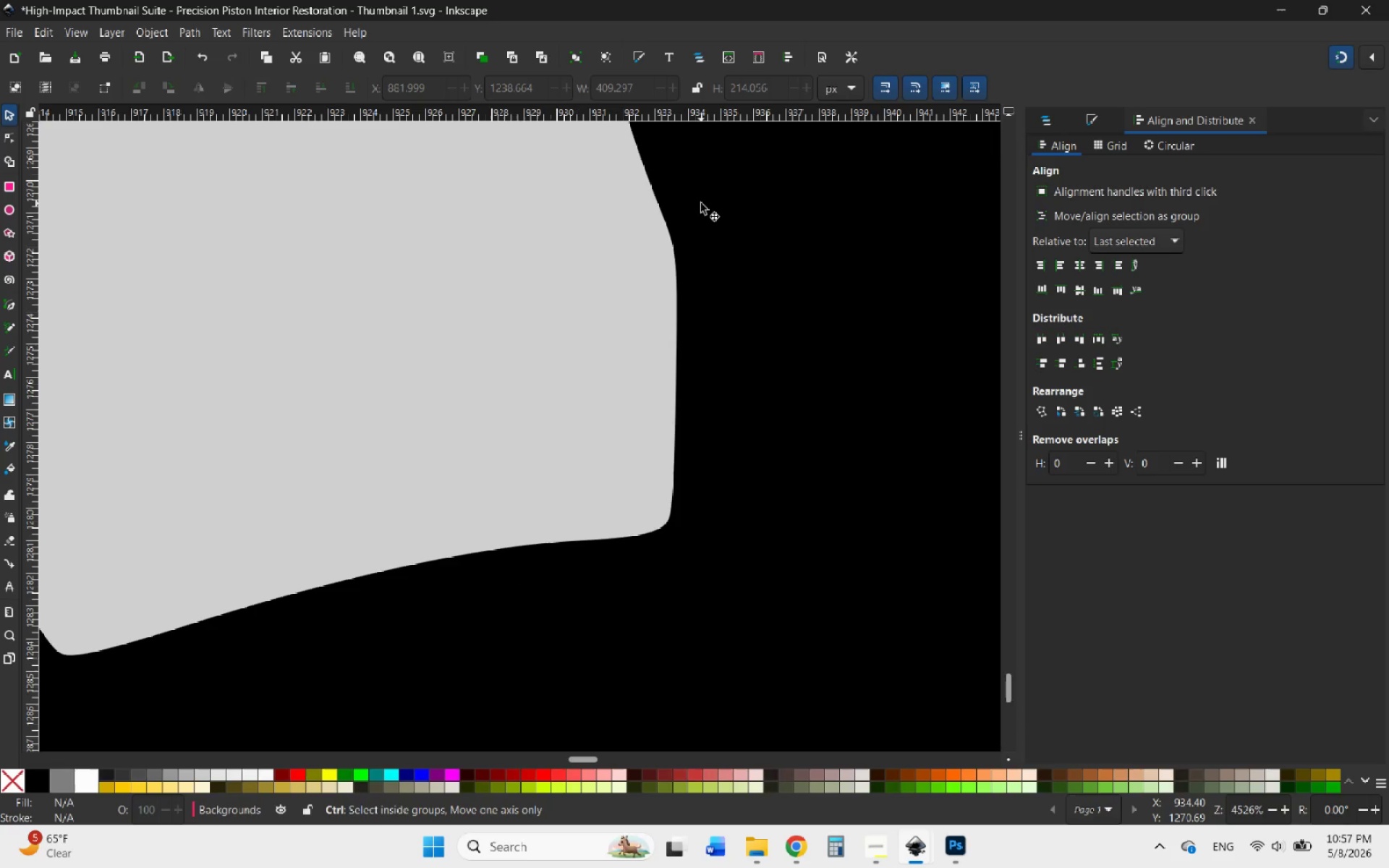 
scroll: coordinate [701, 203], scroll_direction: down, amount: 5.0
 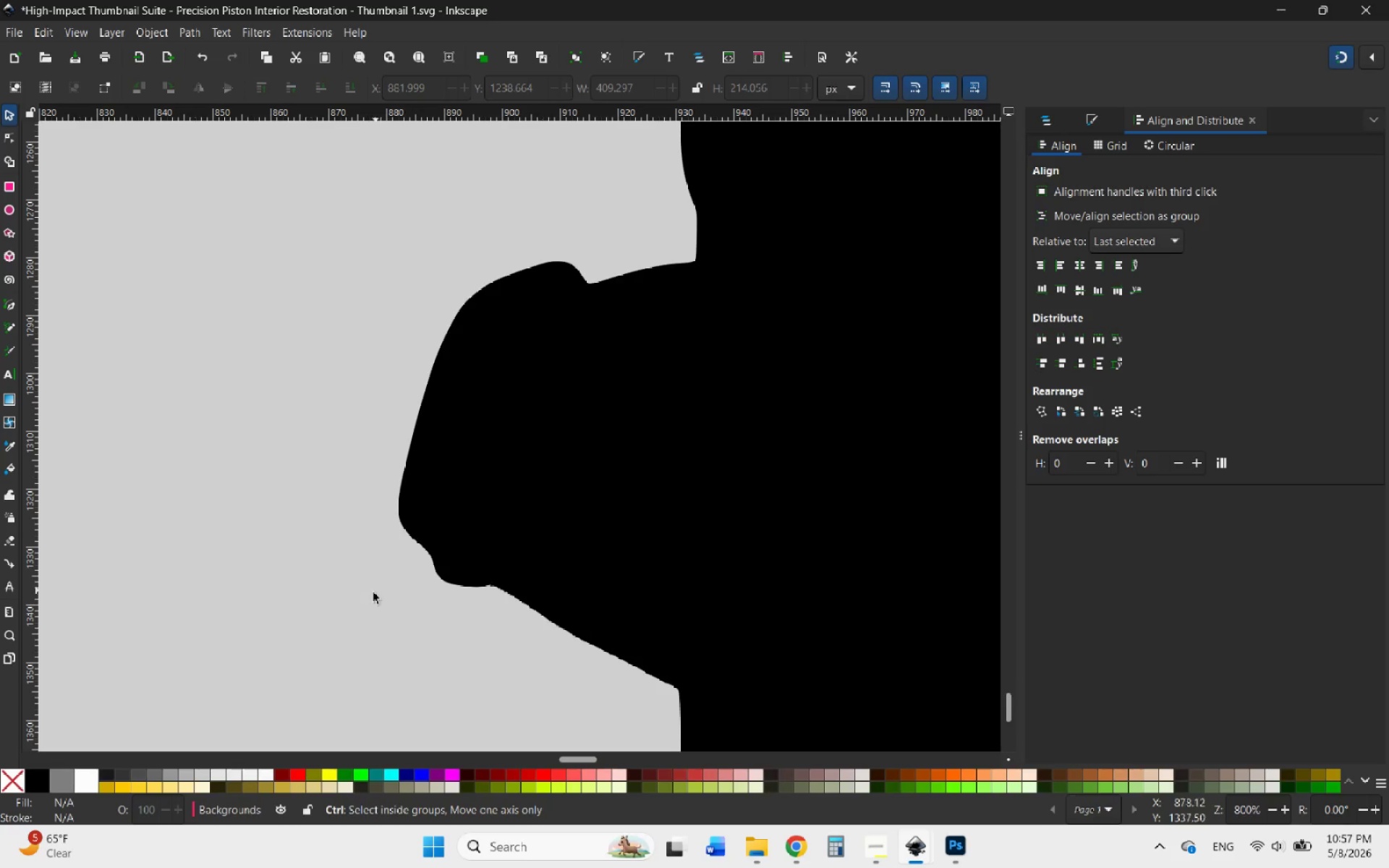 
scroll: coordinate [446, 407], scroll_direction: up, amount: 6.0
 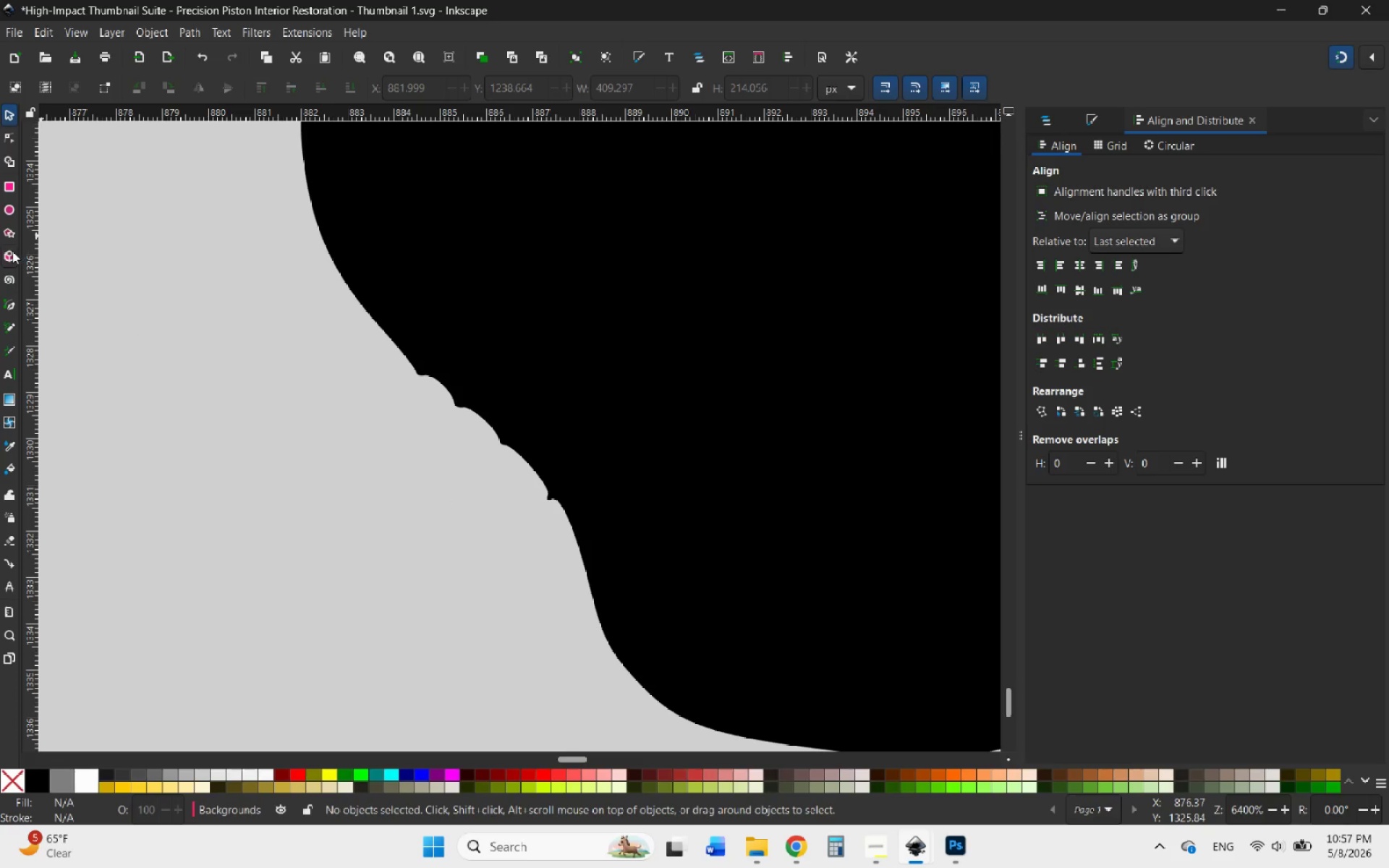 
left_click([9, 303])
 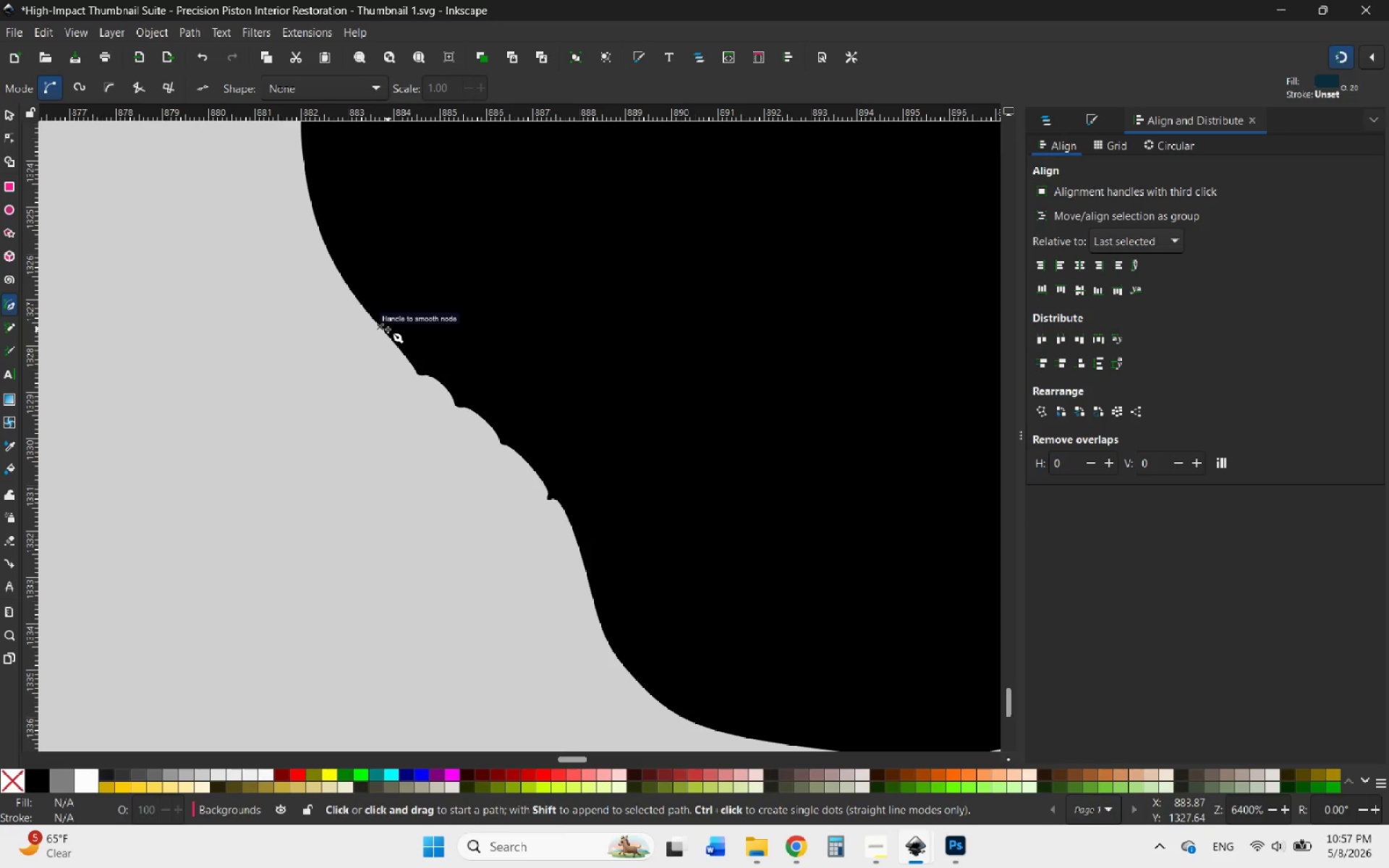 
left_click([388, 329])
 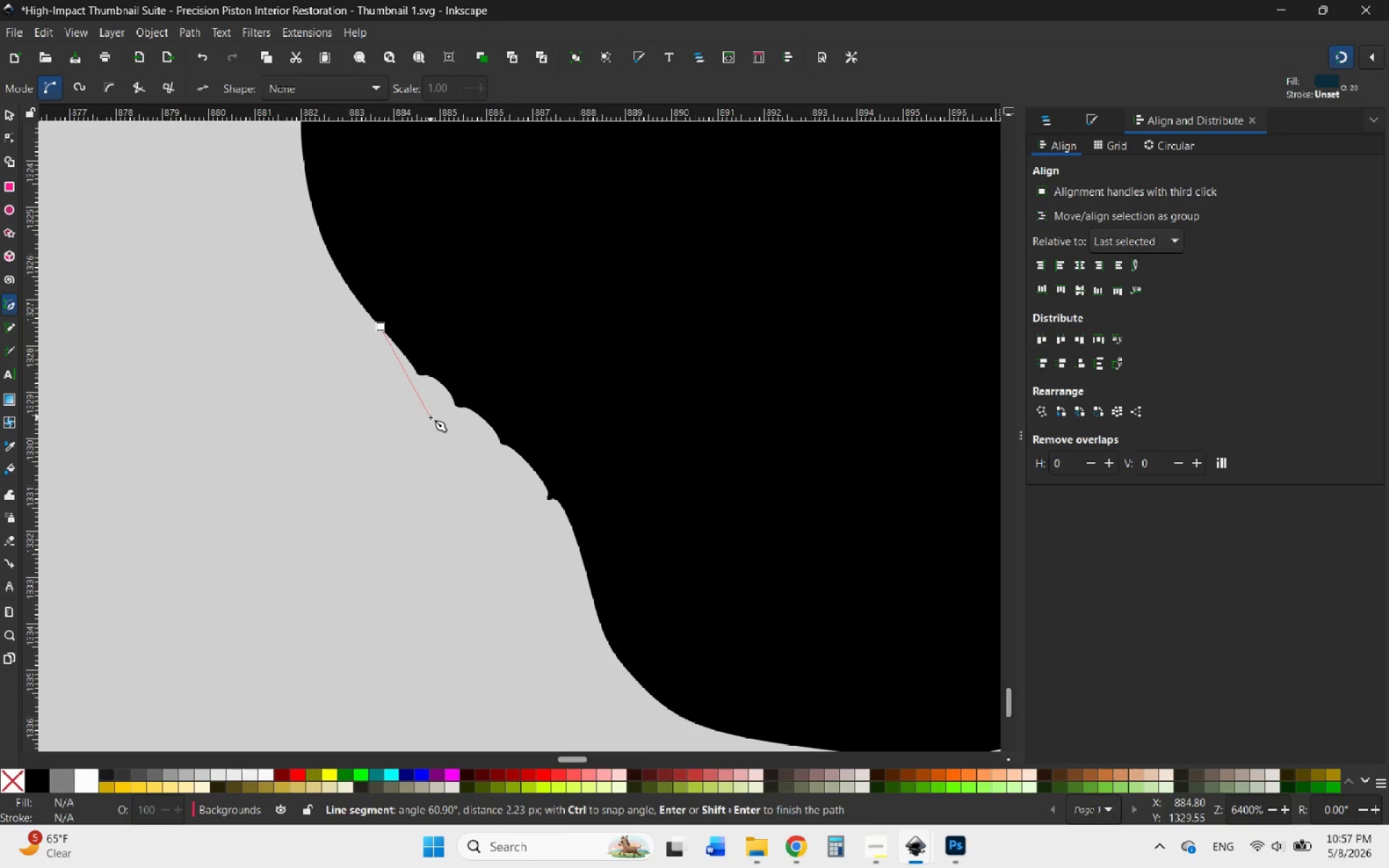 
left_click_drag(start_coordinate=[431, 418], to_coordinate=[470, 504])
 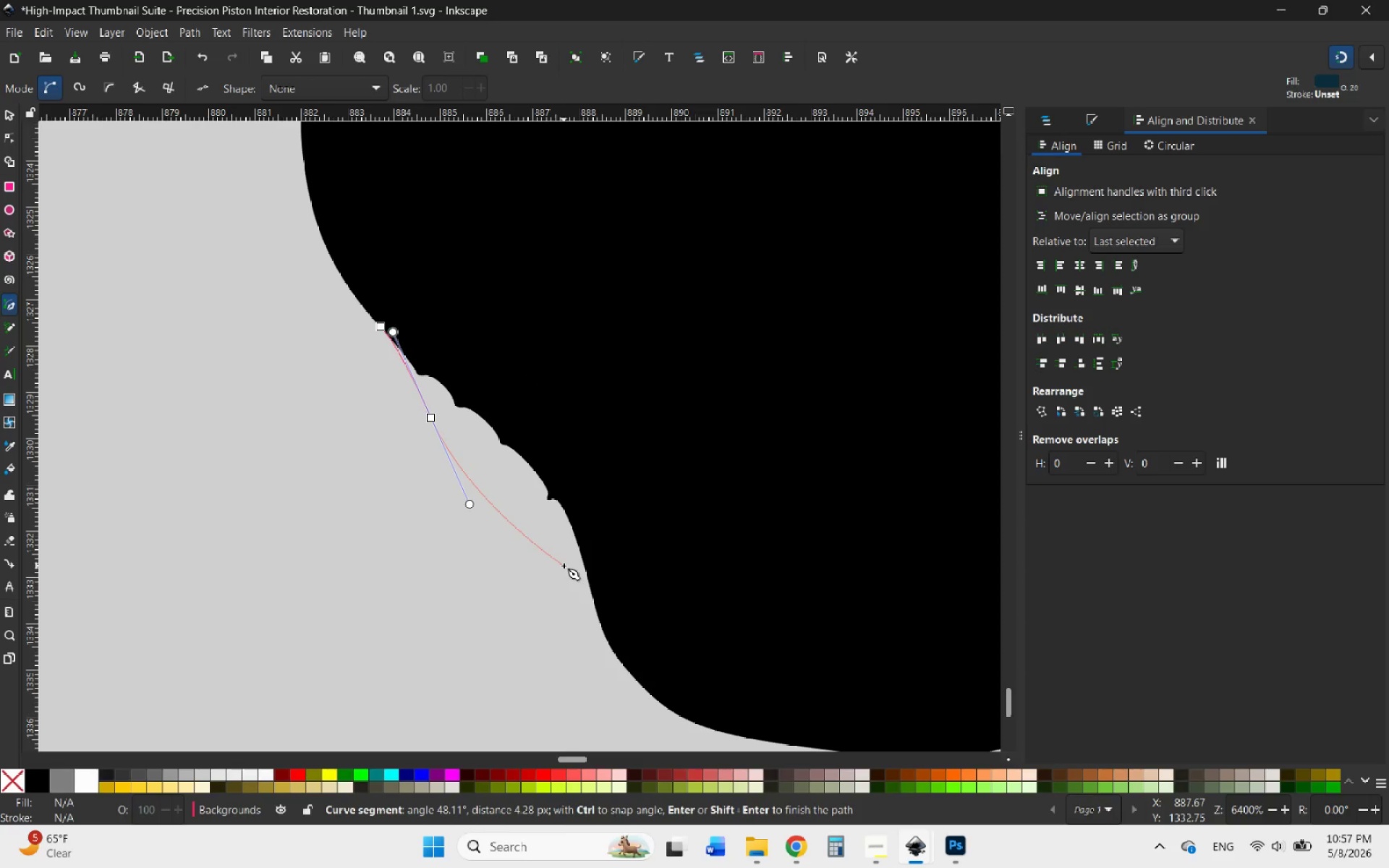 
key(Control+Z)
 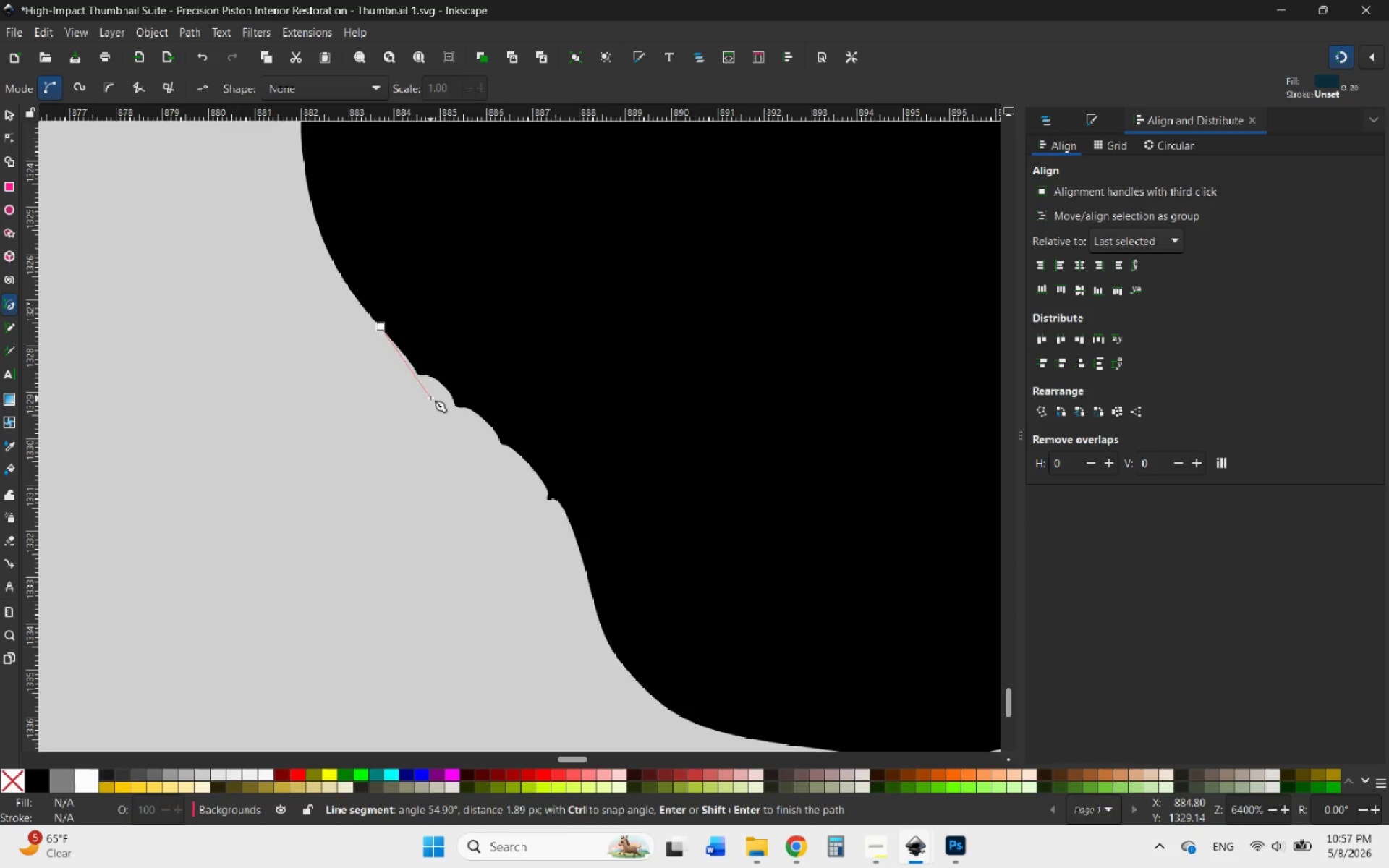 
left_click_drag(start_coordinate=[425, 390], to_coordinate=[447, 417])
 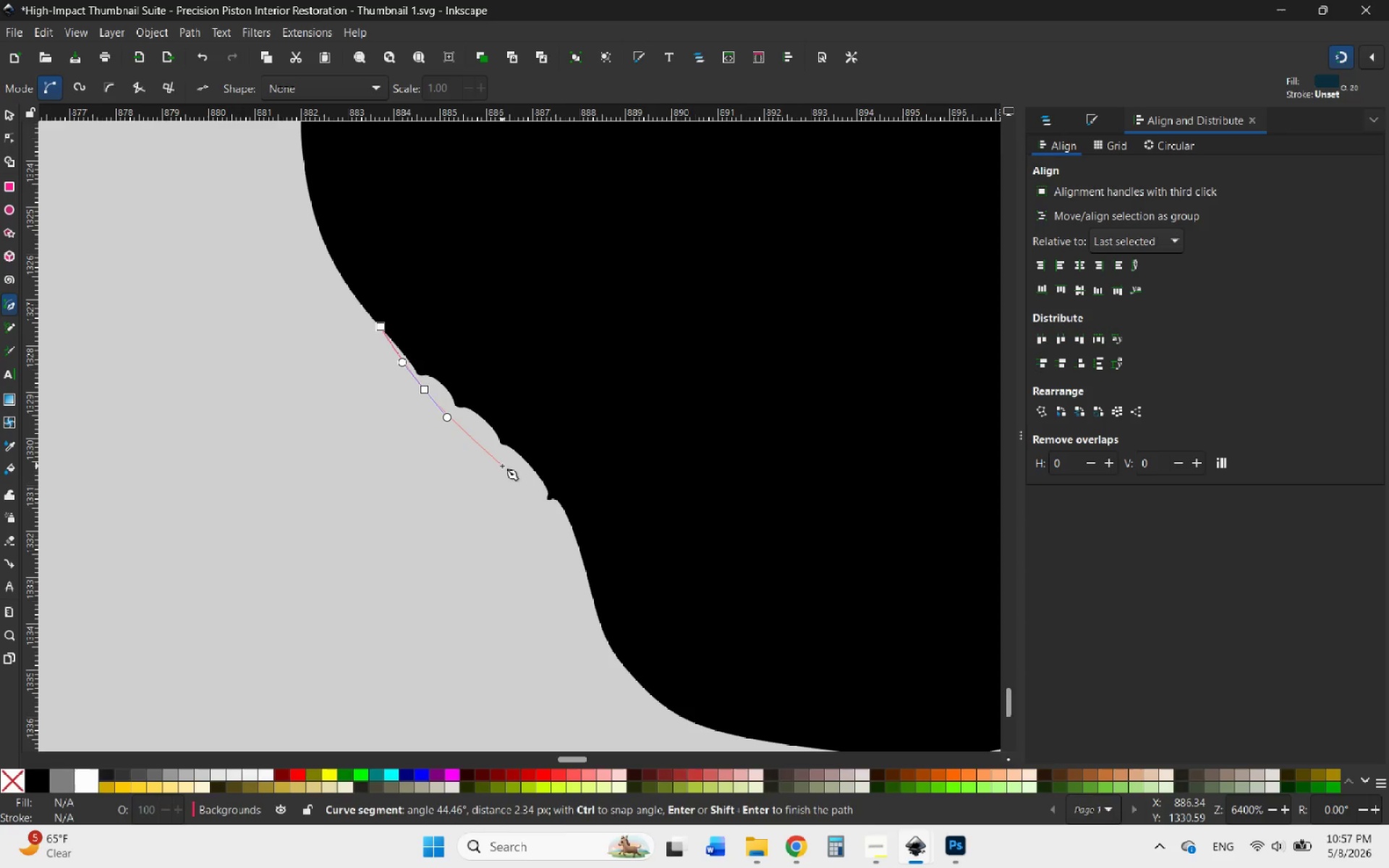 
left_click_drag(start_coordinate=[502, 466], to_coordinate=[530, 506])
 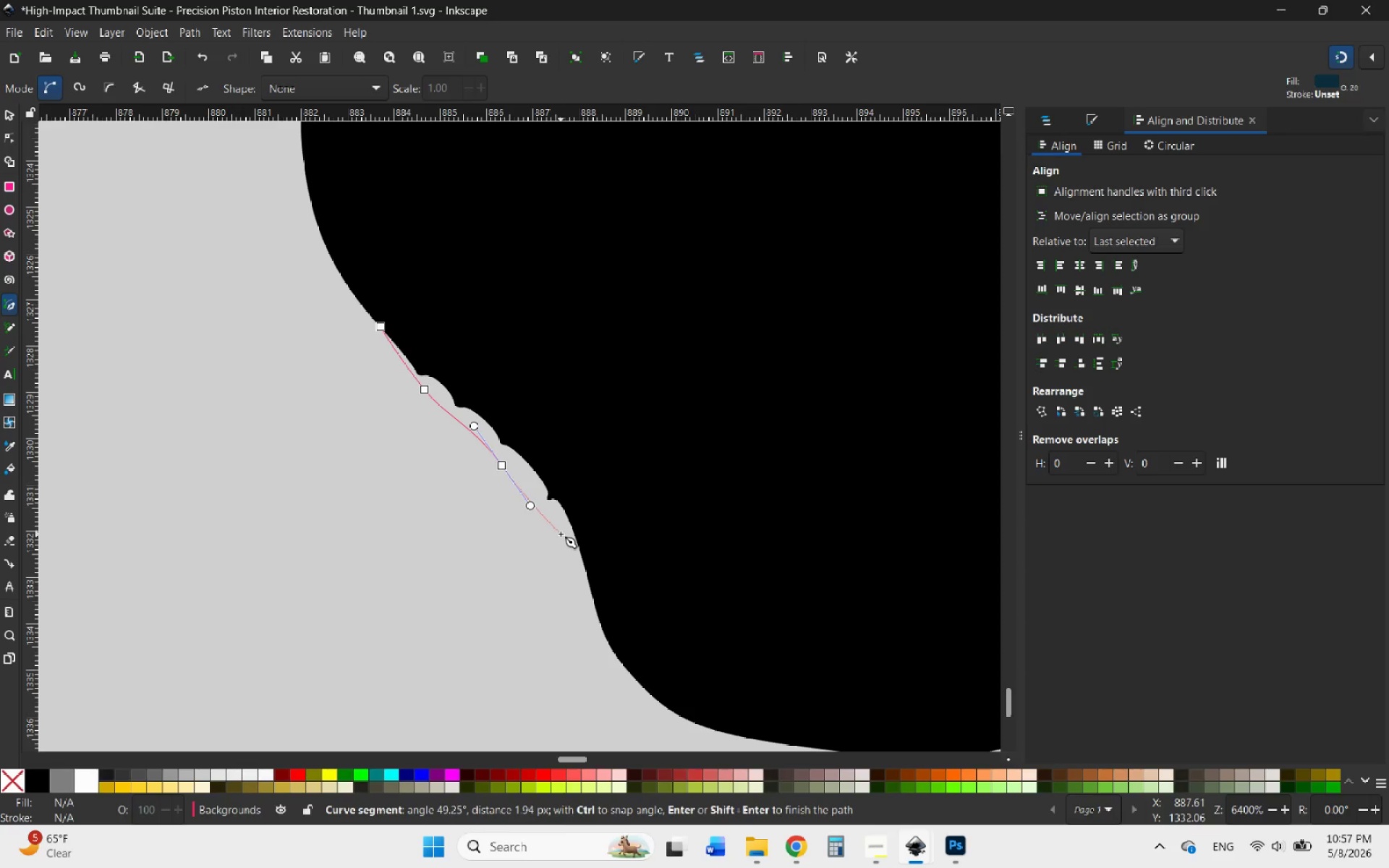 
left_click_drag(start_coordinate=[561, 534], to_coordinate=[577, 582])
 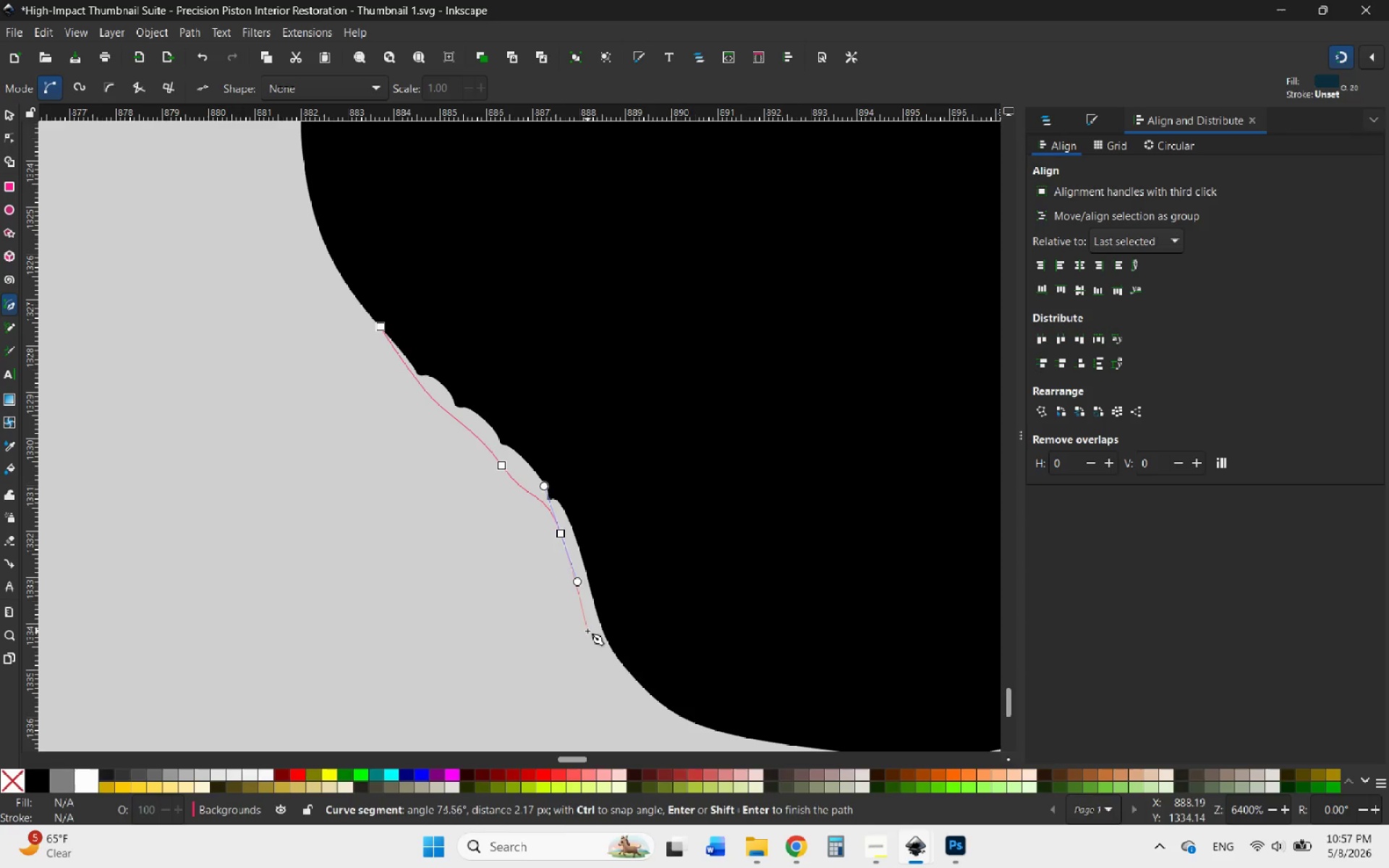 
left_click_drag(start_coordinate=[586, 631], to_coordinate=[606, 668])
 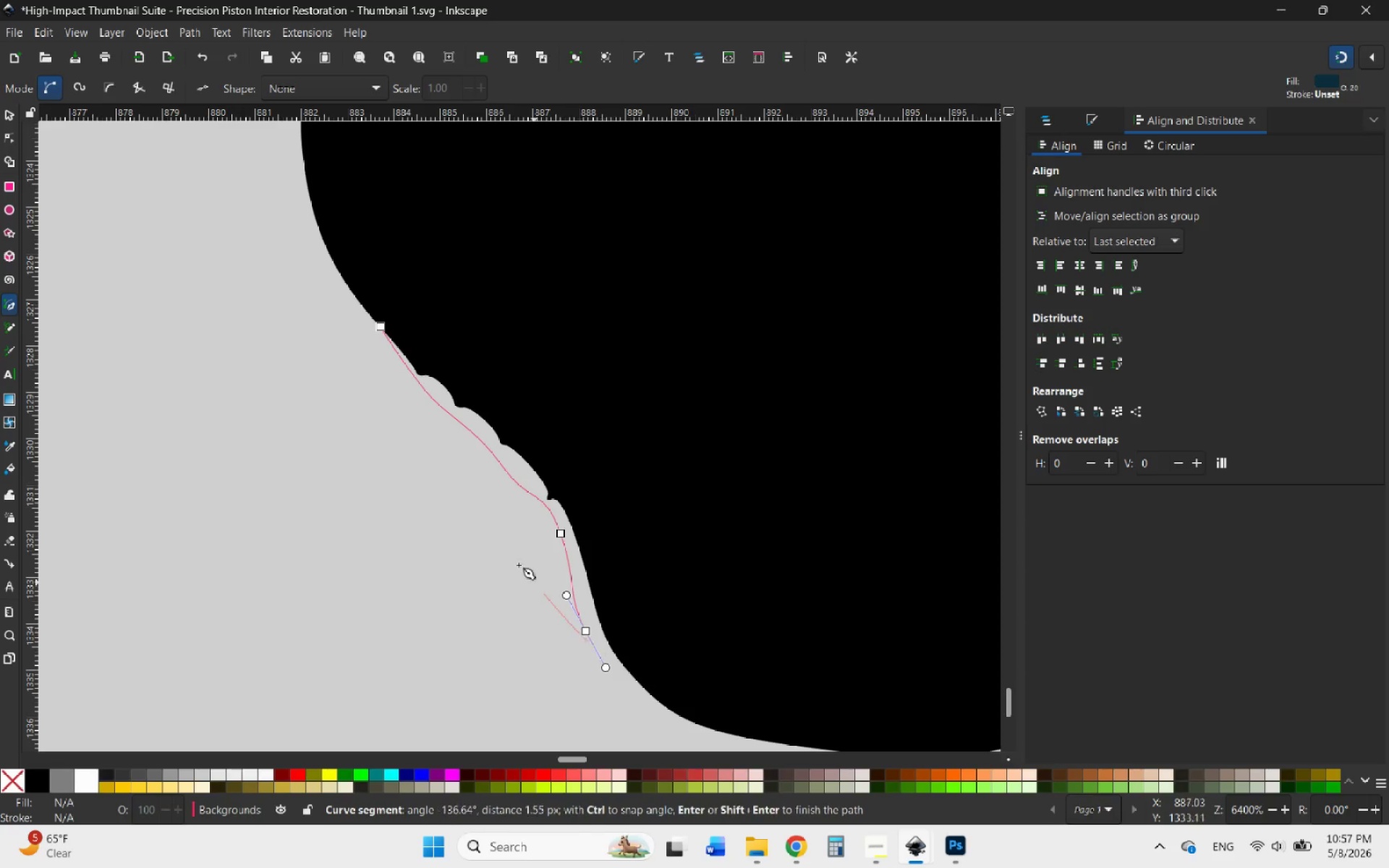 
hold_key(key=ControlLeft, duration=2.05)
scroll: coordinate [471, 531], scroll_direction: down, amount: 4.0
 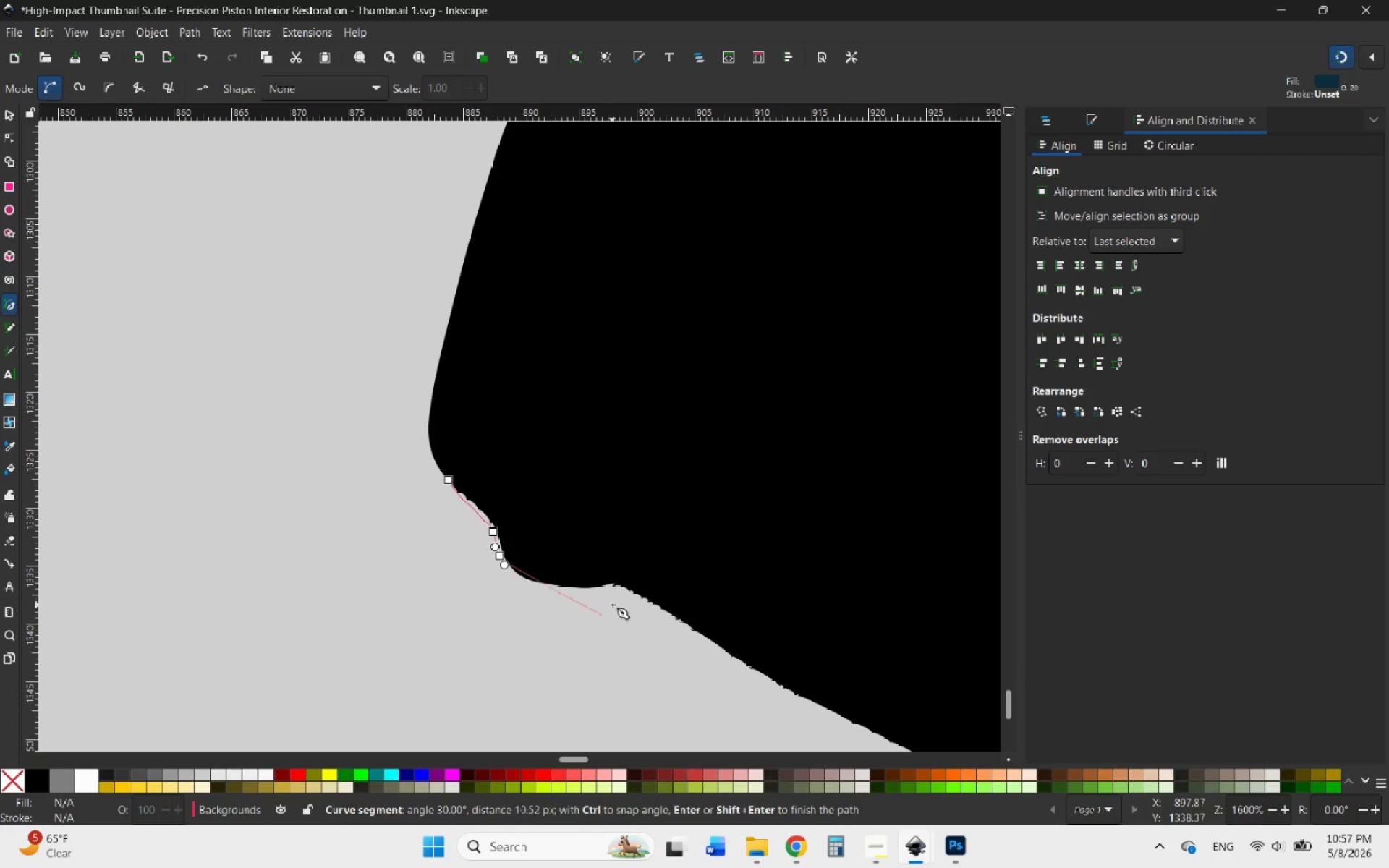 
scroll: coordinate [420, 571], scroll_direction: up, amount: 4.0
 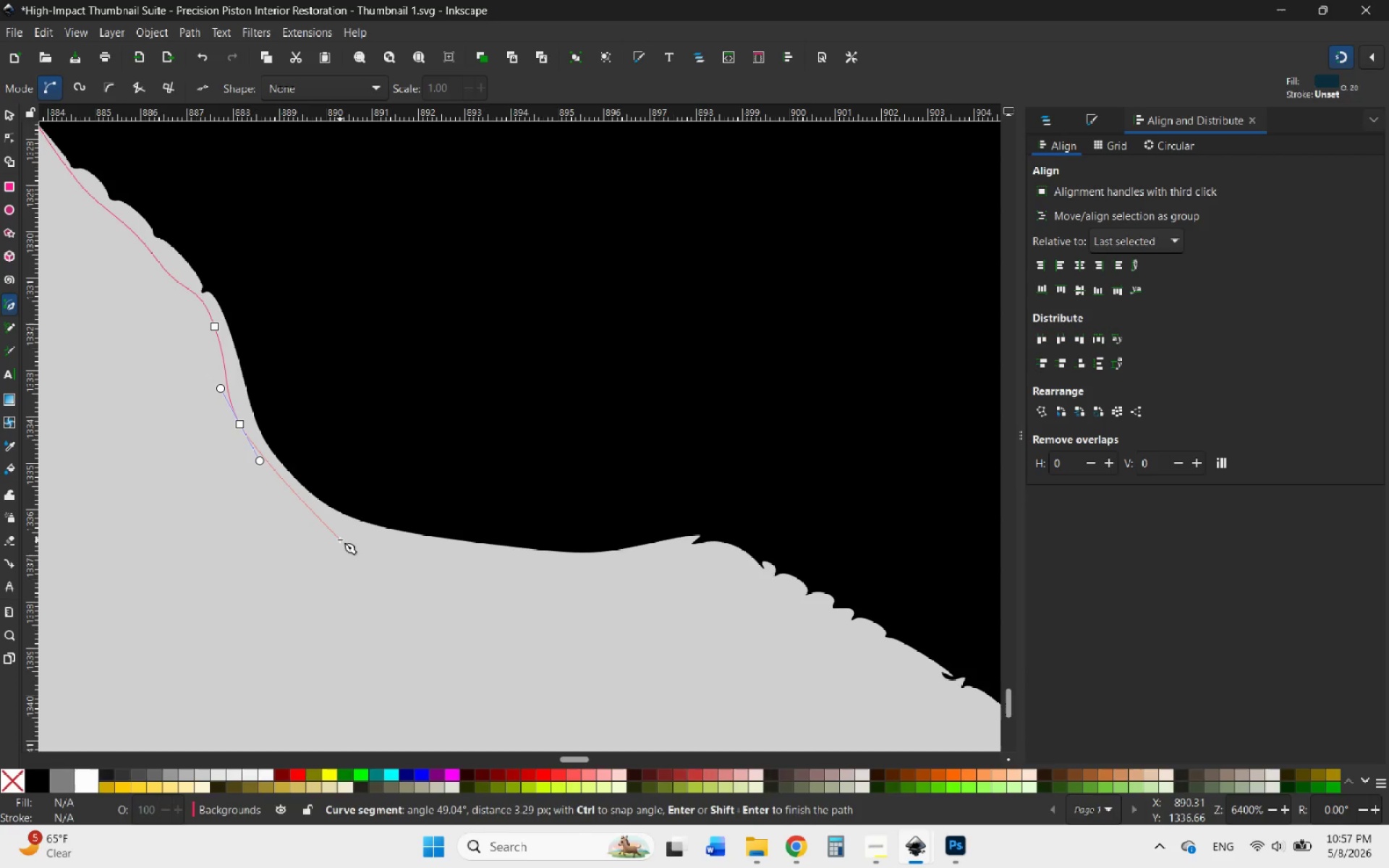 
left_click_drag(start_coordinate=[340, 540], to_coordinate=[378, 564])
 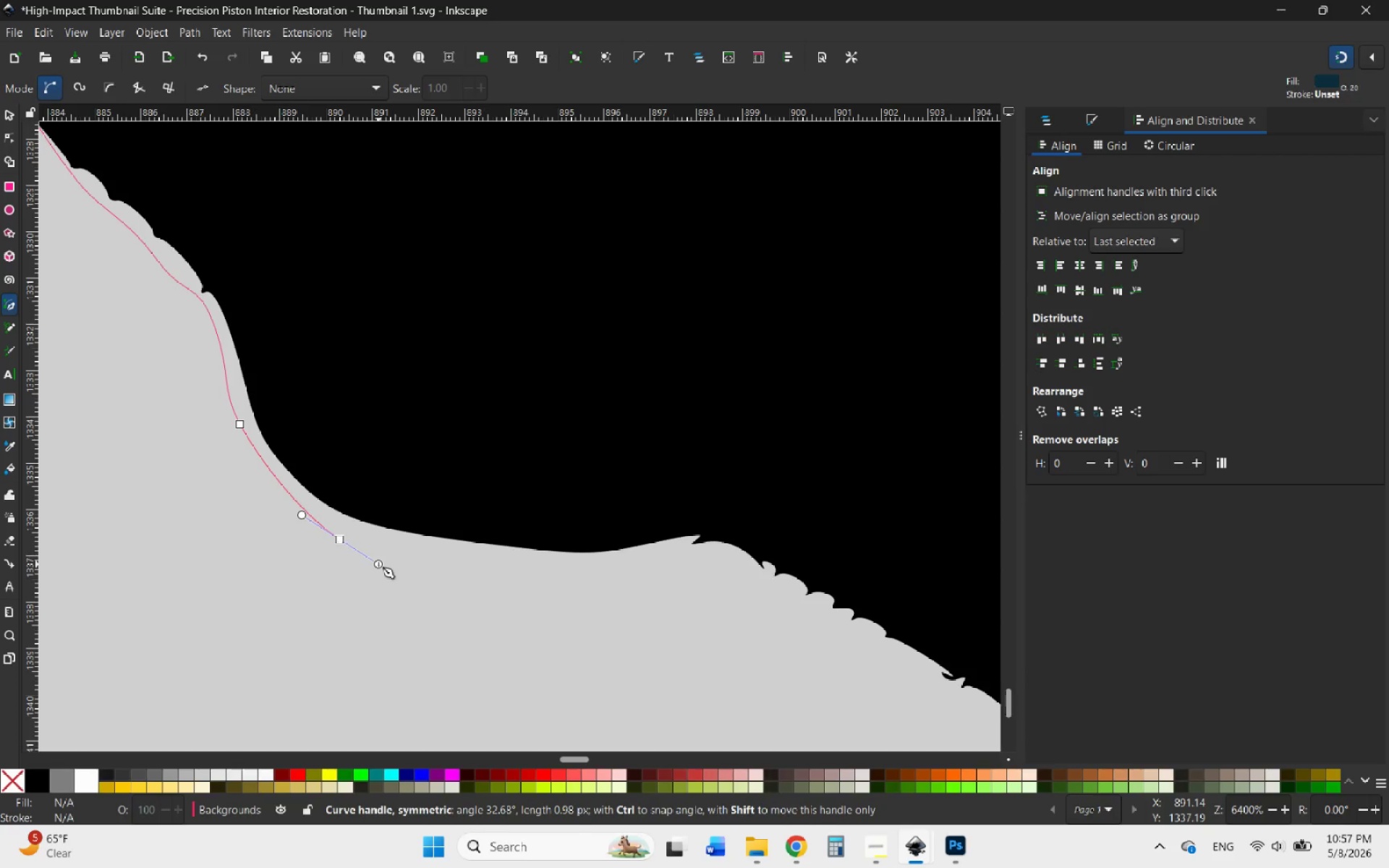 
key(Control+Z)
 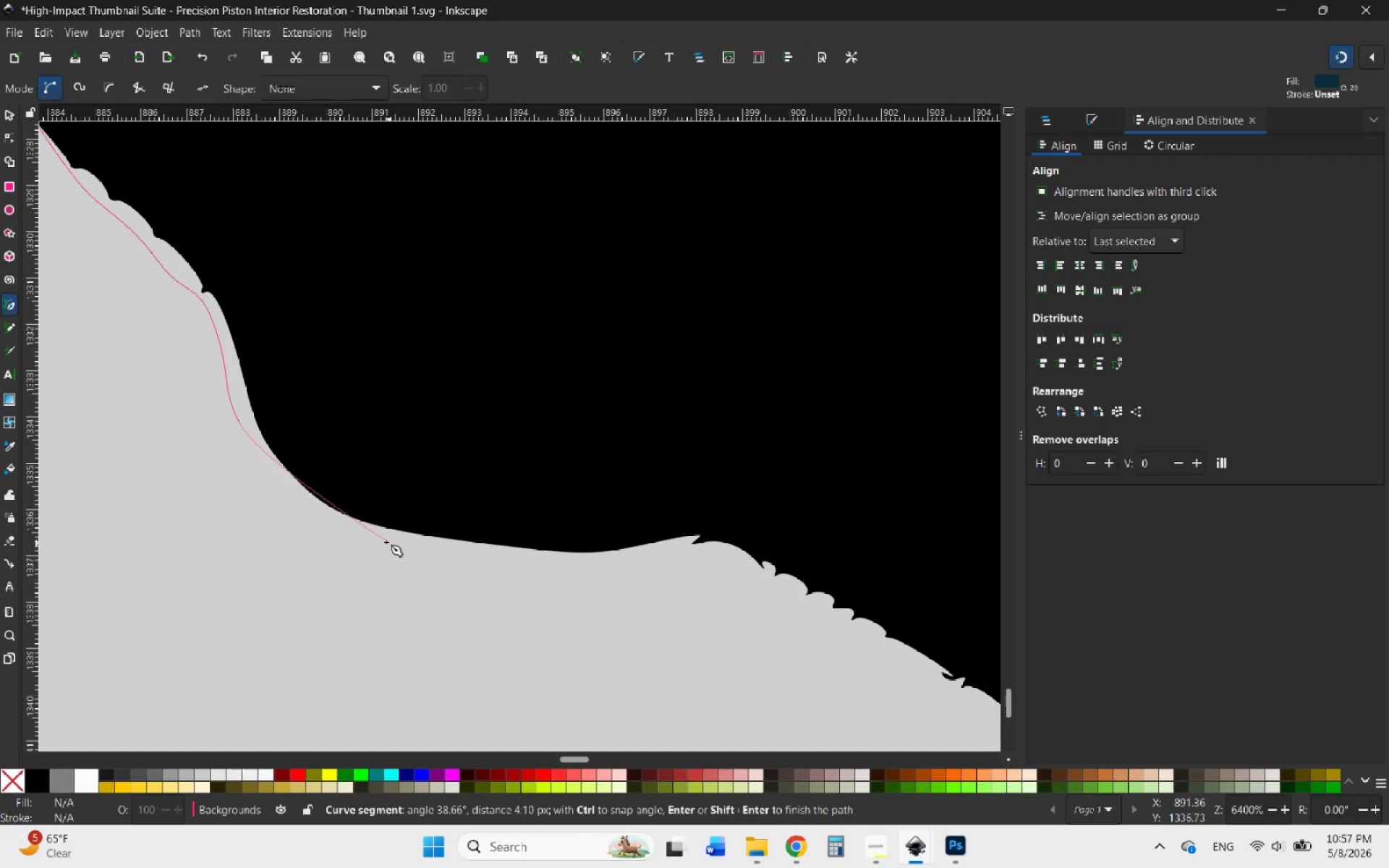 
left_click_drag(start_coordinate=[386, 540], to_coordinate=[444, 541])
 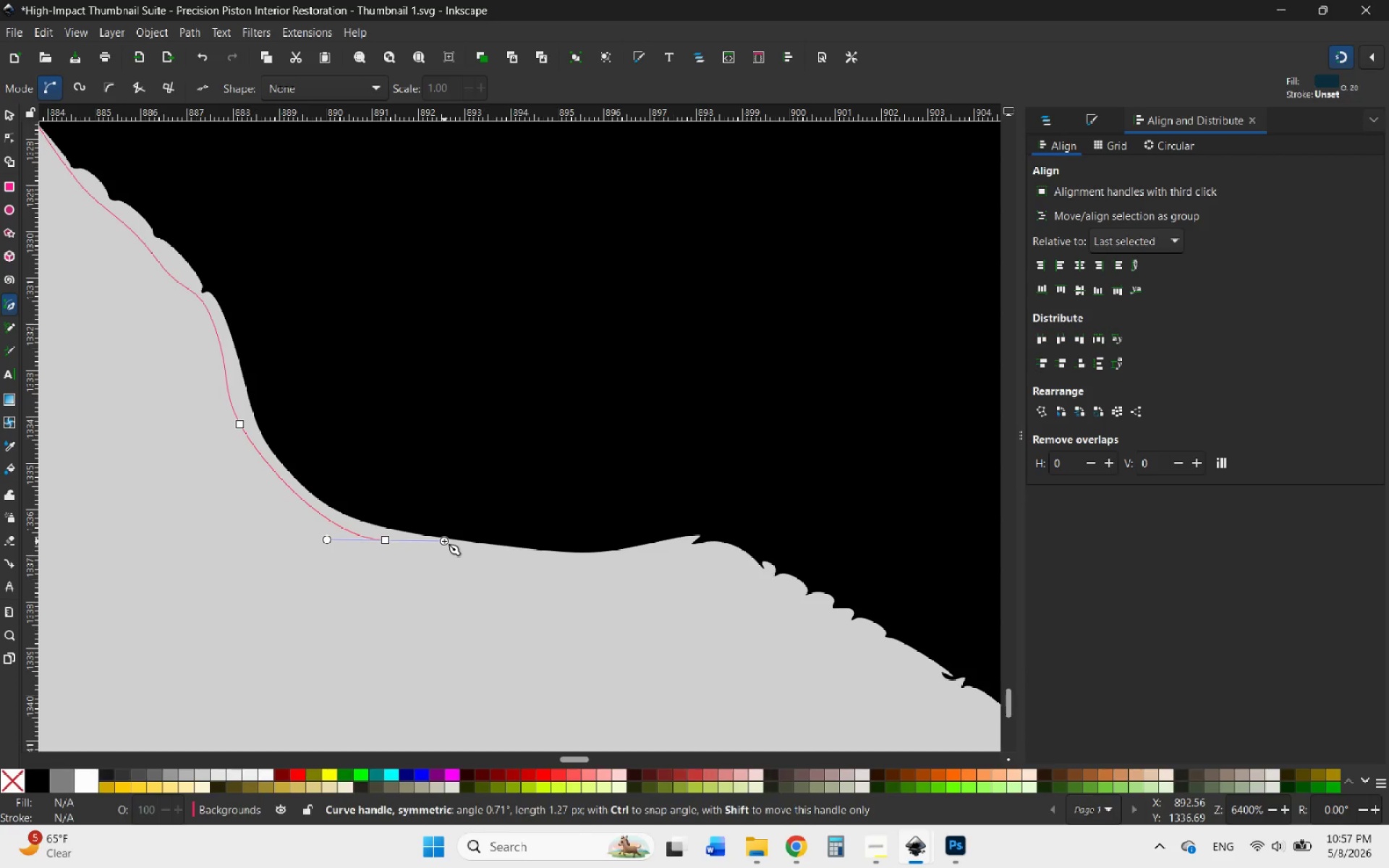 
wait(11.73)
 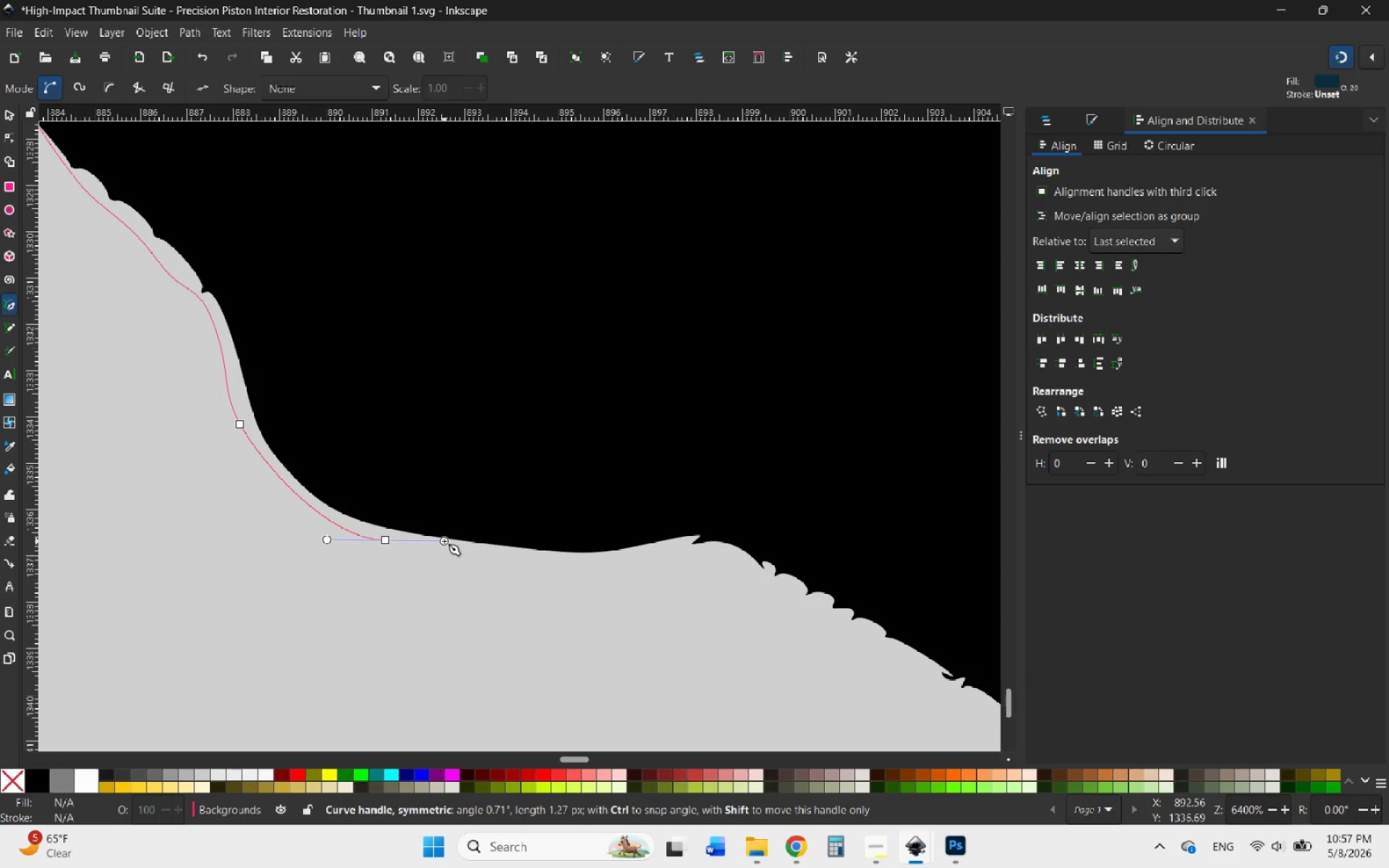 
mouse_move([517, 563])
 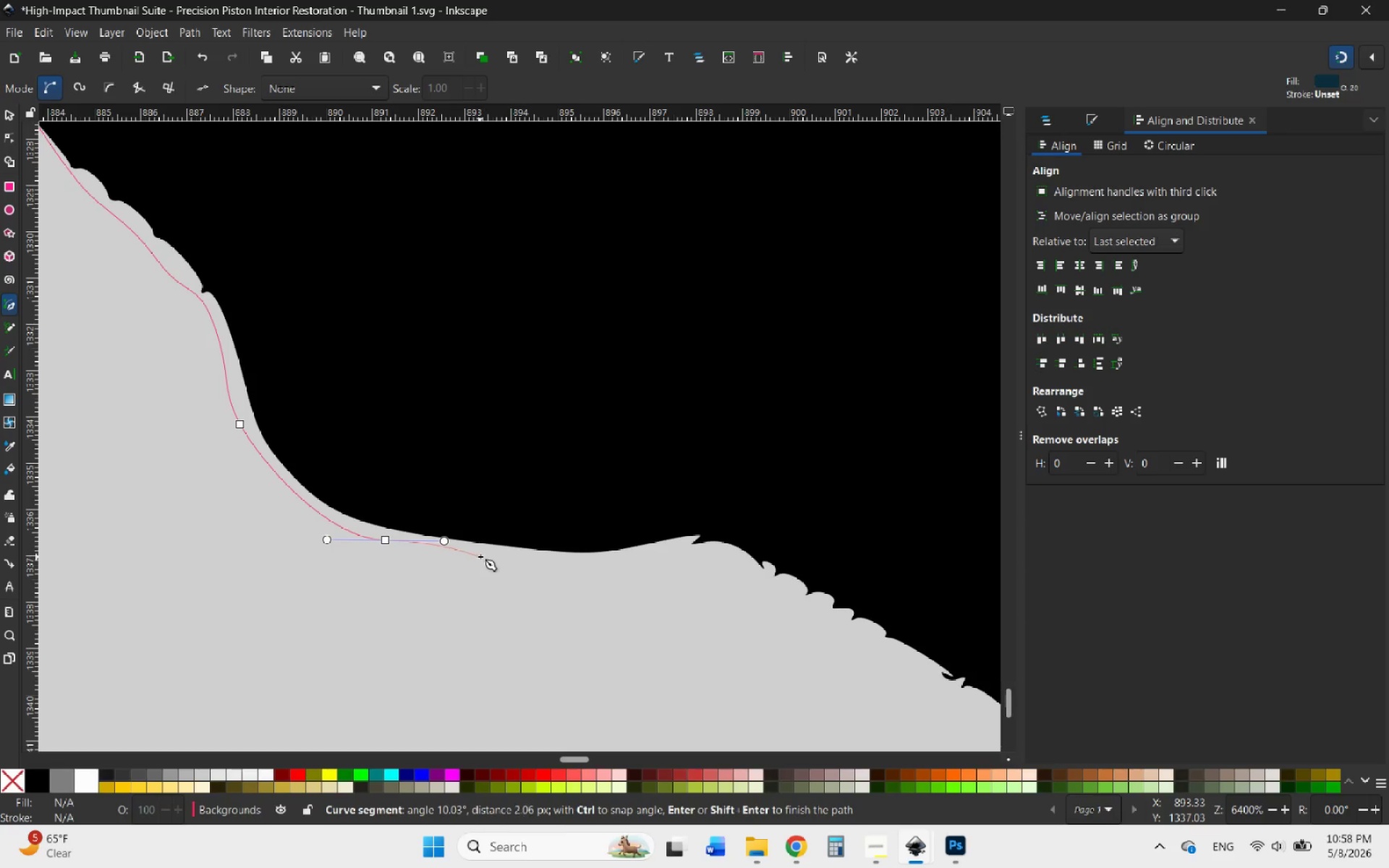 
left_click_drag(start_coordinate=[481, 556], to_coordinate=[542, 561])
 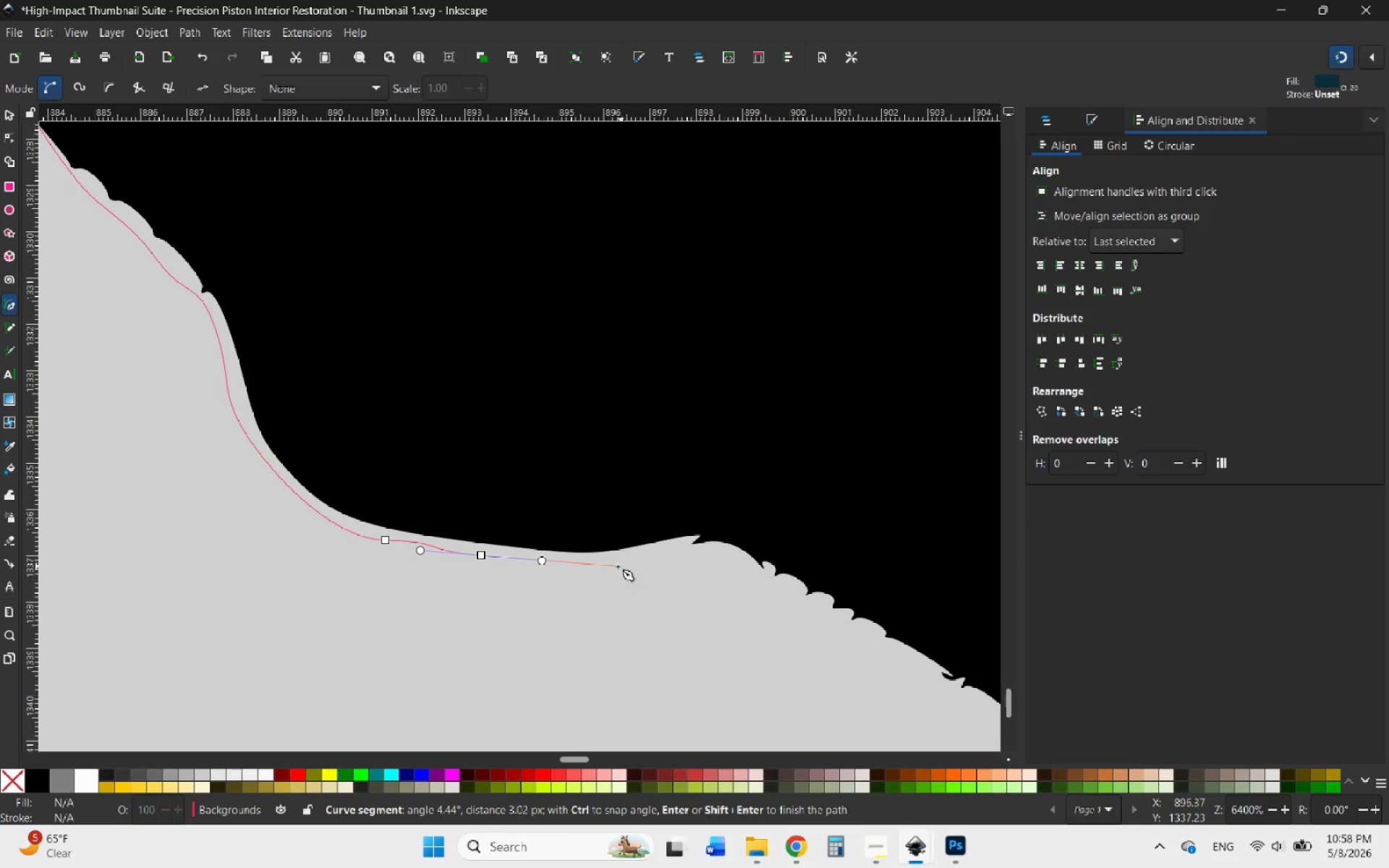 
left_click_drag(start_coordinate=[616, 568], to_coordinate=[647, 561])
 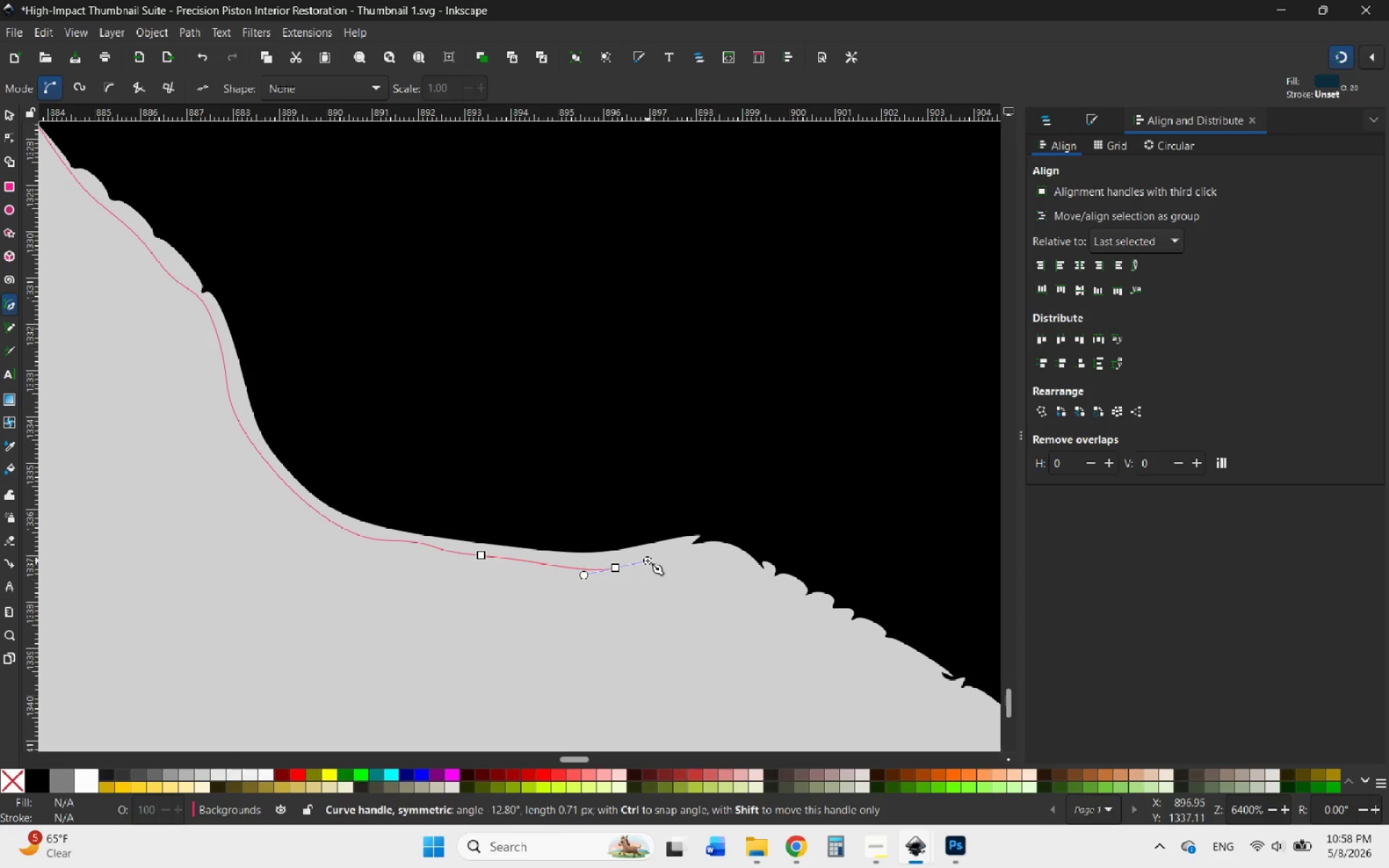 
key(Control+ControlLeft)
 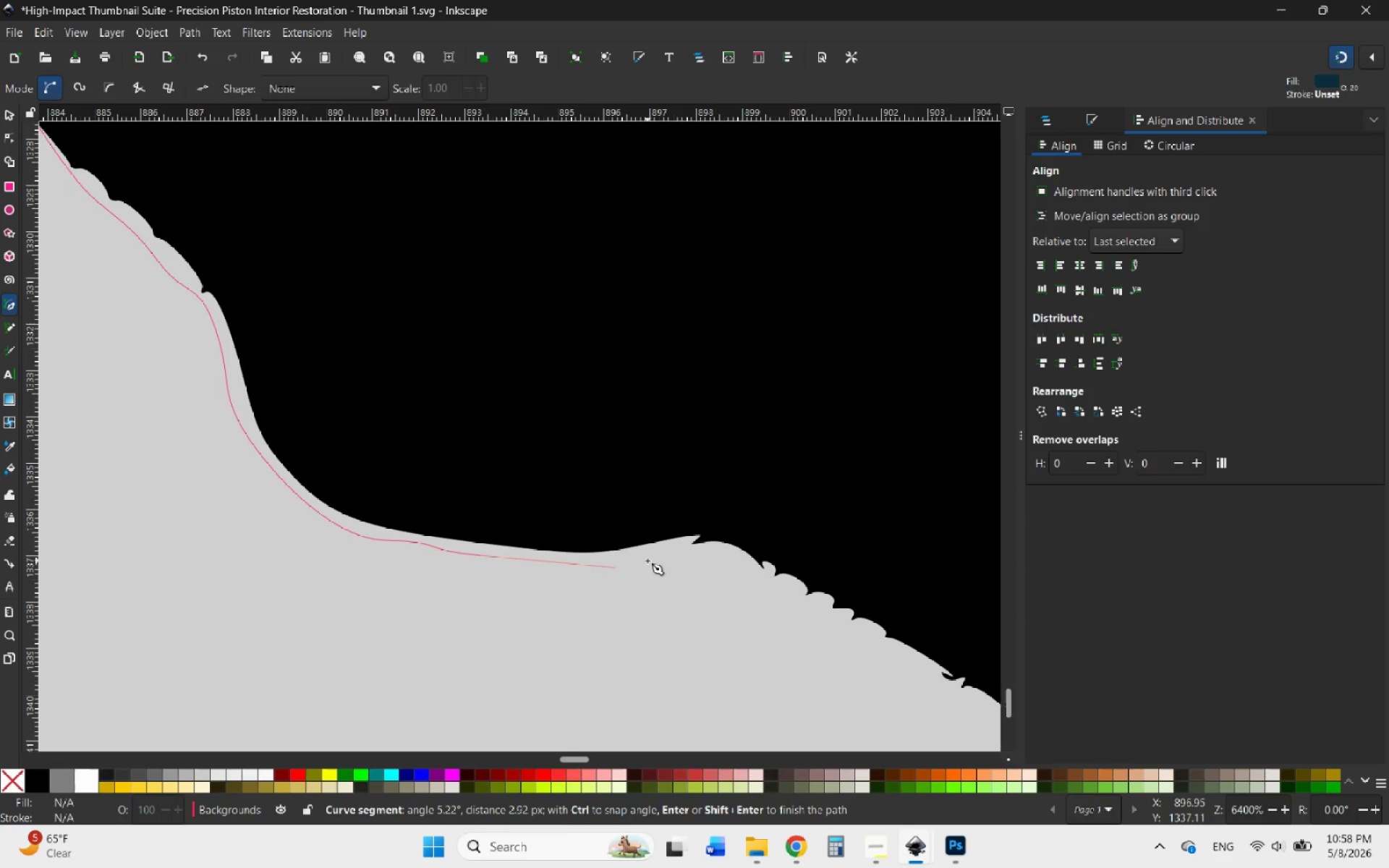 
key(Control+Z)
 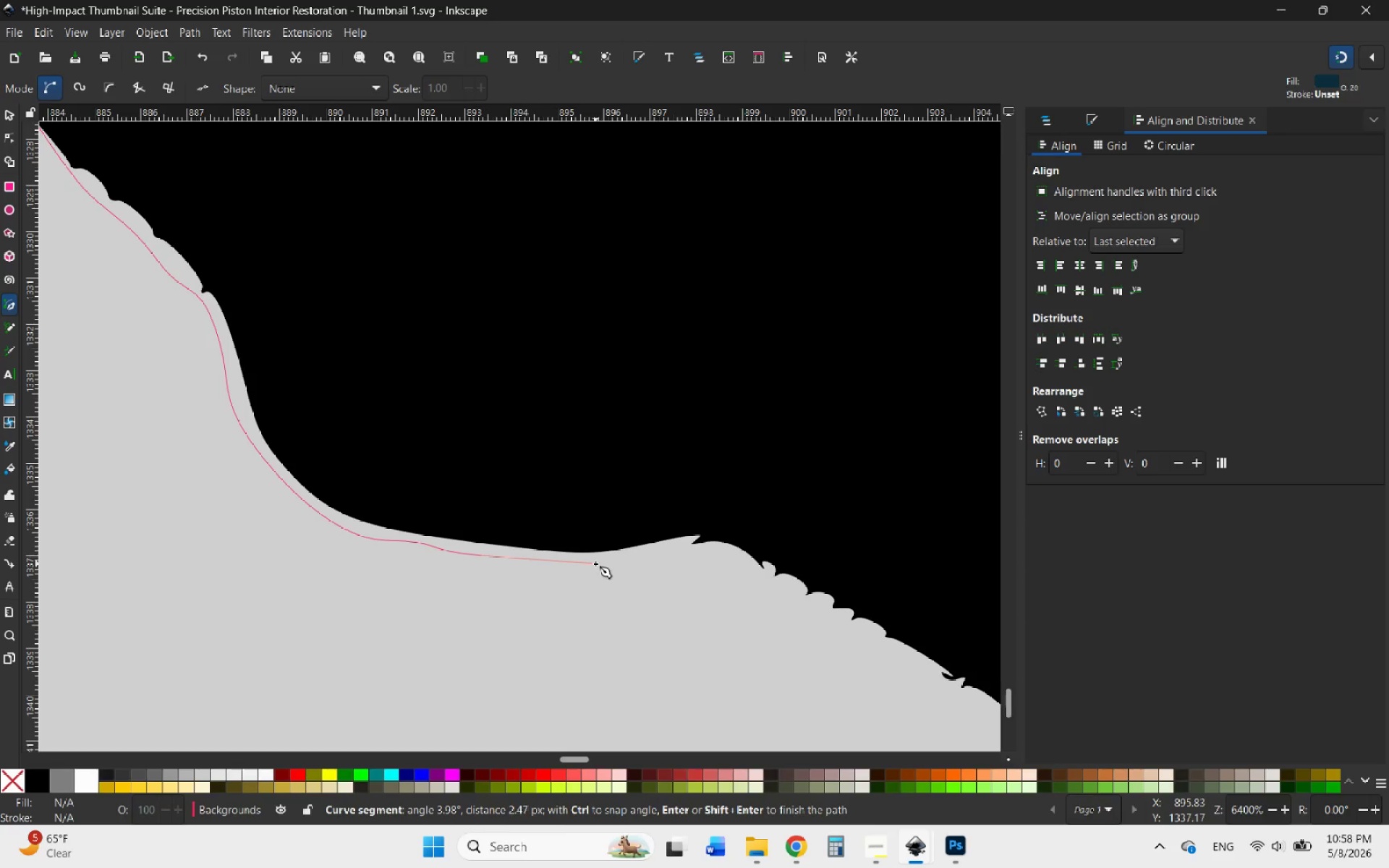 
left_click_drag(start_coordinate=[595, 563], to_coordinate=[653, 557])
 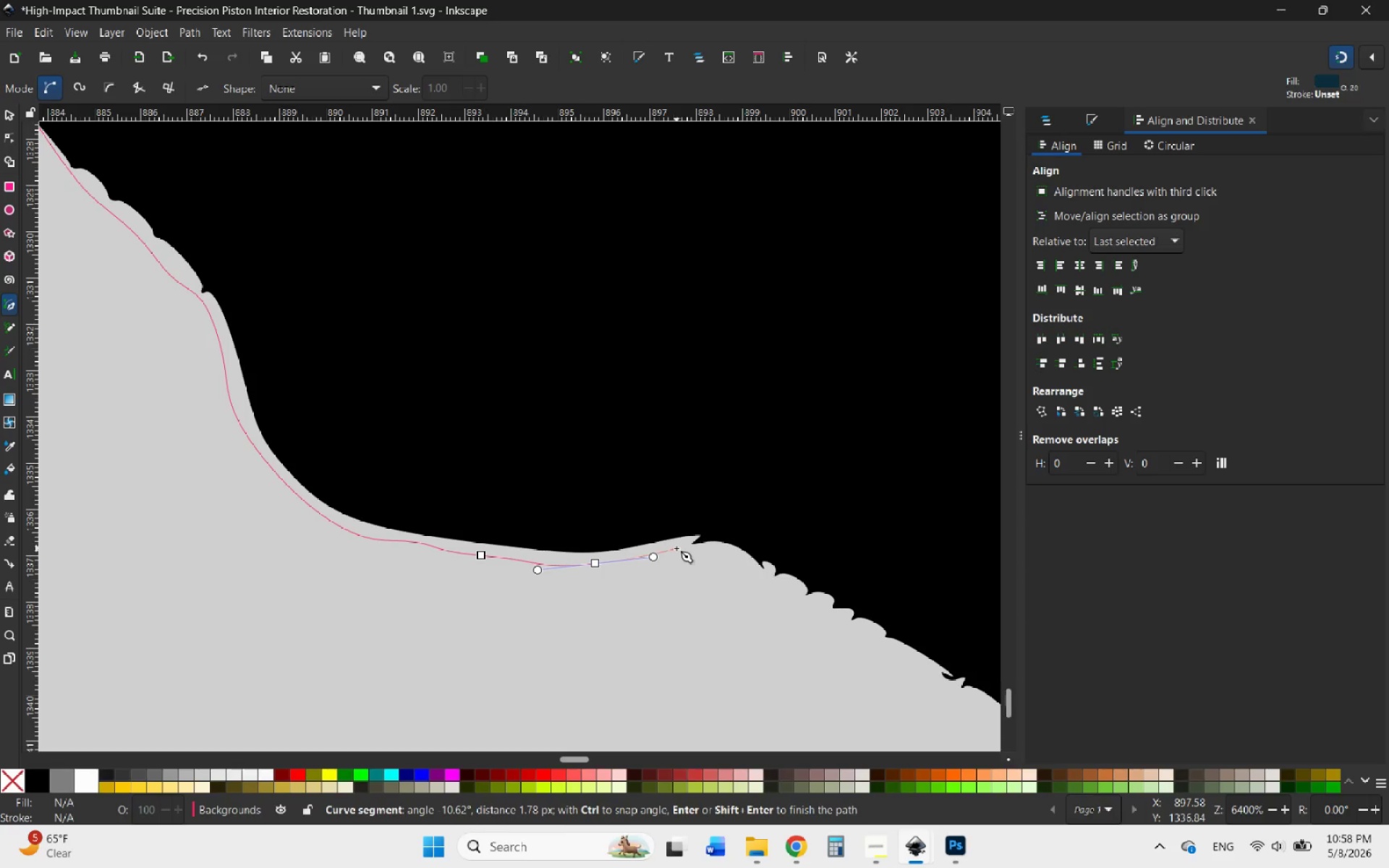 
left_click_drag(start_coordinate=[680, 548], to_coordinate=[693, 566])
 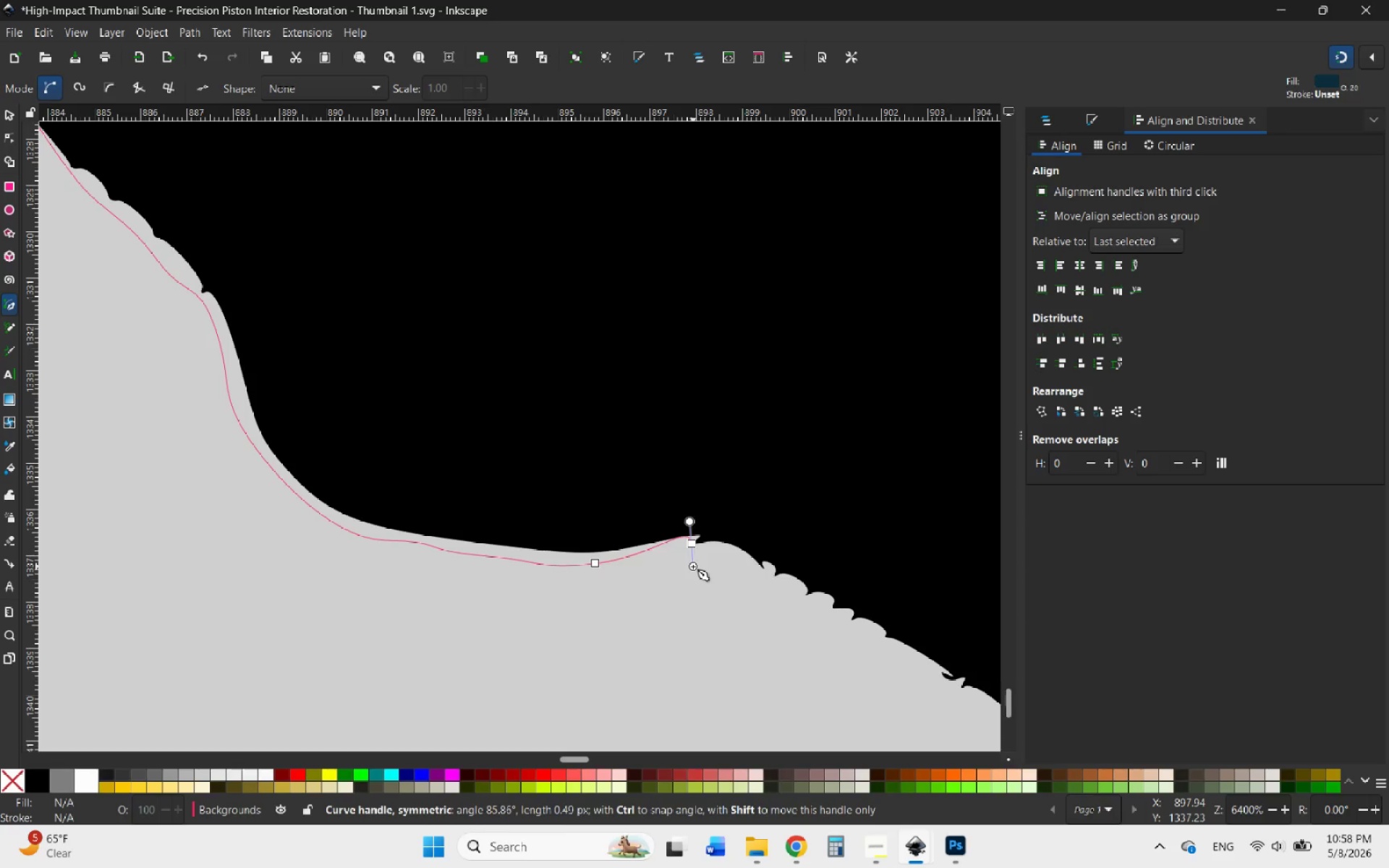 
key(Control+ControlLeft)
 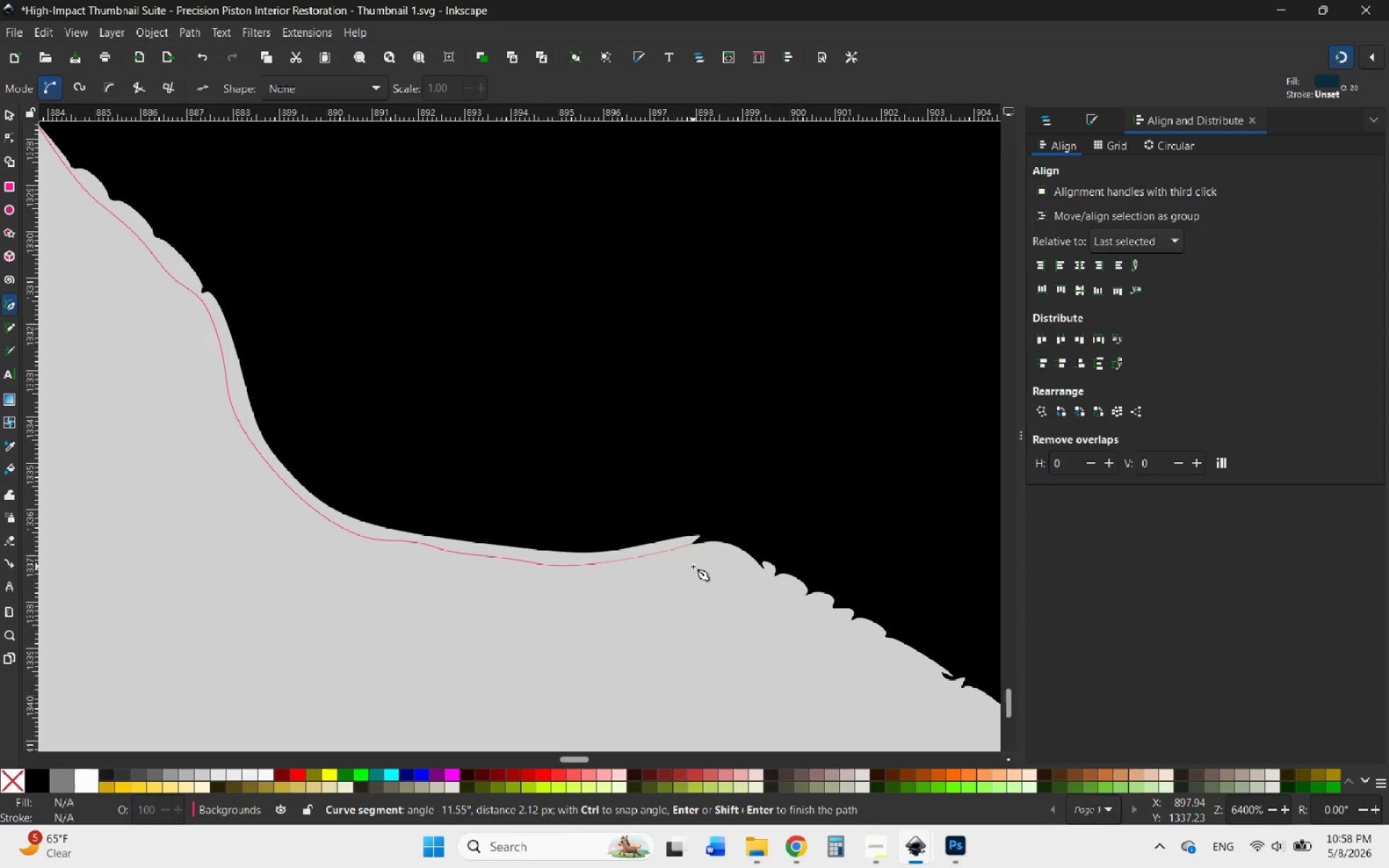 
key(Control+Z)
 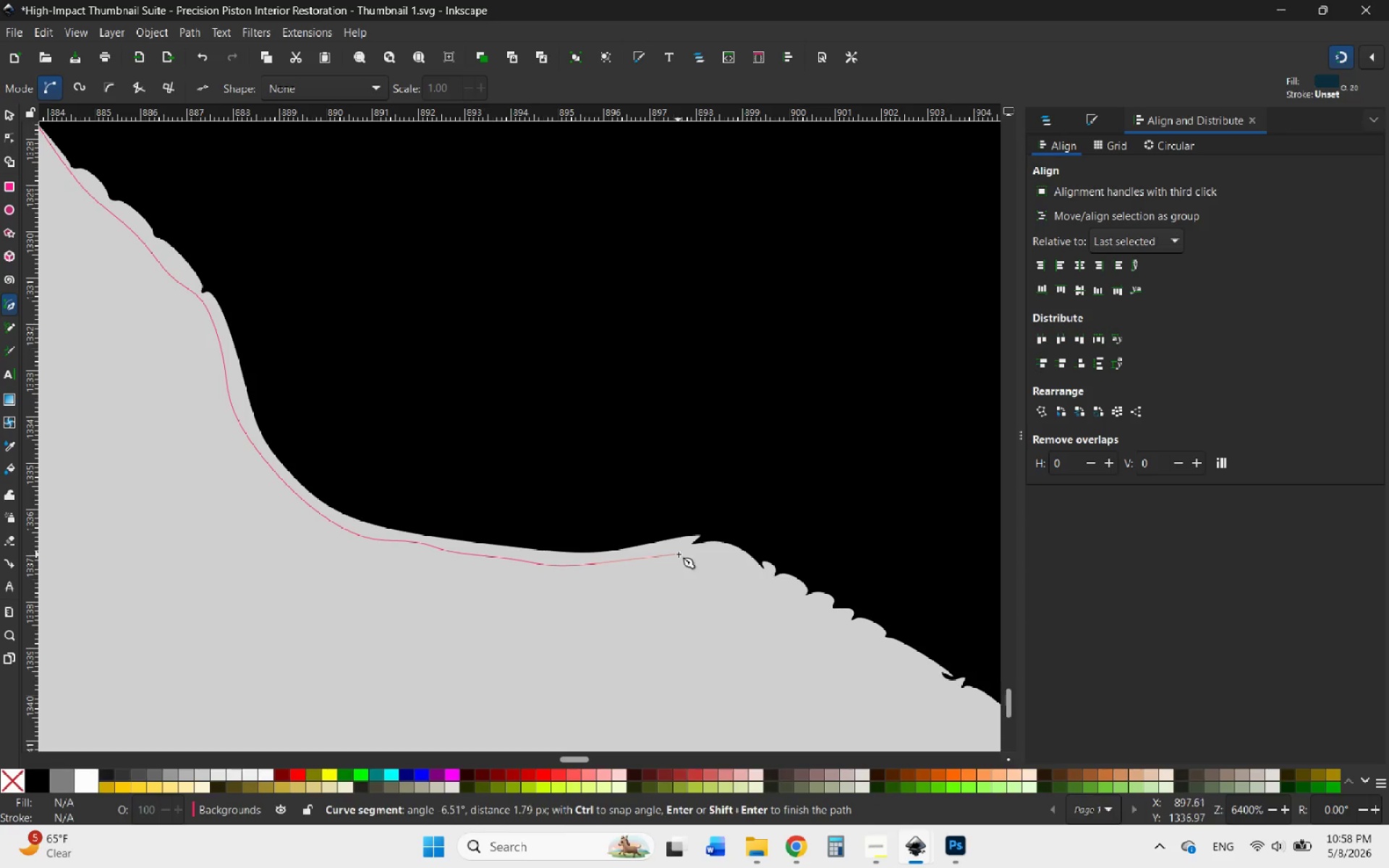 
left_click_drag(start_coordinate=[682, 553], to_coordinate=[694, 553])
 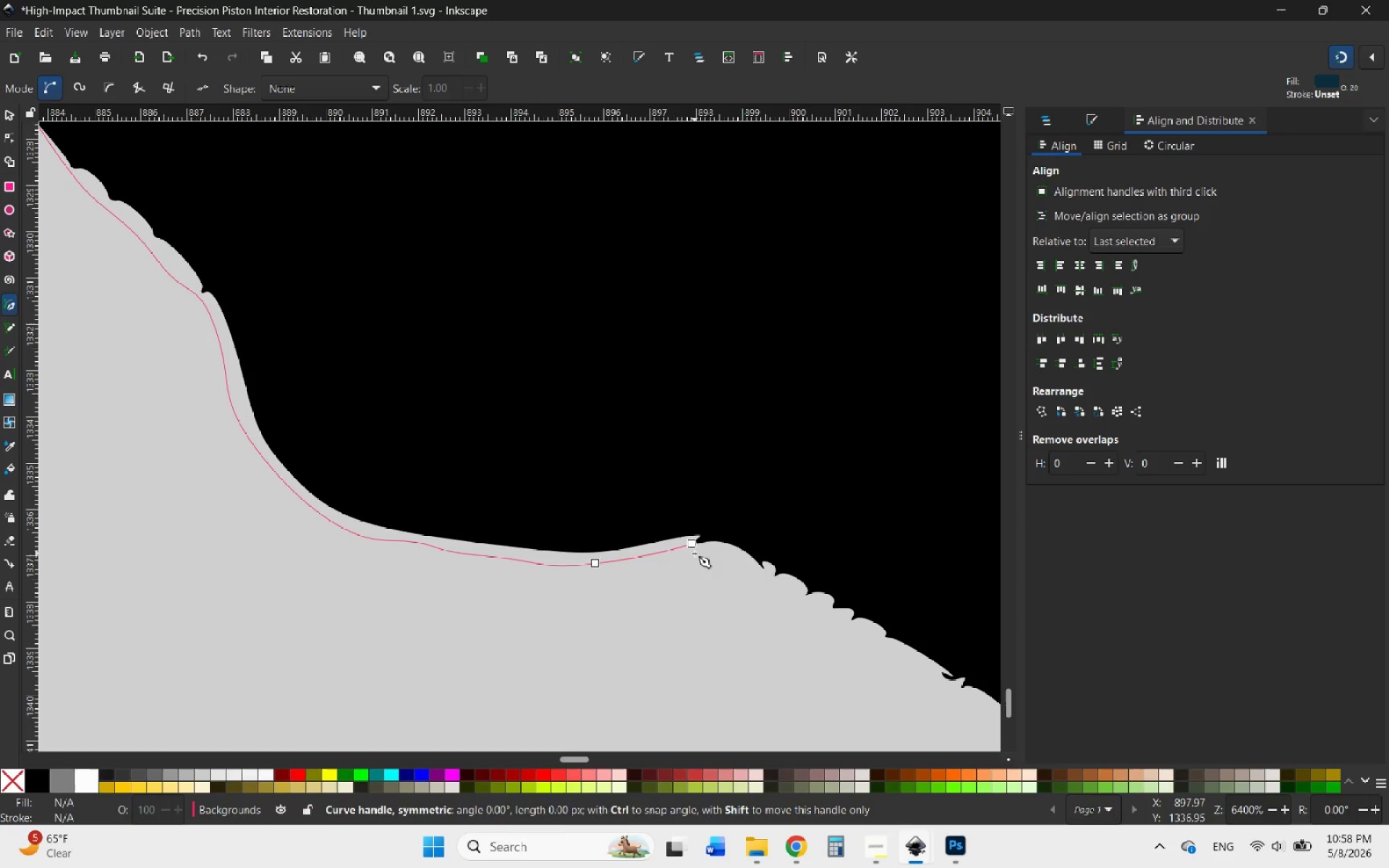 
key(Control+Z)
 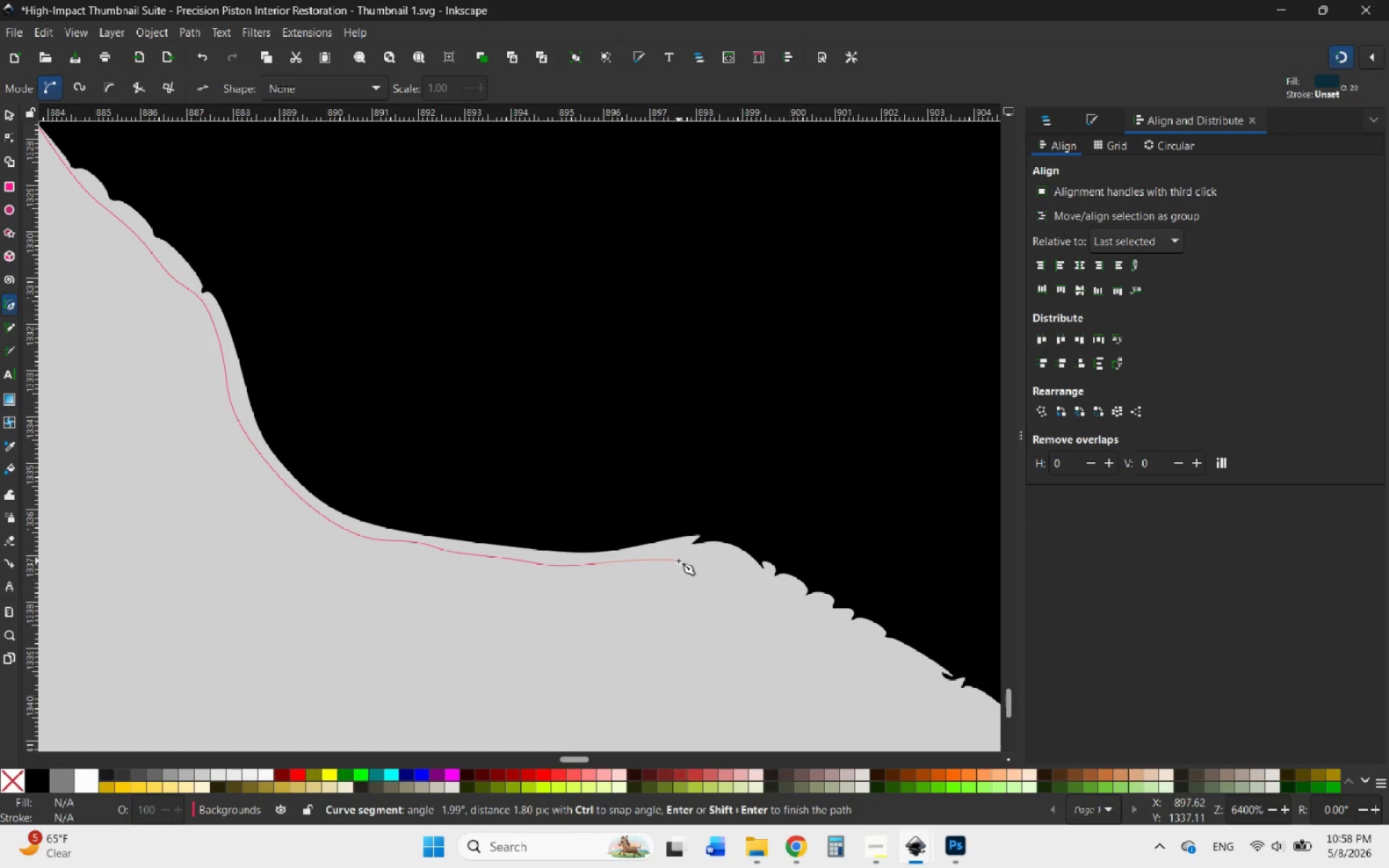 
left_click_drag(start_coordinate=[679, 561], to_coordinate=[710, 564])
 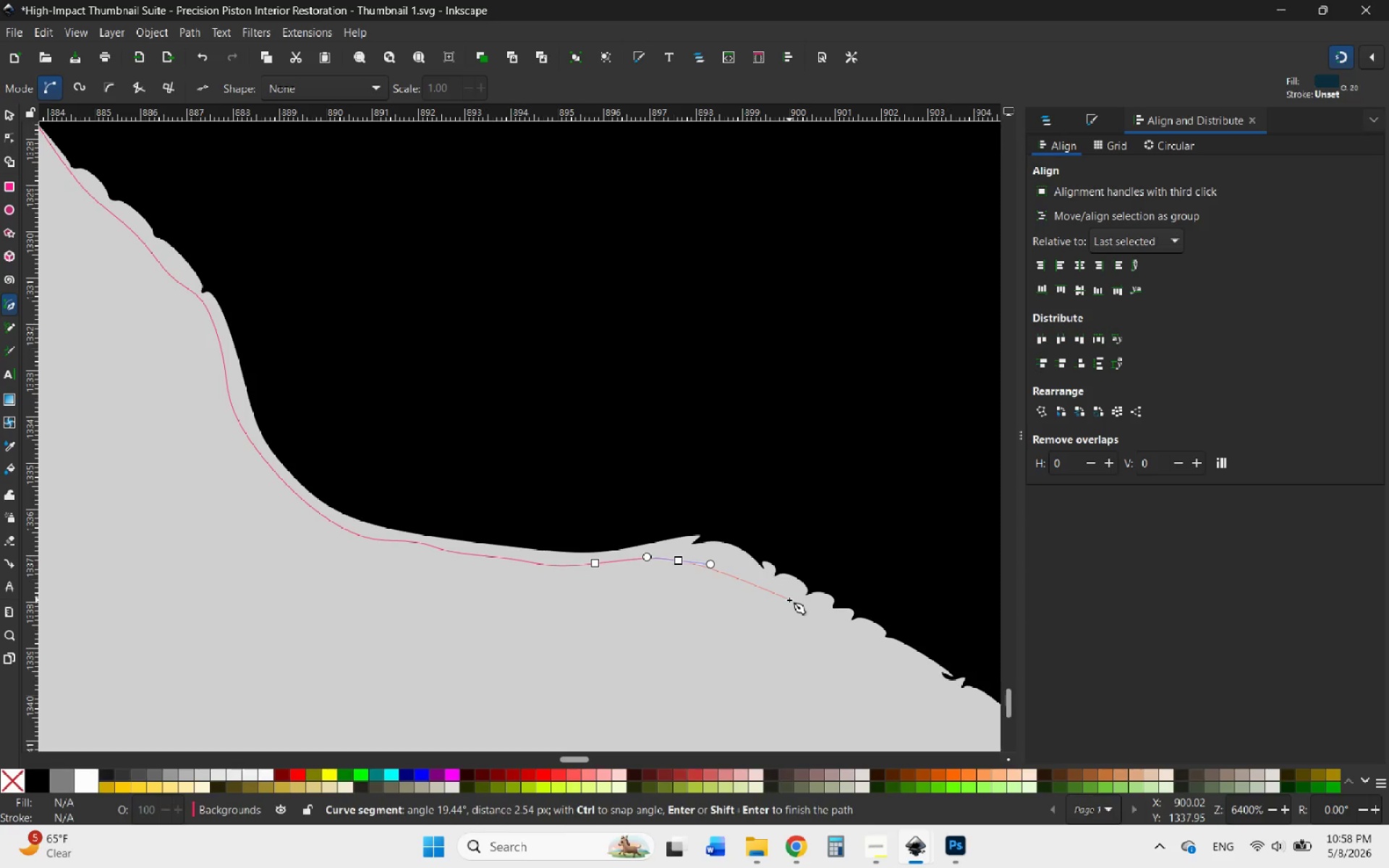 
left_click_drag(start_coordinate=[791, 600], to_coordinate=[823, 624])
 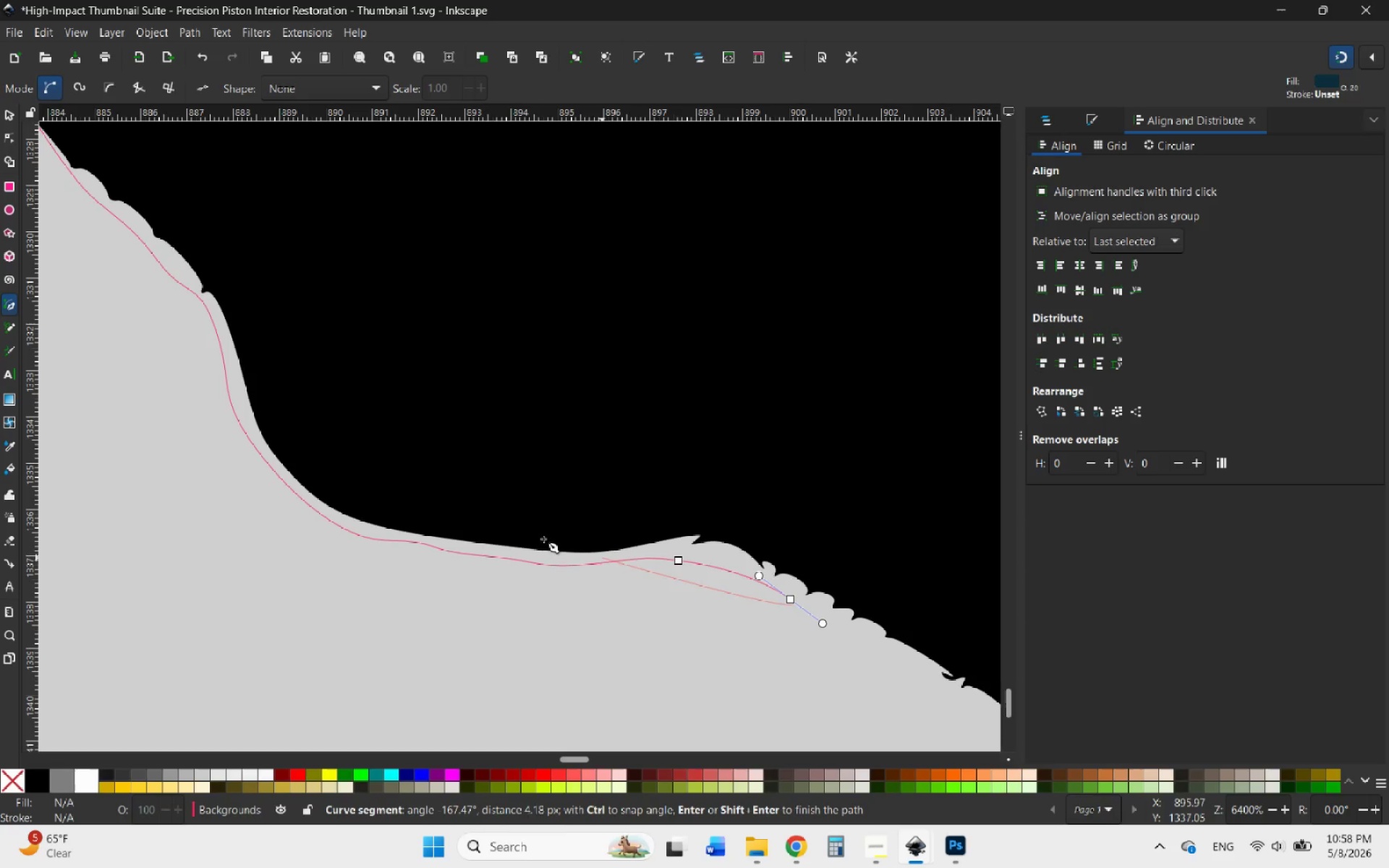 
hold_key(key=ControlLeft, duration=1.39)
scroll: coordinate [479, 524], scroll_direction: down, amount: 3.0
 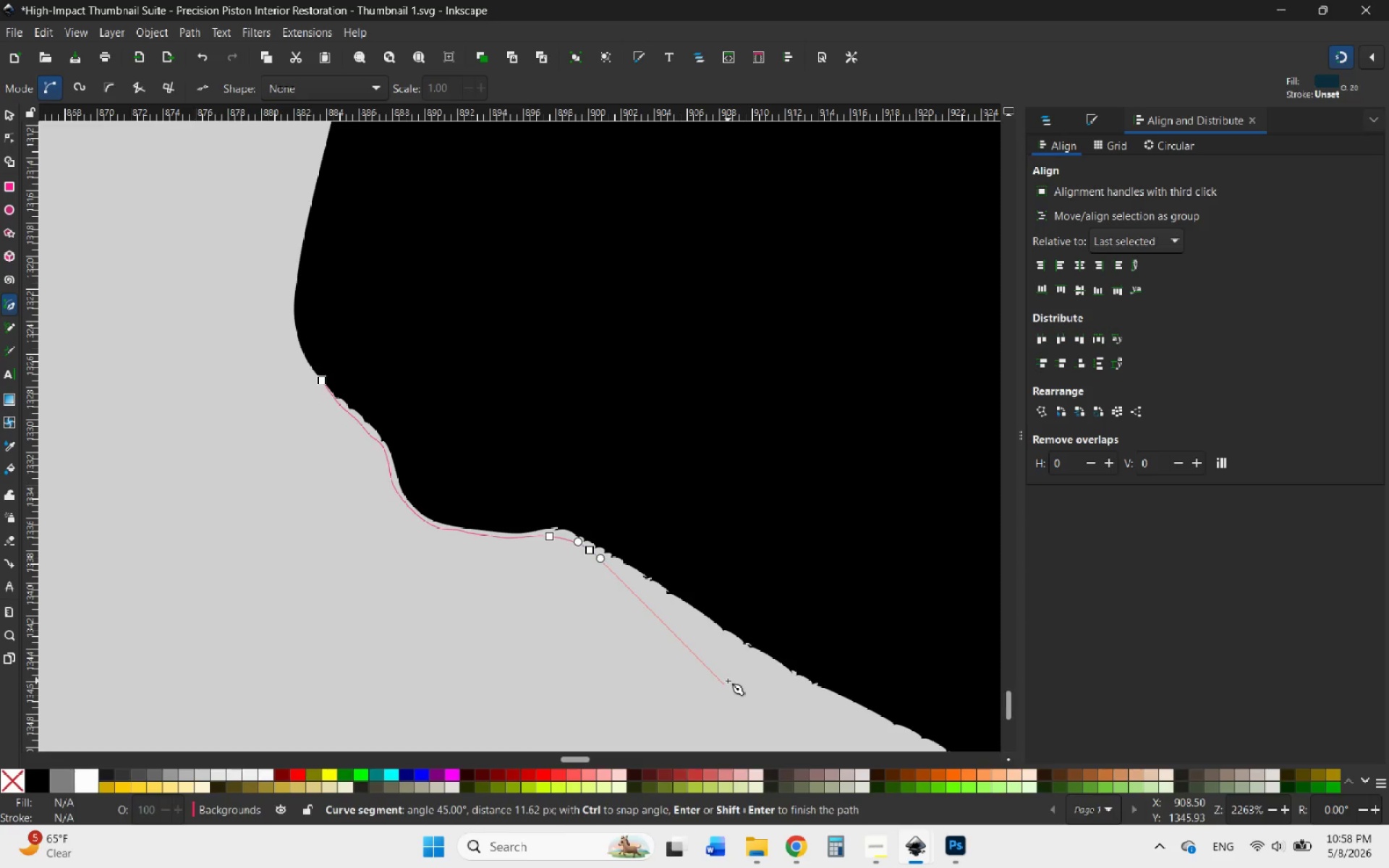 
scroll: coordinate [728, 681], scroll_direction: up, amount: 3.0
 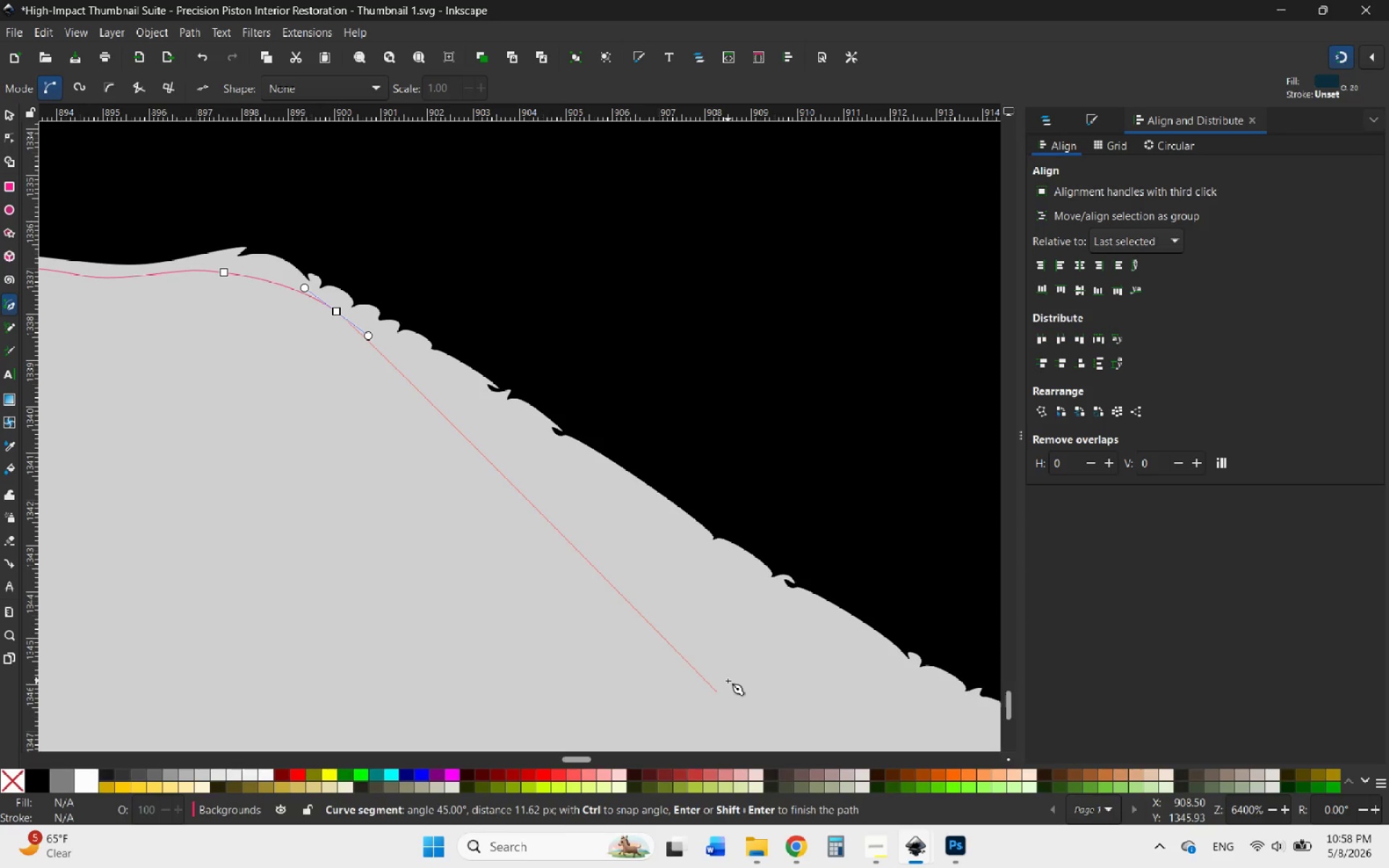 
wait(10.02)
 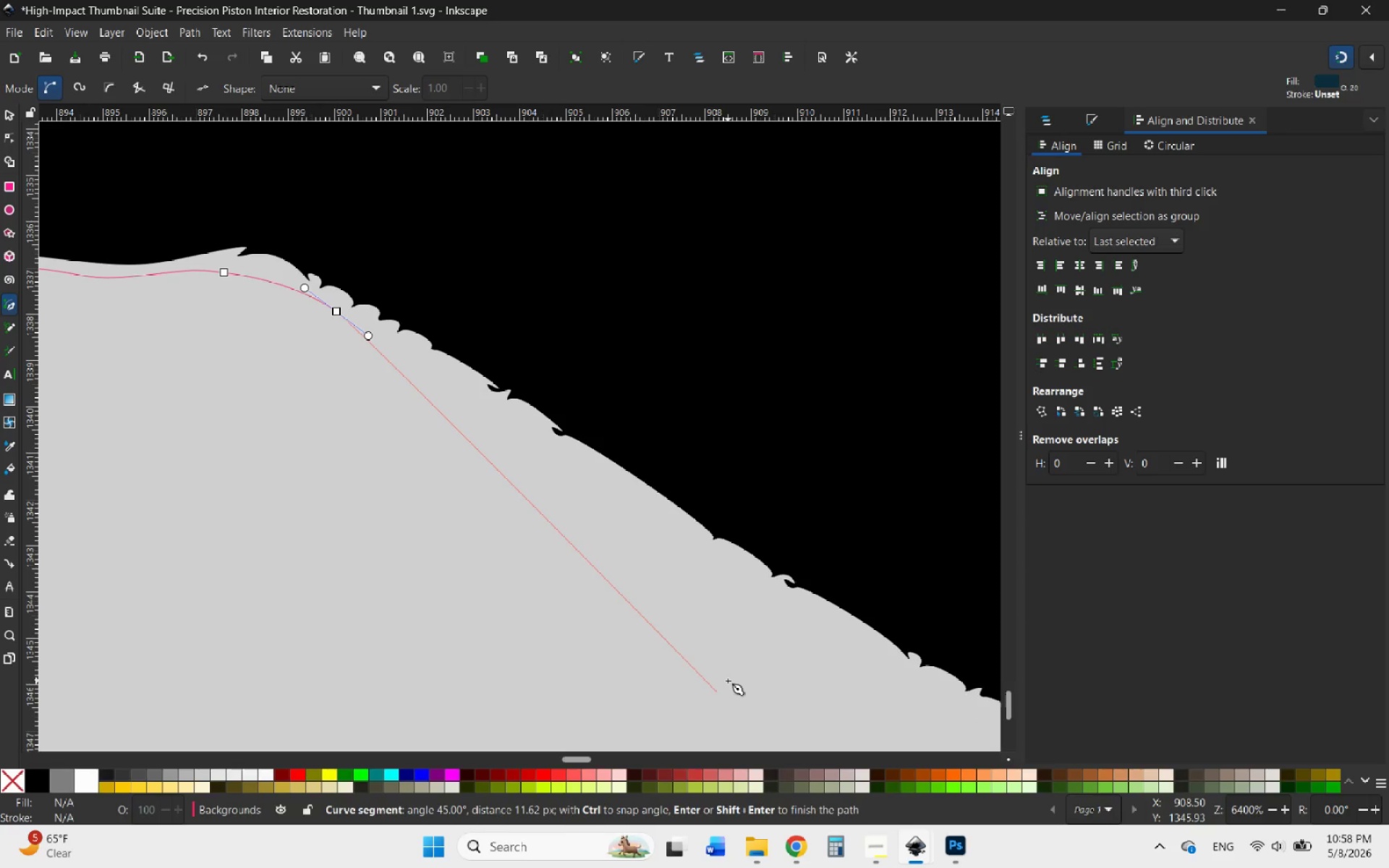 
left_click_drag(start_coordinate=[772, 598], to_coordinate=[822, 634])
 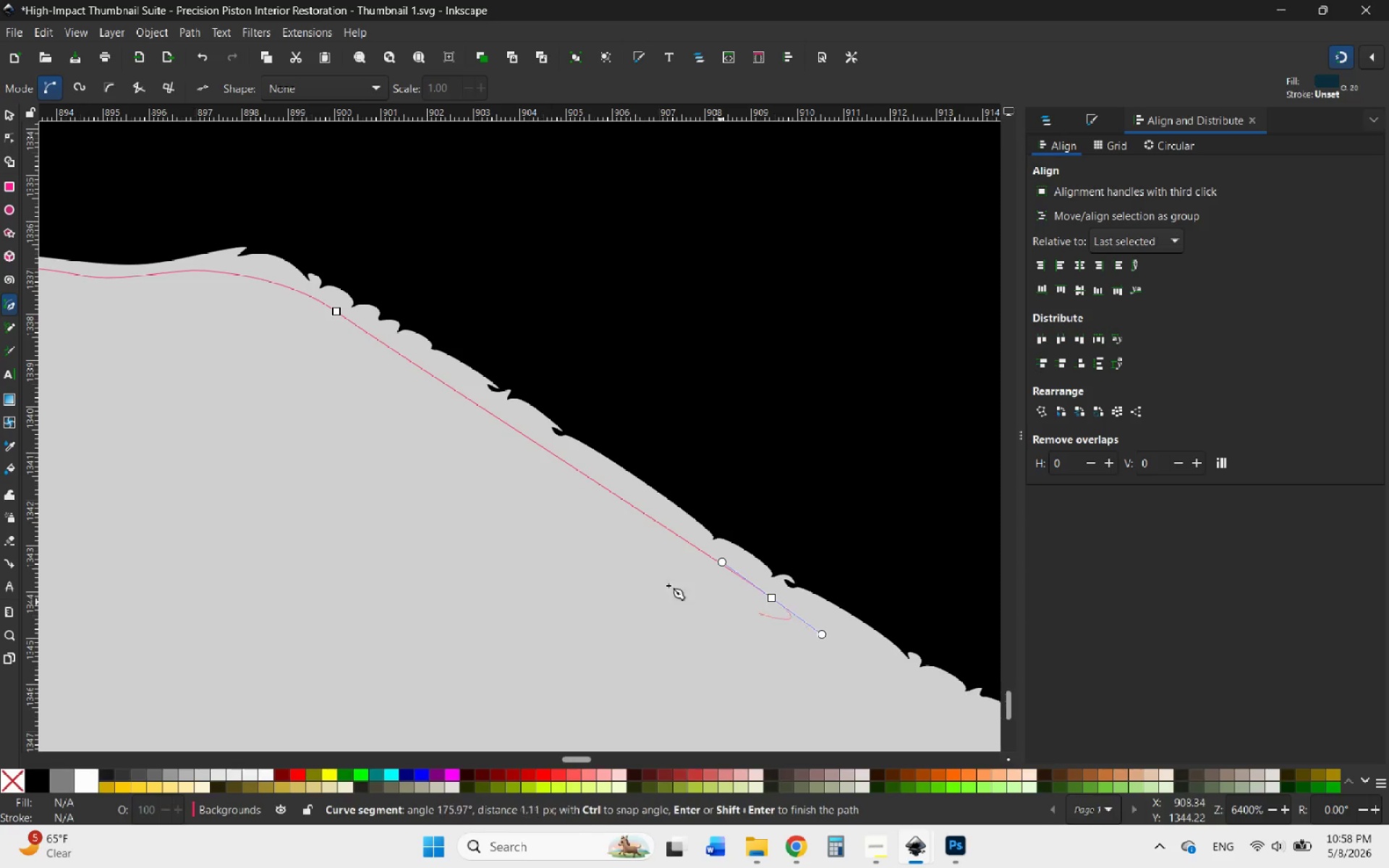 
hold_key(key=ControlLeft, duration=2.27)
scroll: coordinate [543, 545], scroll_direction: down, amount: 3.0
 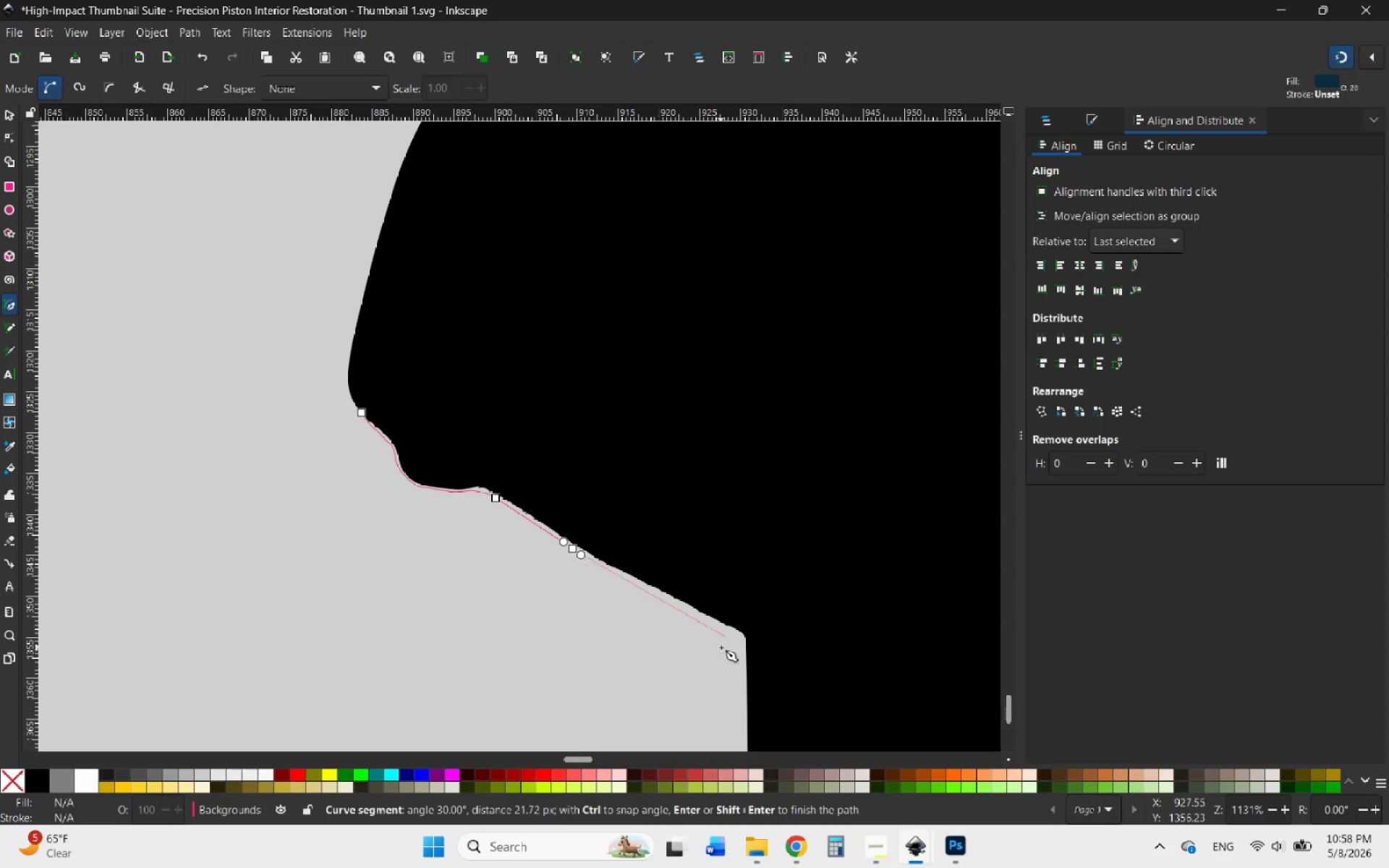 
scroll: coordinate [721, 647], scroll_direction: up, amount: 4.0
 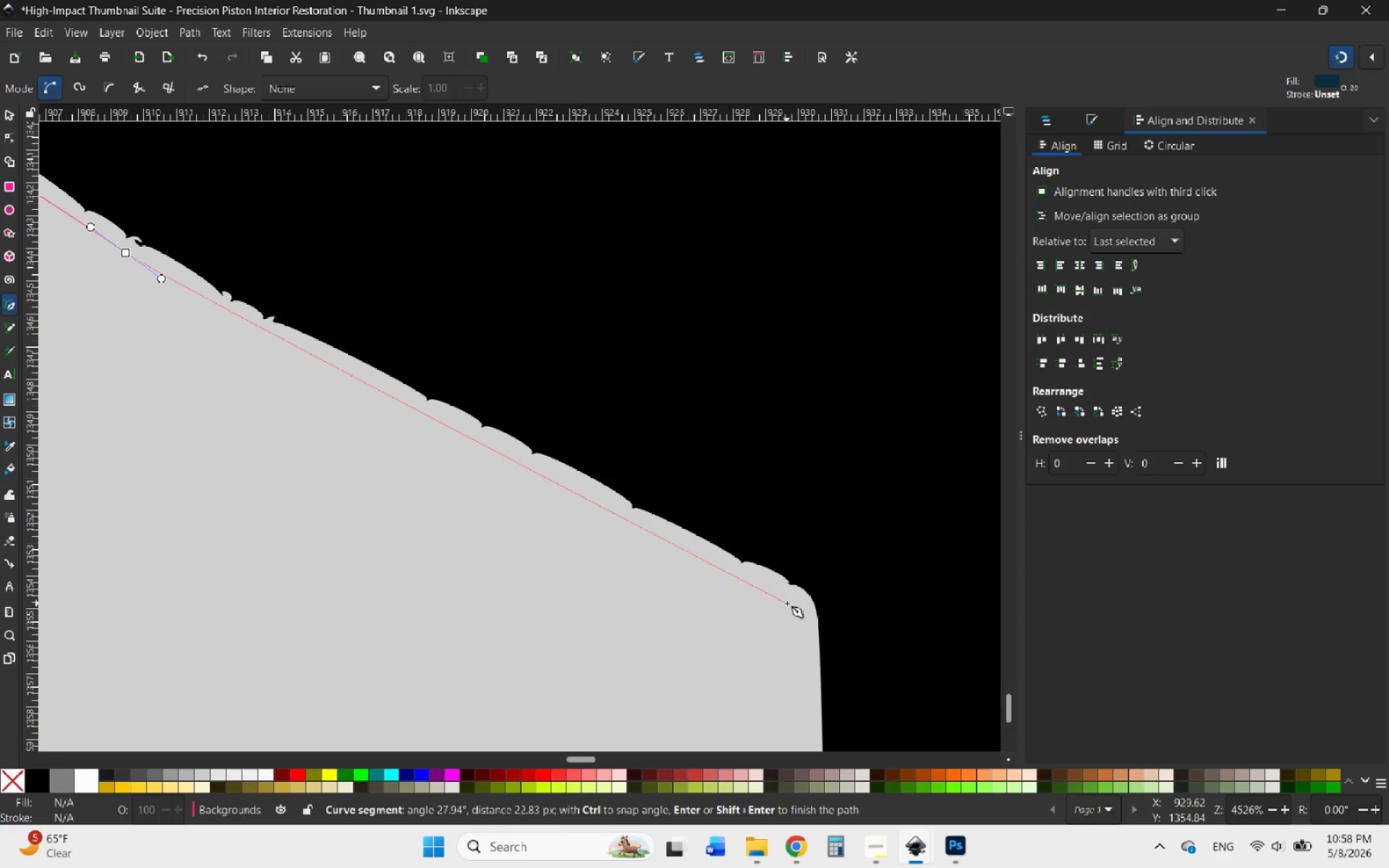 
left_click_drag(start_coordinate=[792, 605], to_coordinate=[804, 627])
 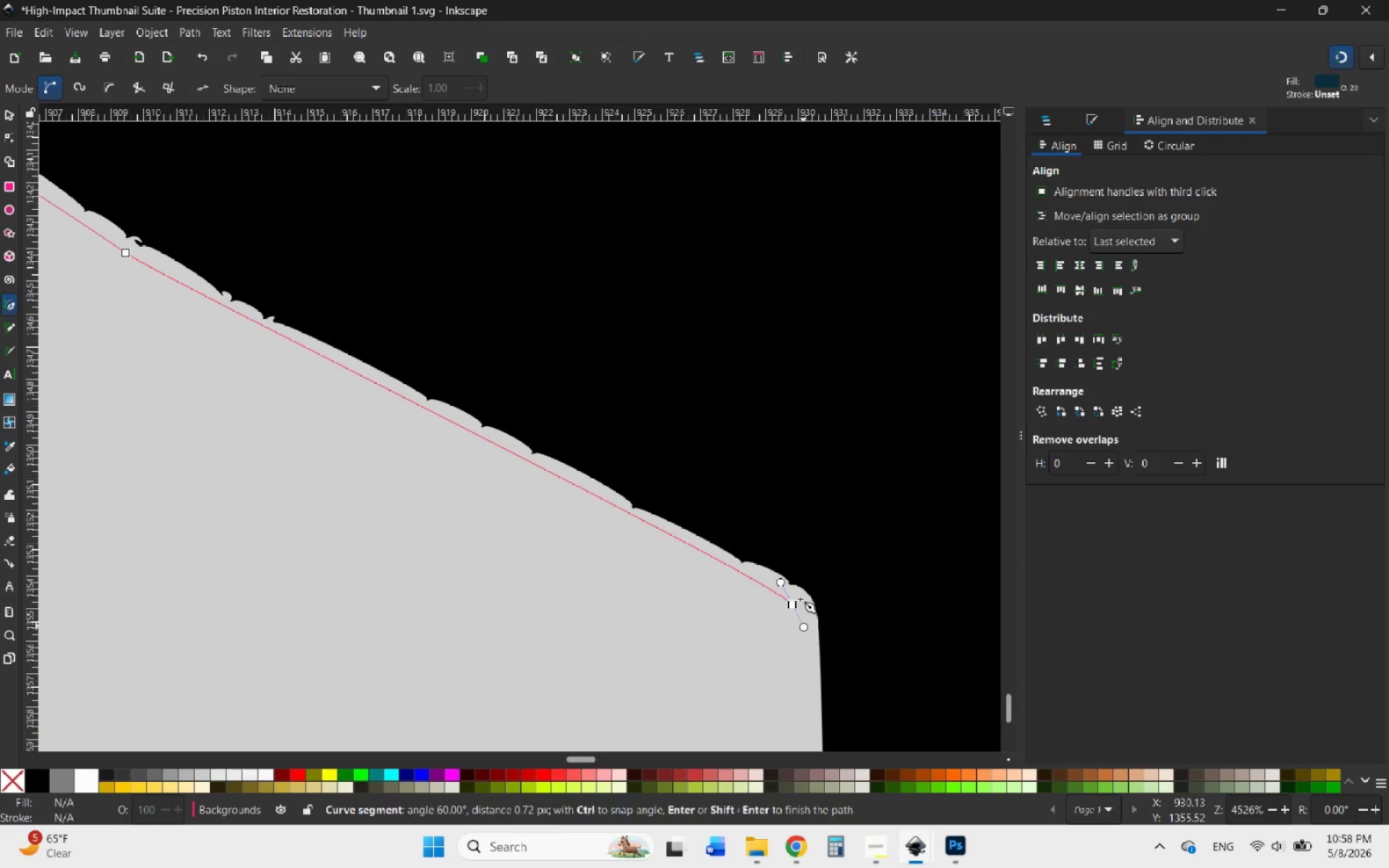 
hold_key(key=ControlLeft, duration=2.89)
scroll: coordinate [785, 519], scroll_direction: down, amount: 7.0
 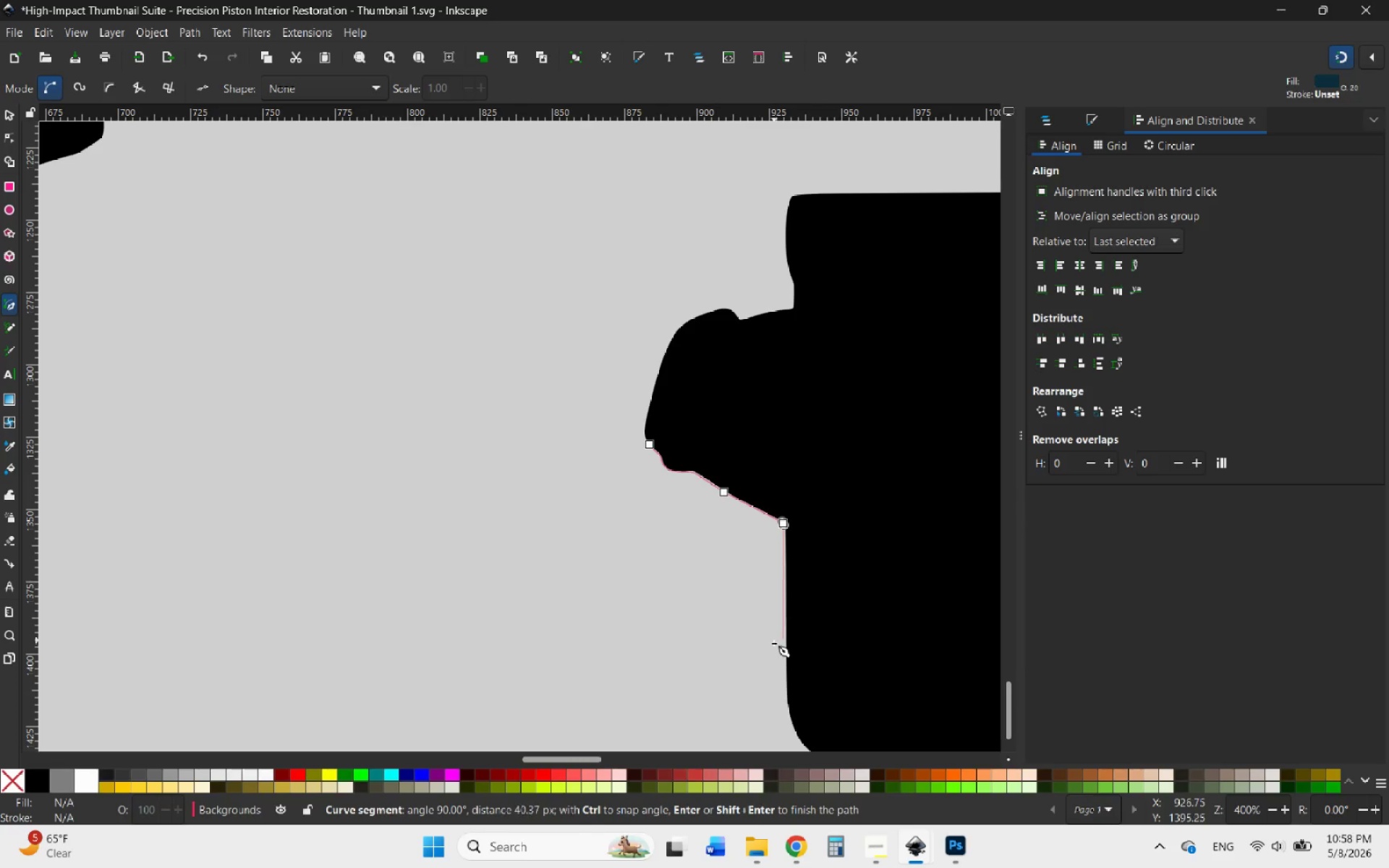 
scroll: coordinate [815, 527], scroll_direction: up, amount: 6.0
 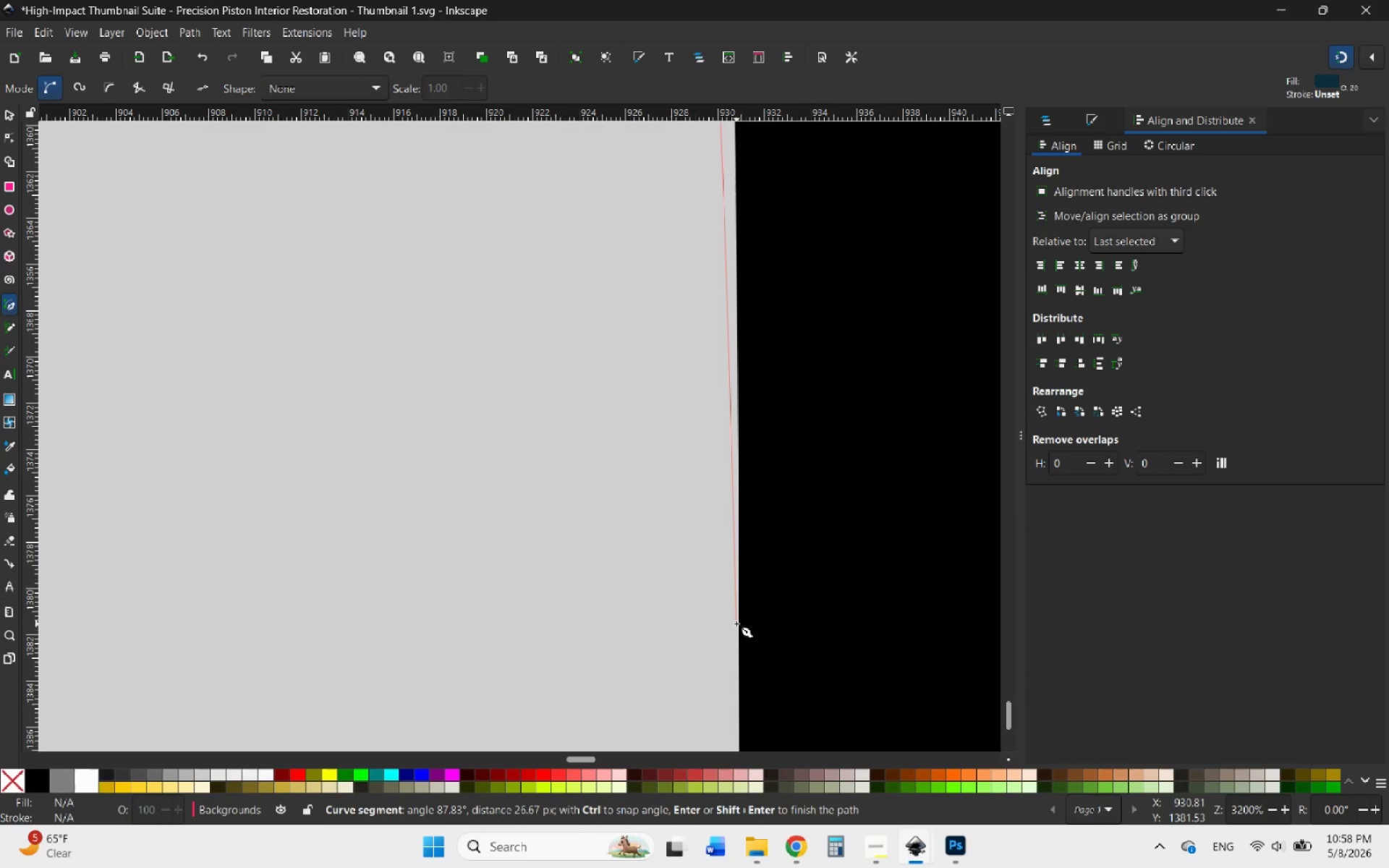 
left_click([746, 624])
 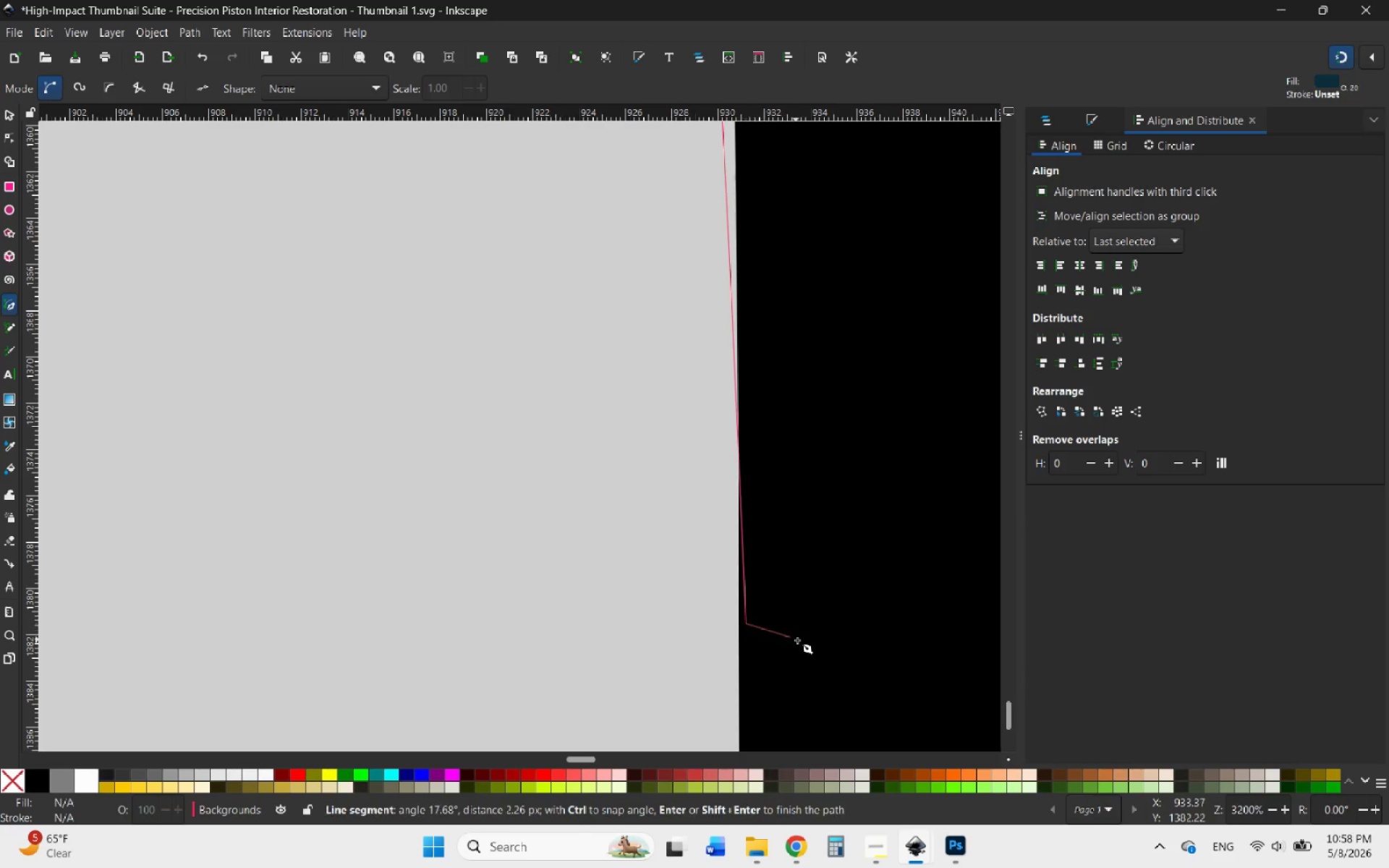 
hold_key(key=ControlLeft, duration=0.62)
scroll: coordinate [805, 644], scroll_direction: down, amount: 5.0
 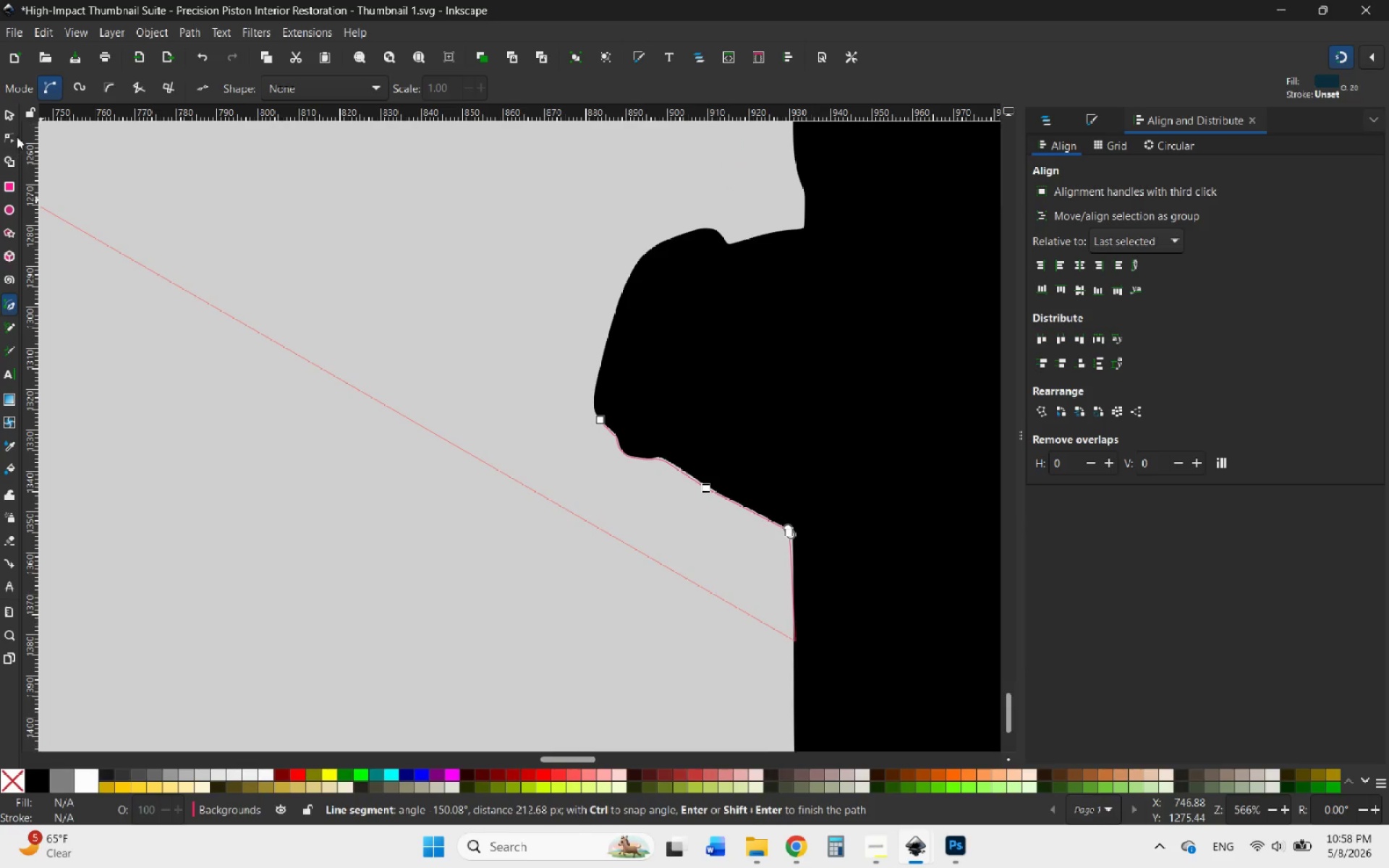 
left_click([1, 104])
 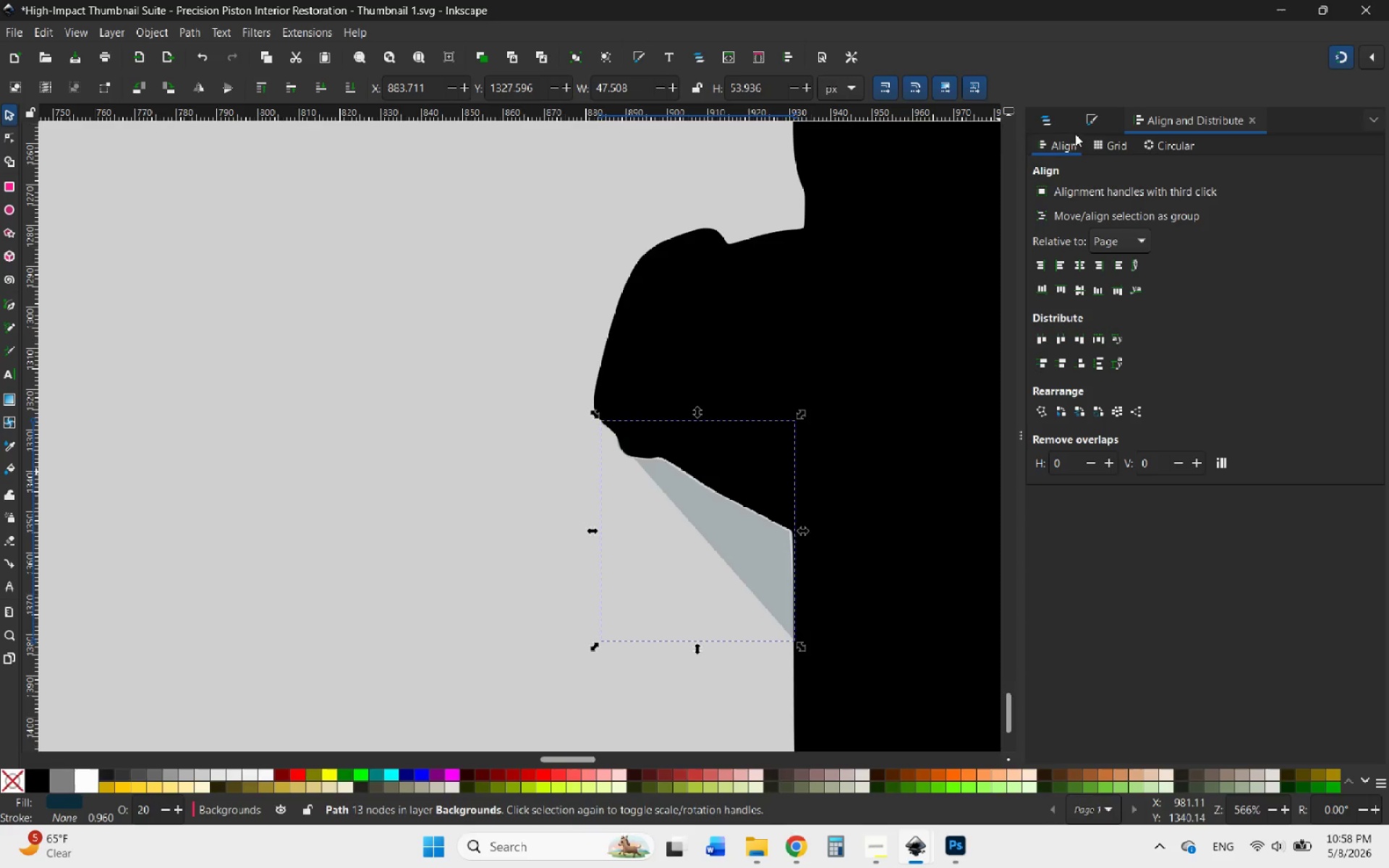 
left_click([1048, 119])
 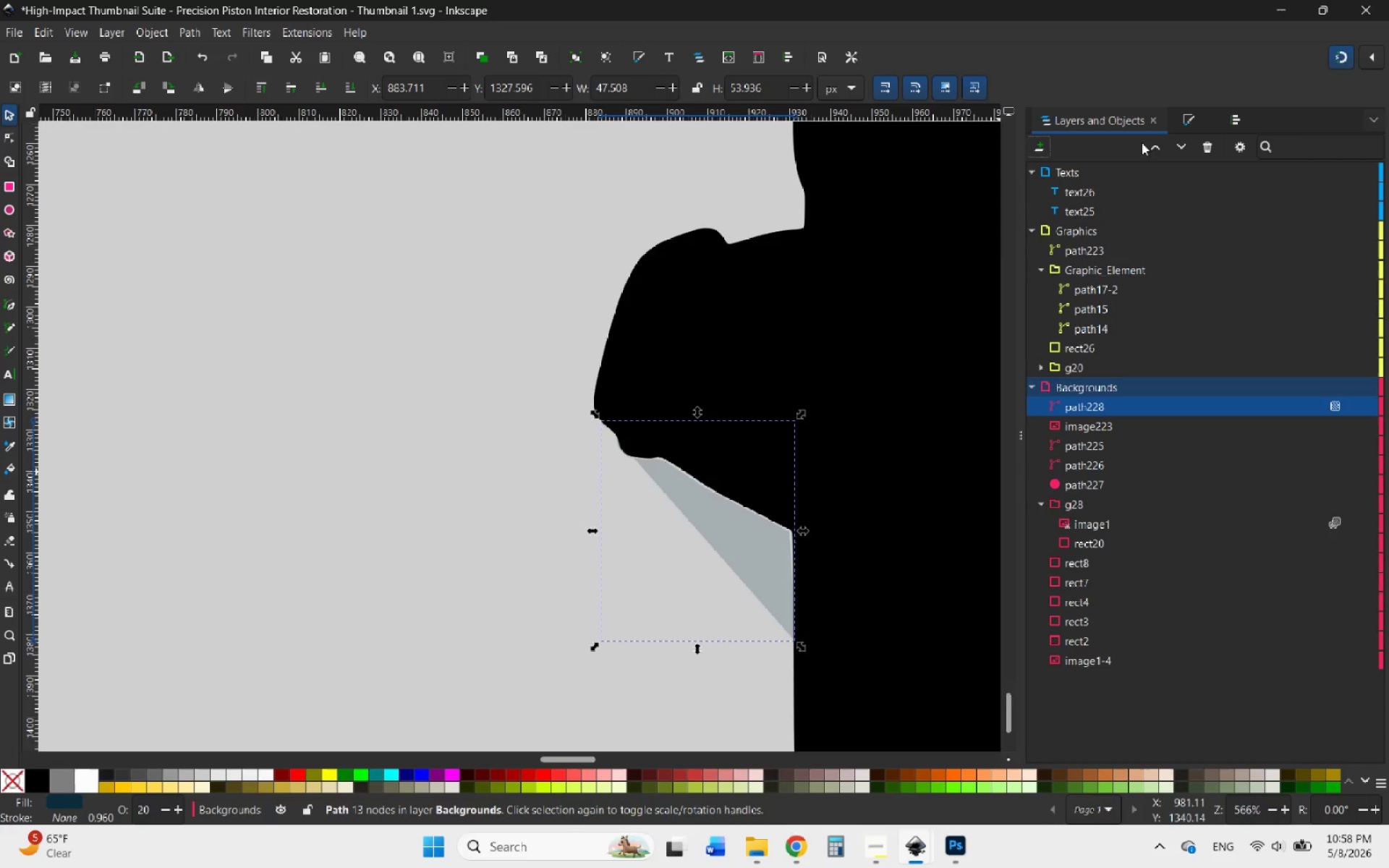 
left_click([1186, 125])
 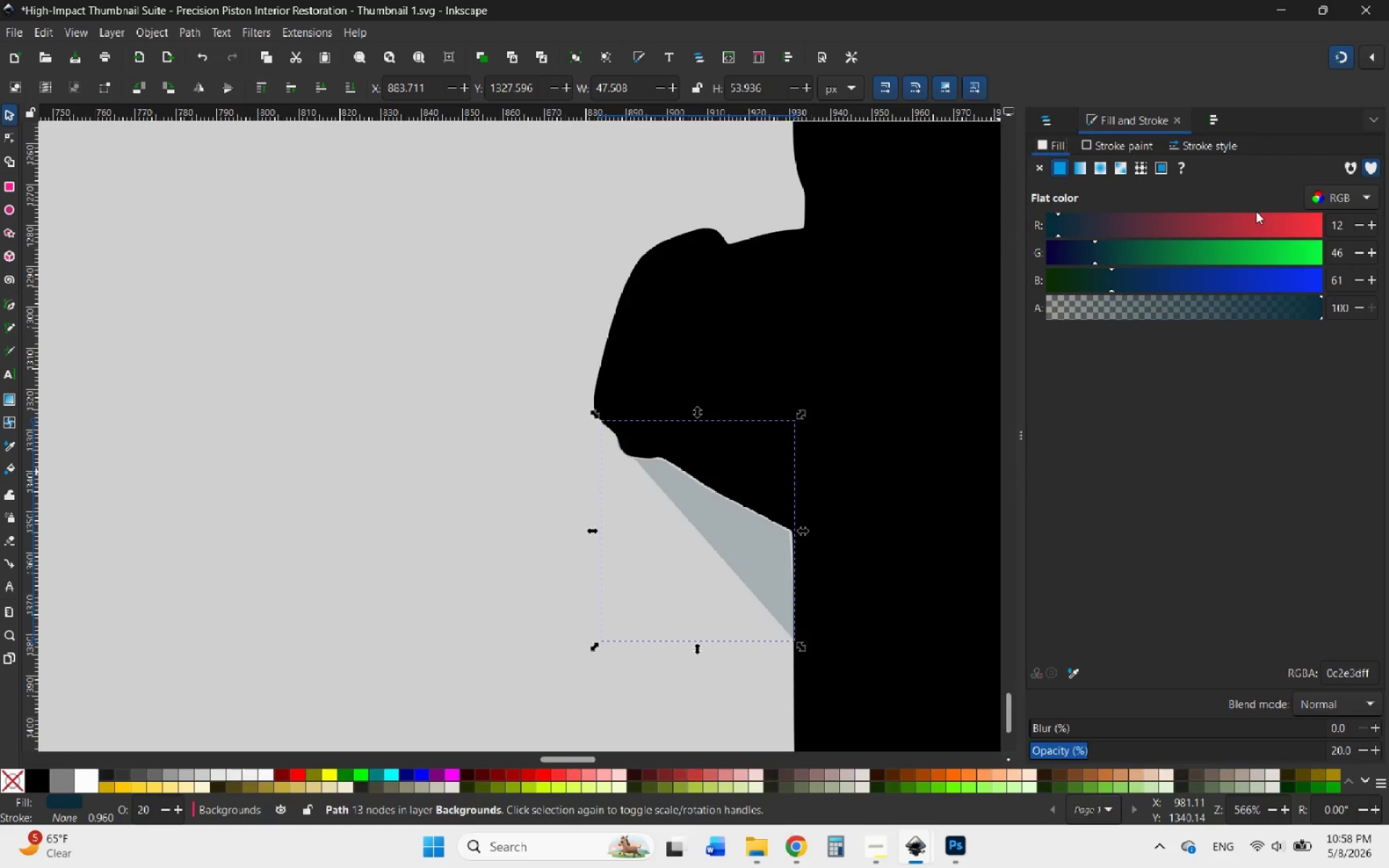 
wait(6.2)
 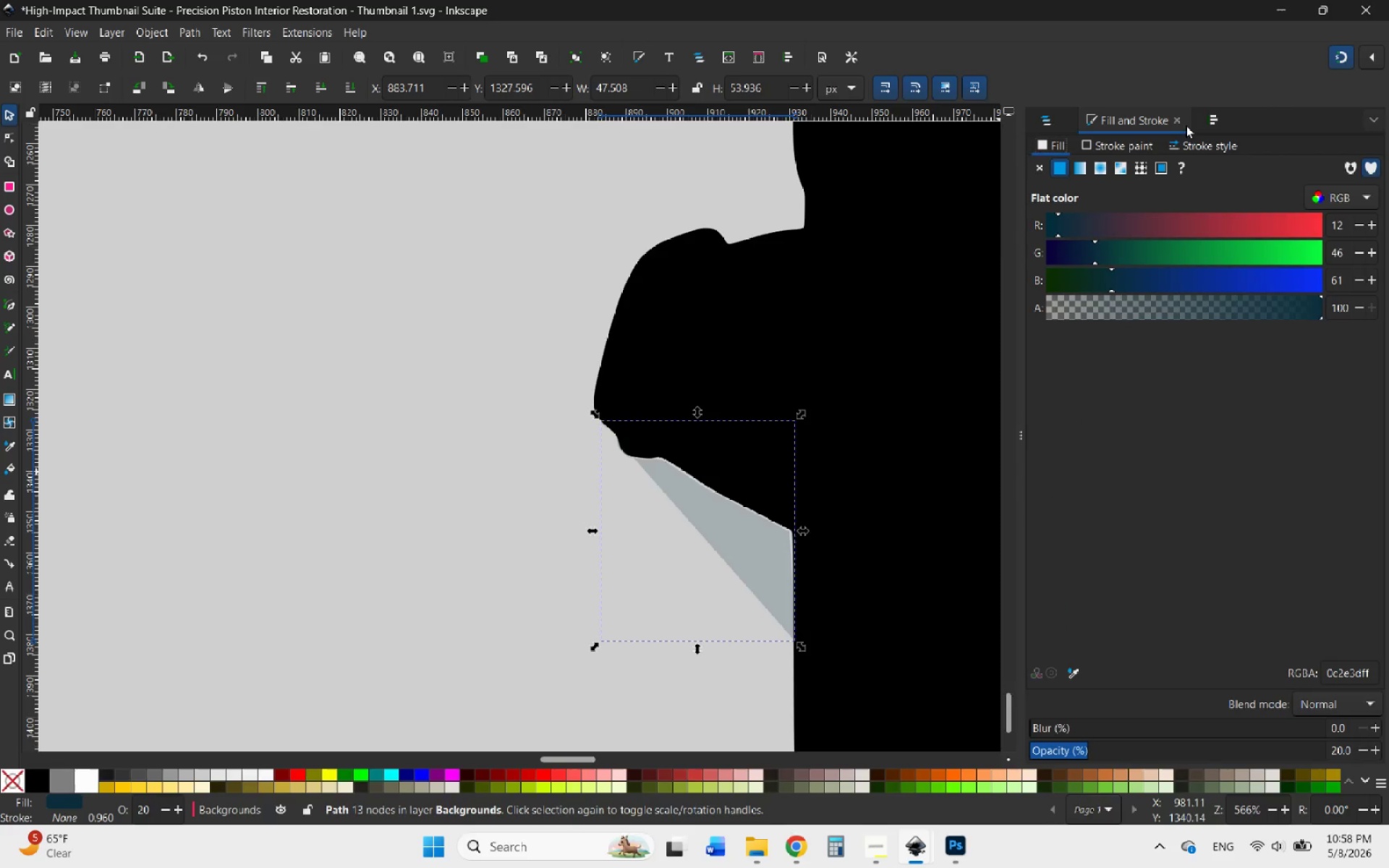 
left_click([1038, 162])
 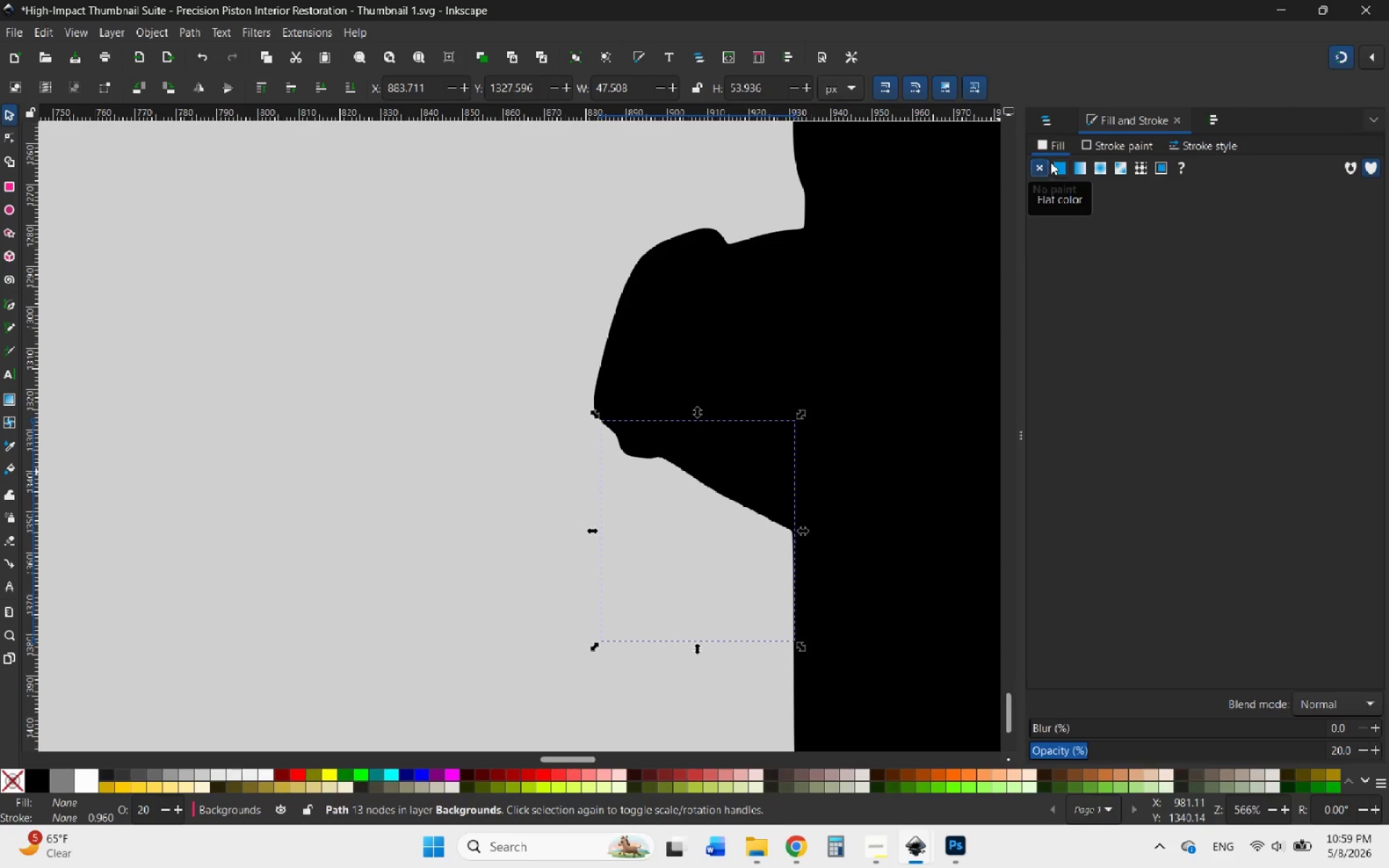 
hold_key(key=ControlLeft, duration=1.41)
scroll: coordinate [723, 528], scroll_direction: up, amount: 5.0
 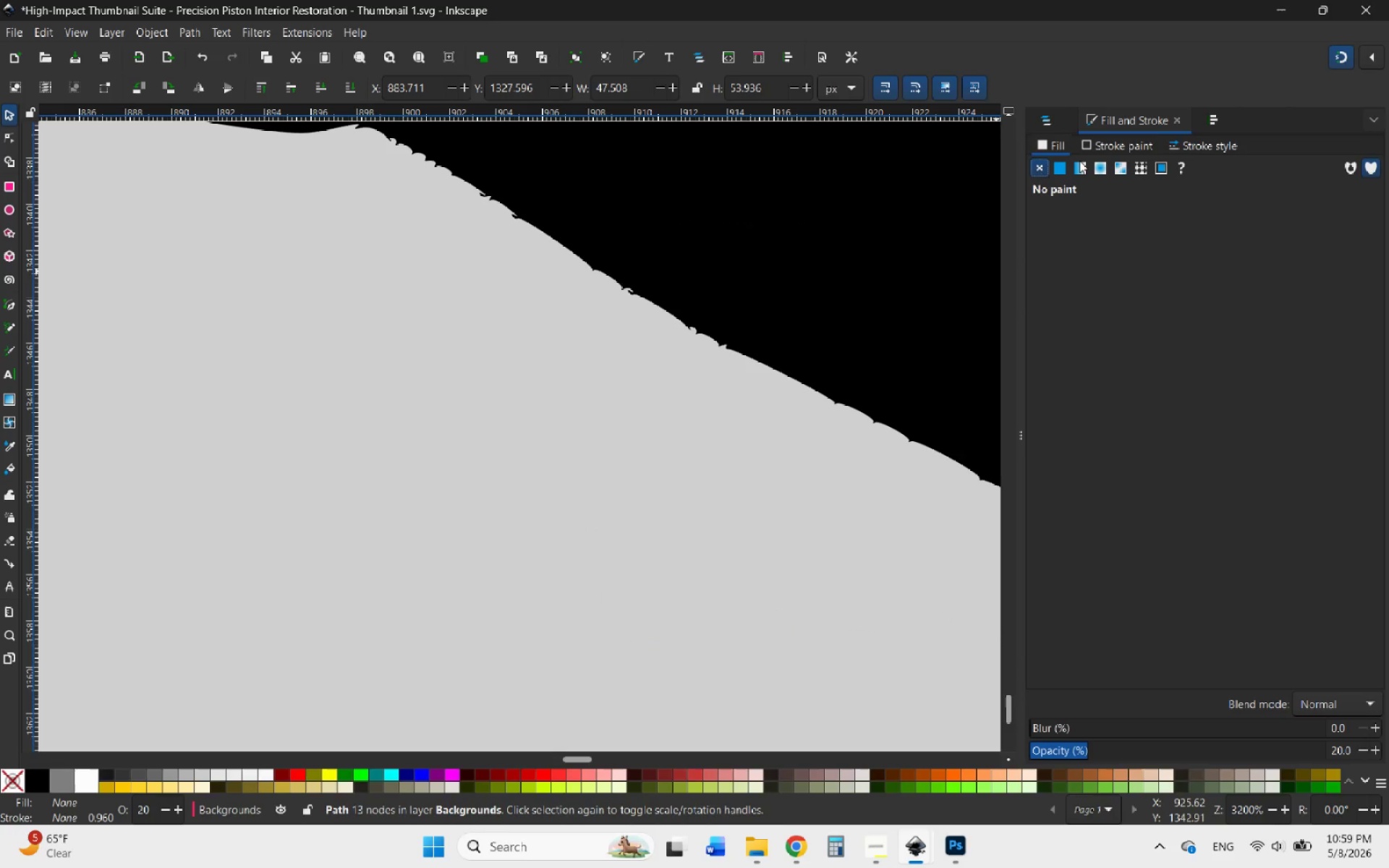 
left_click([1112, 137])
 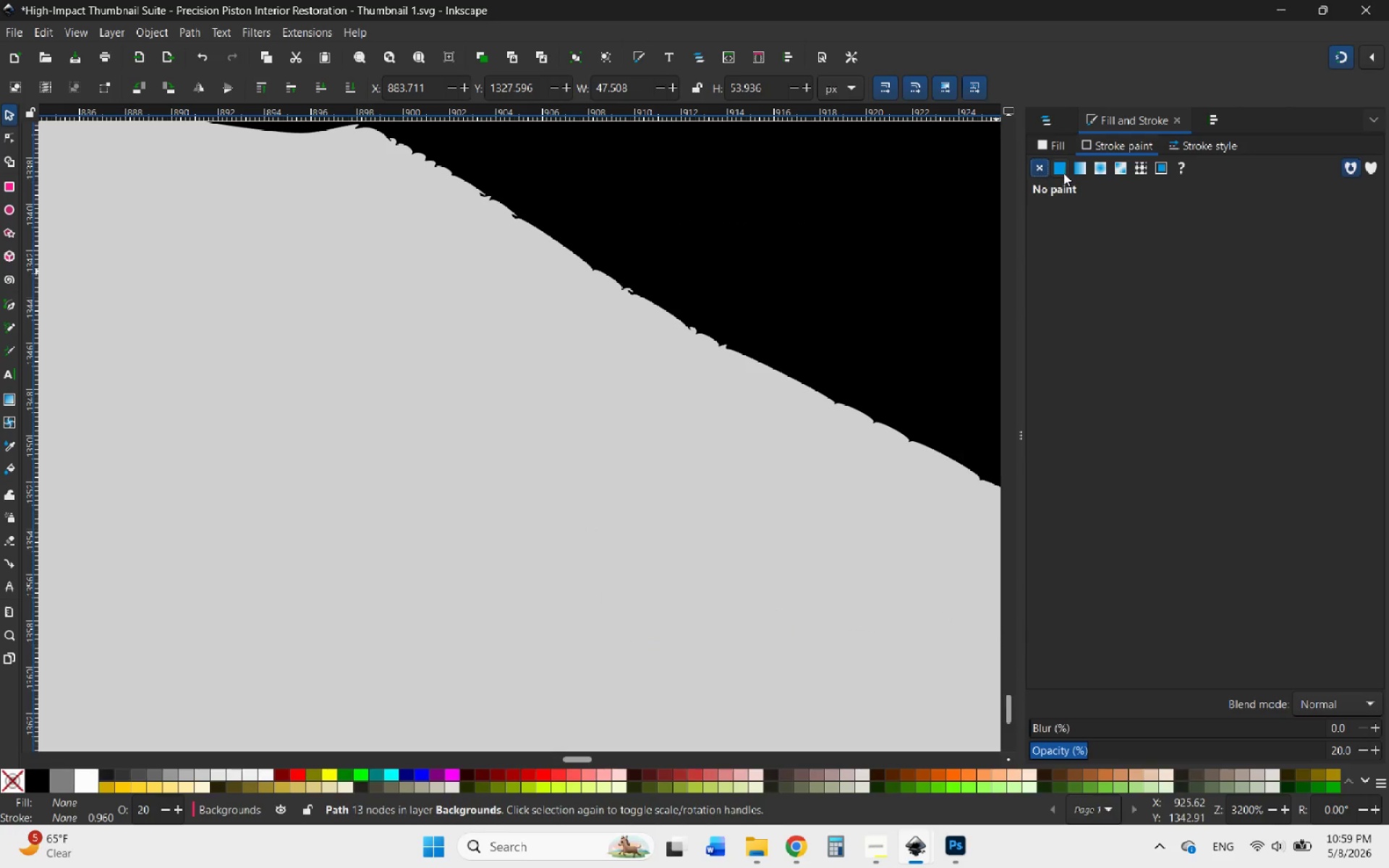 
left_click([1058, 169])
 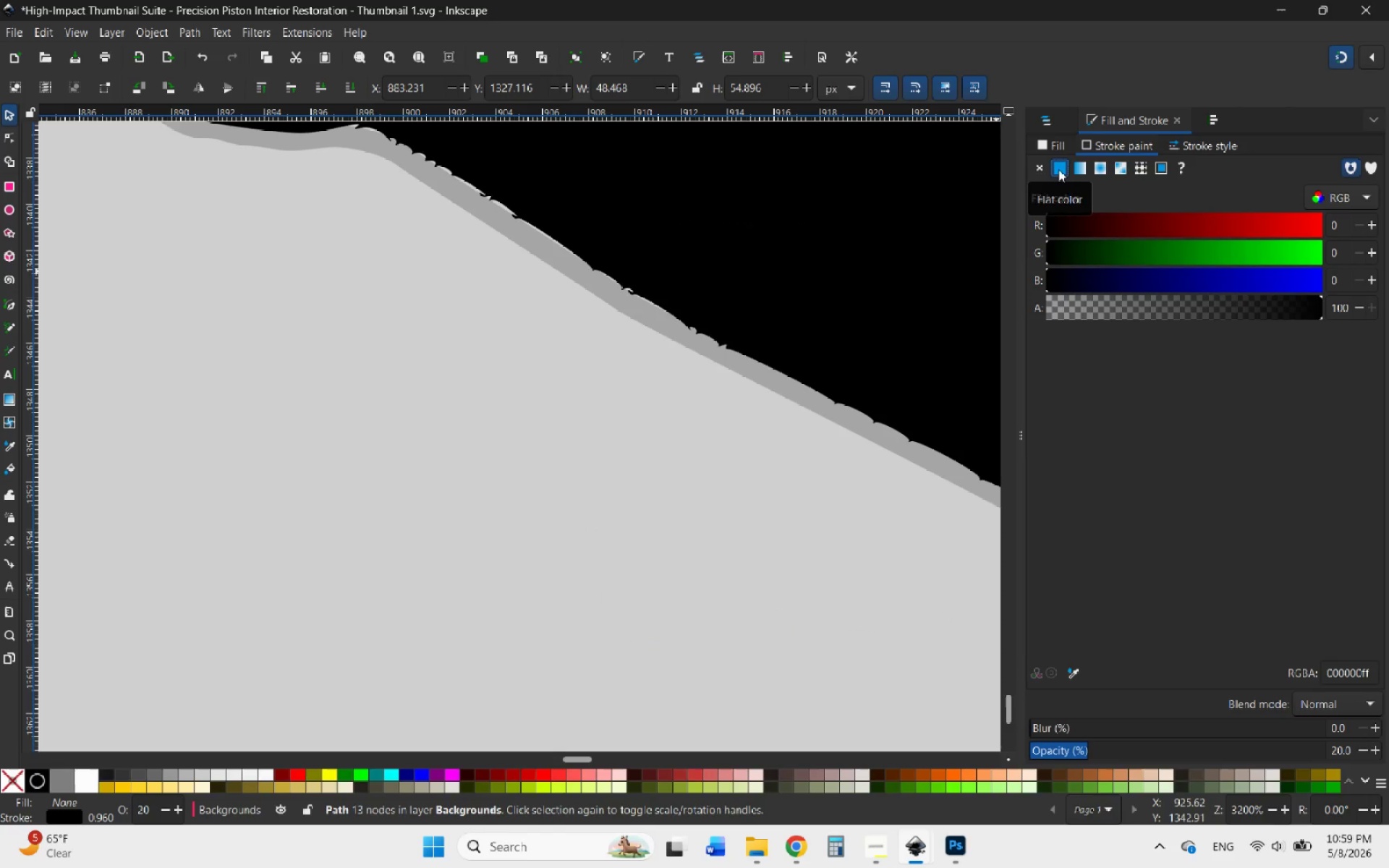 
hold_key(key=ControlLeft, duration=0.83)
scroll: coordinate [558, 432], scroll_direction: down, amount: 3.0
 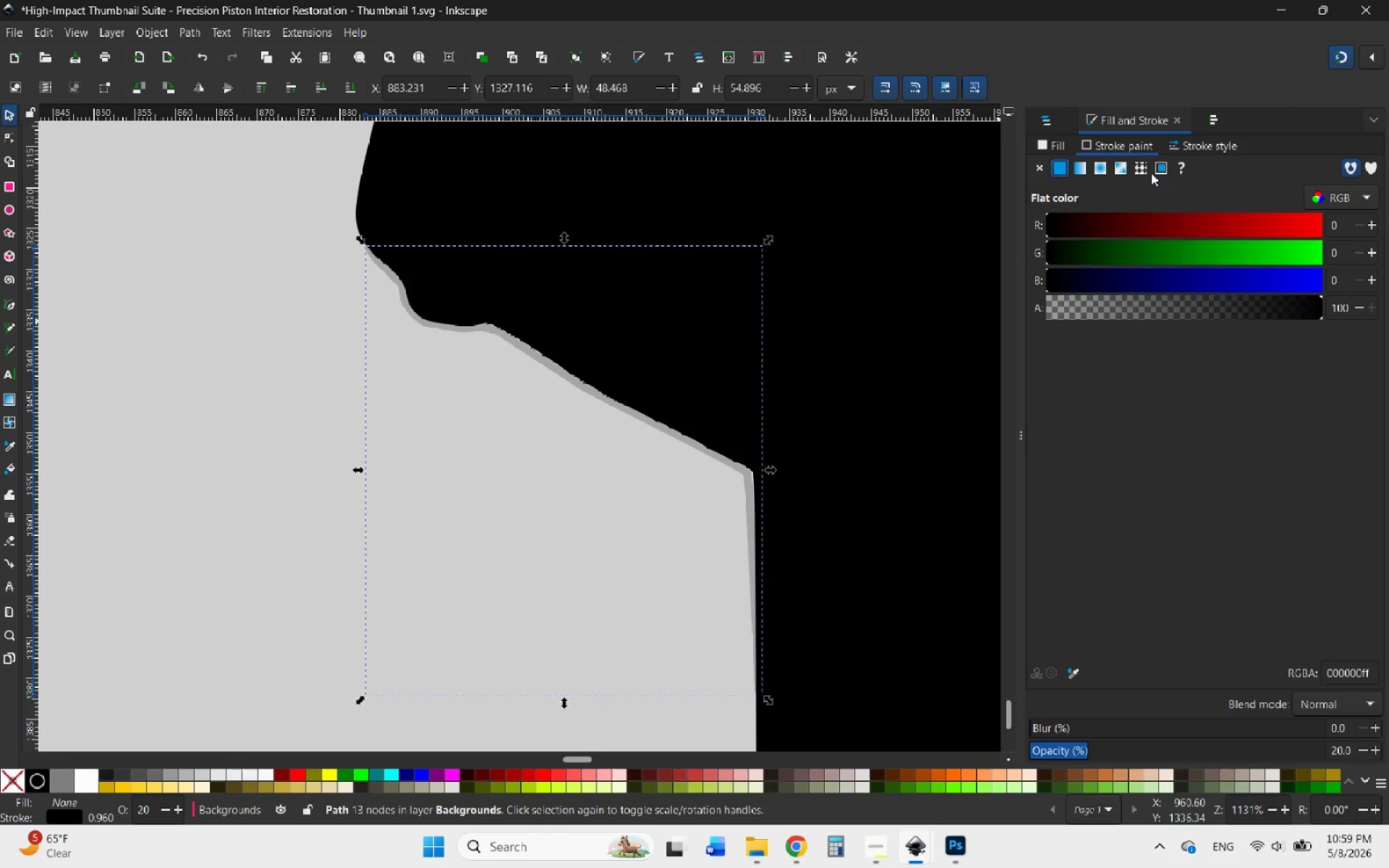 
left_click([1192, 145])
 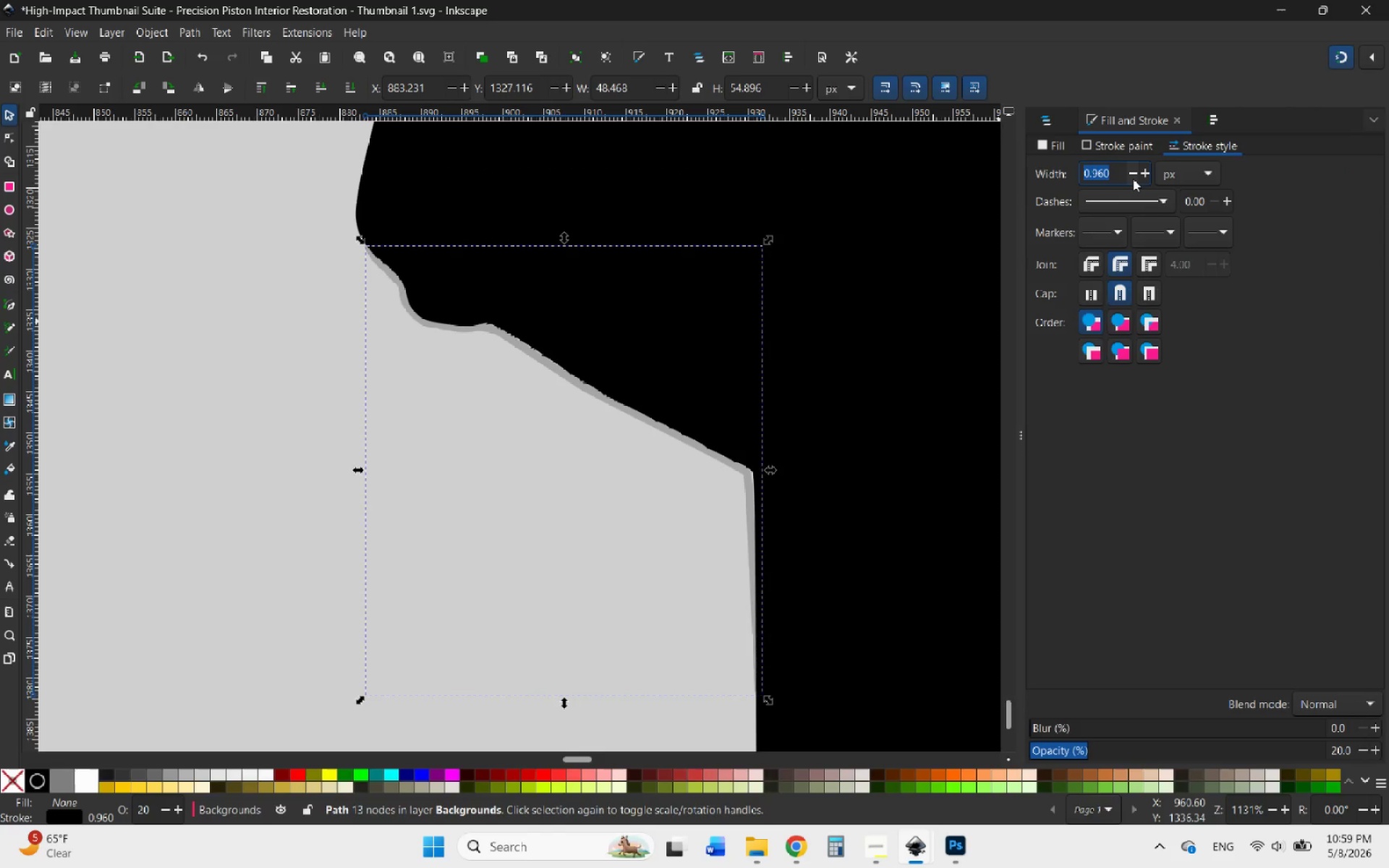 
double_click([1133, 179])
 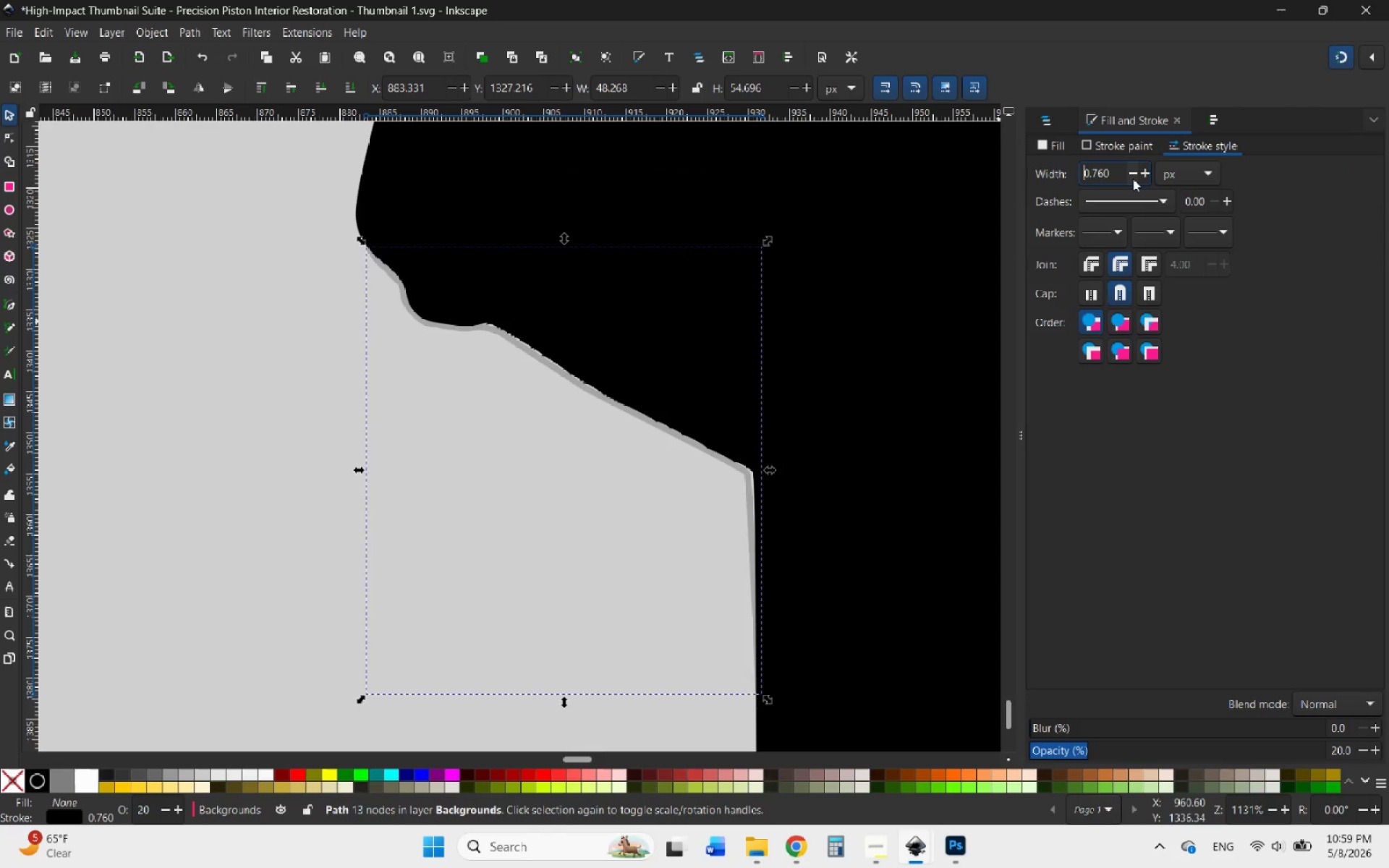 
triple_click([1133, 179])
 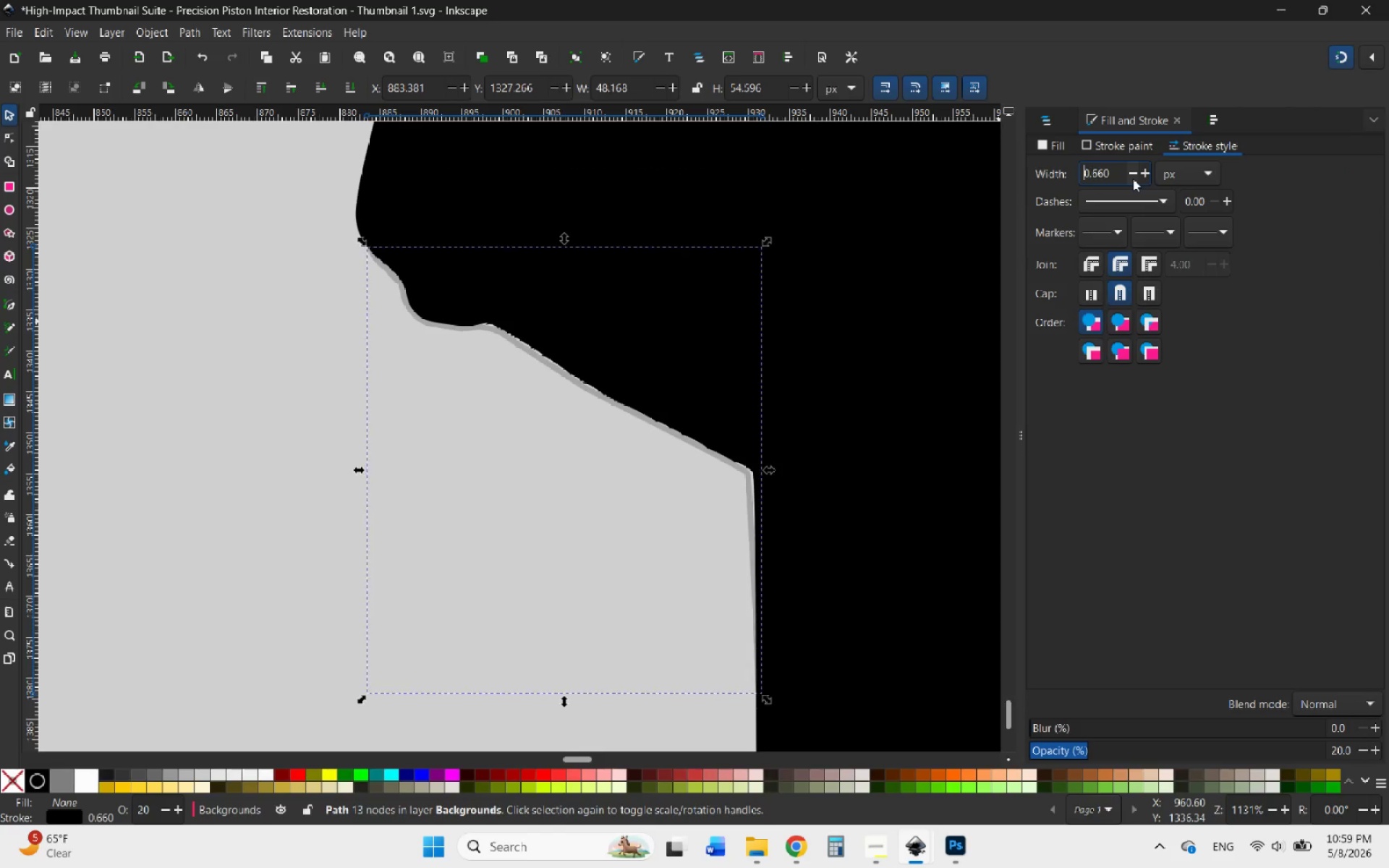 
triple_click([1133, 179])
 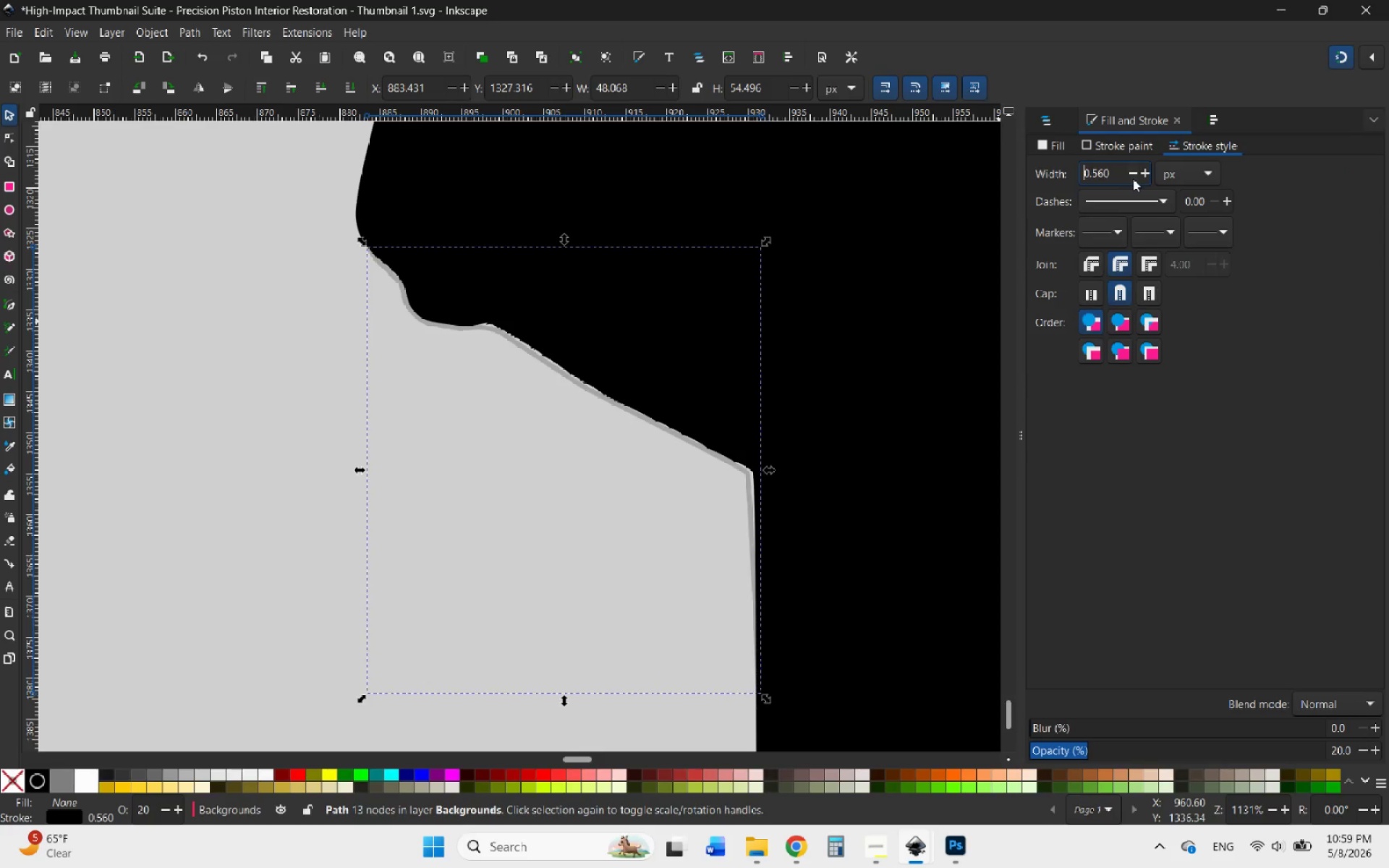 
triple_click([1133, 179])
 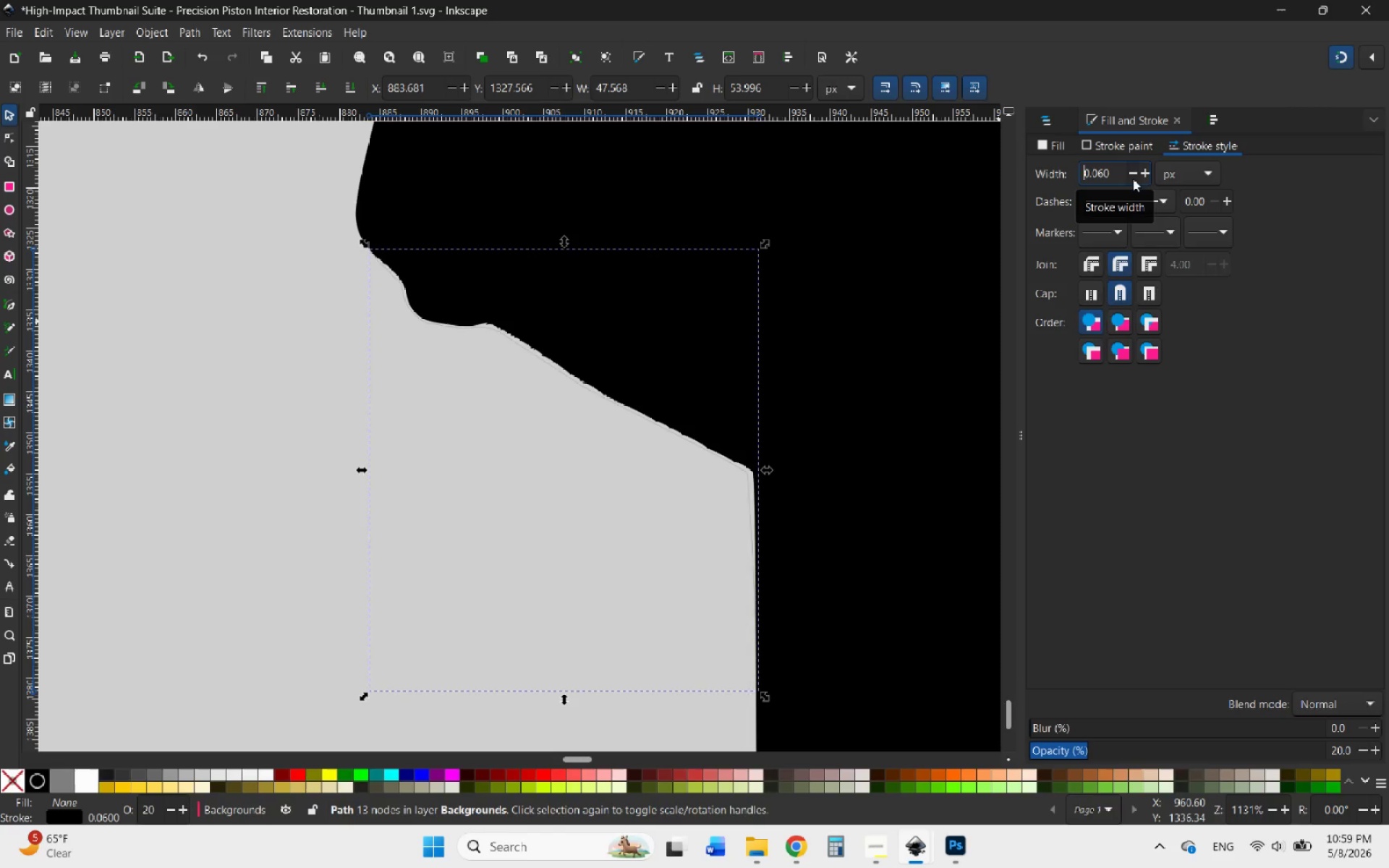 
triple_click([1133, 179])
 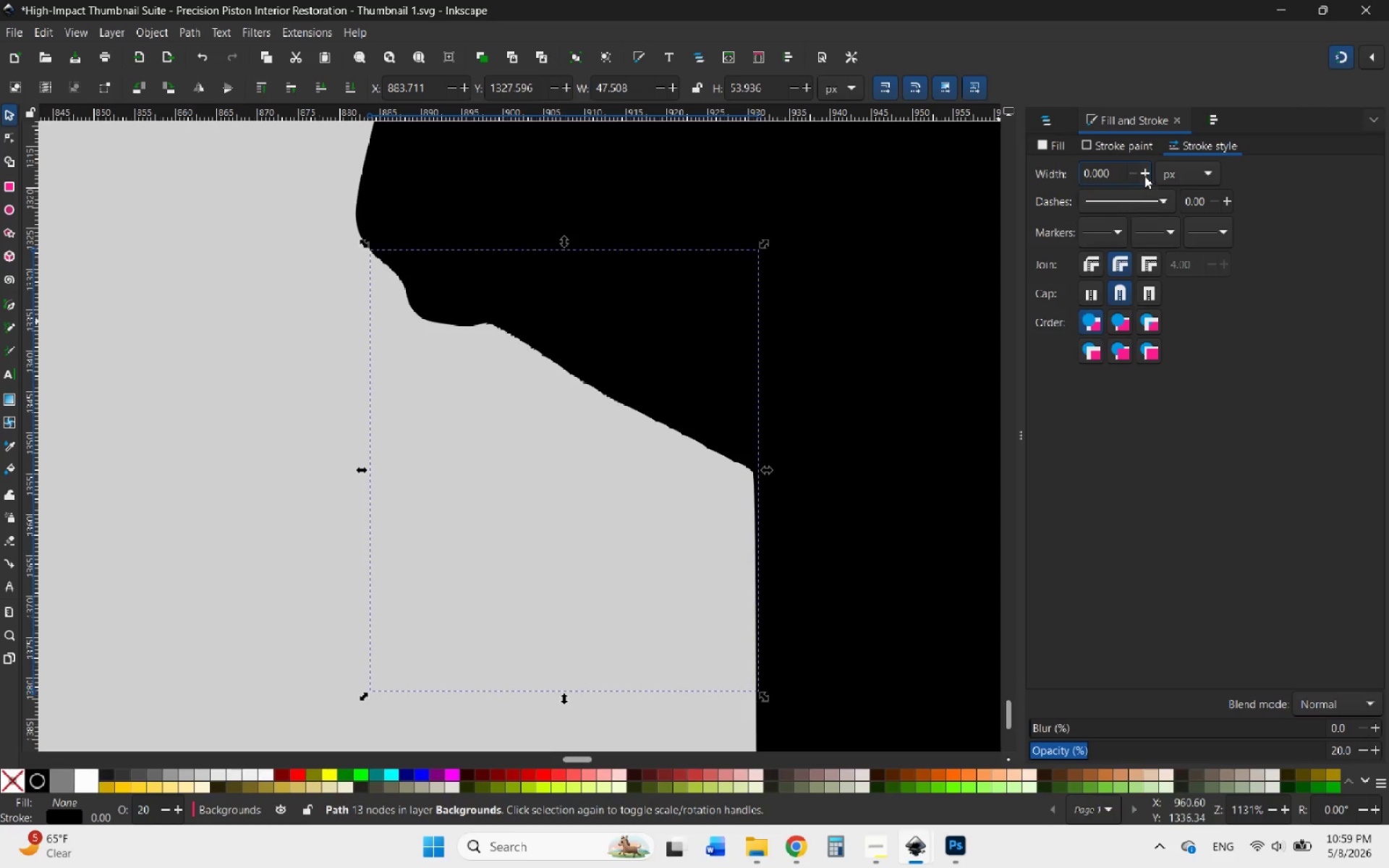 
left_click([1144, 176])
 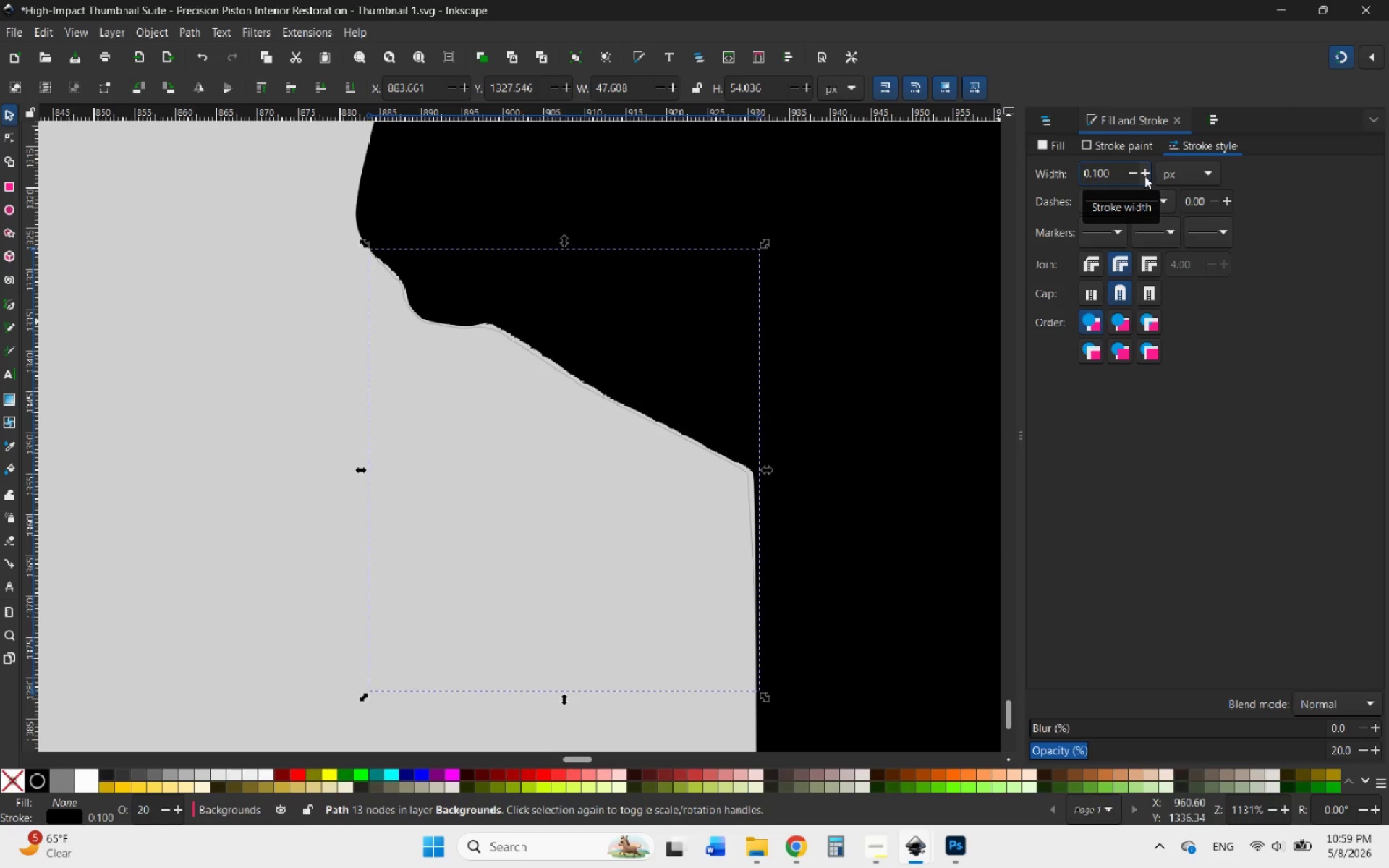 
left_click([1144, 176])
 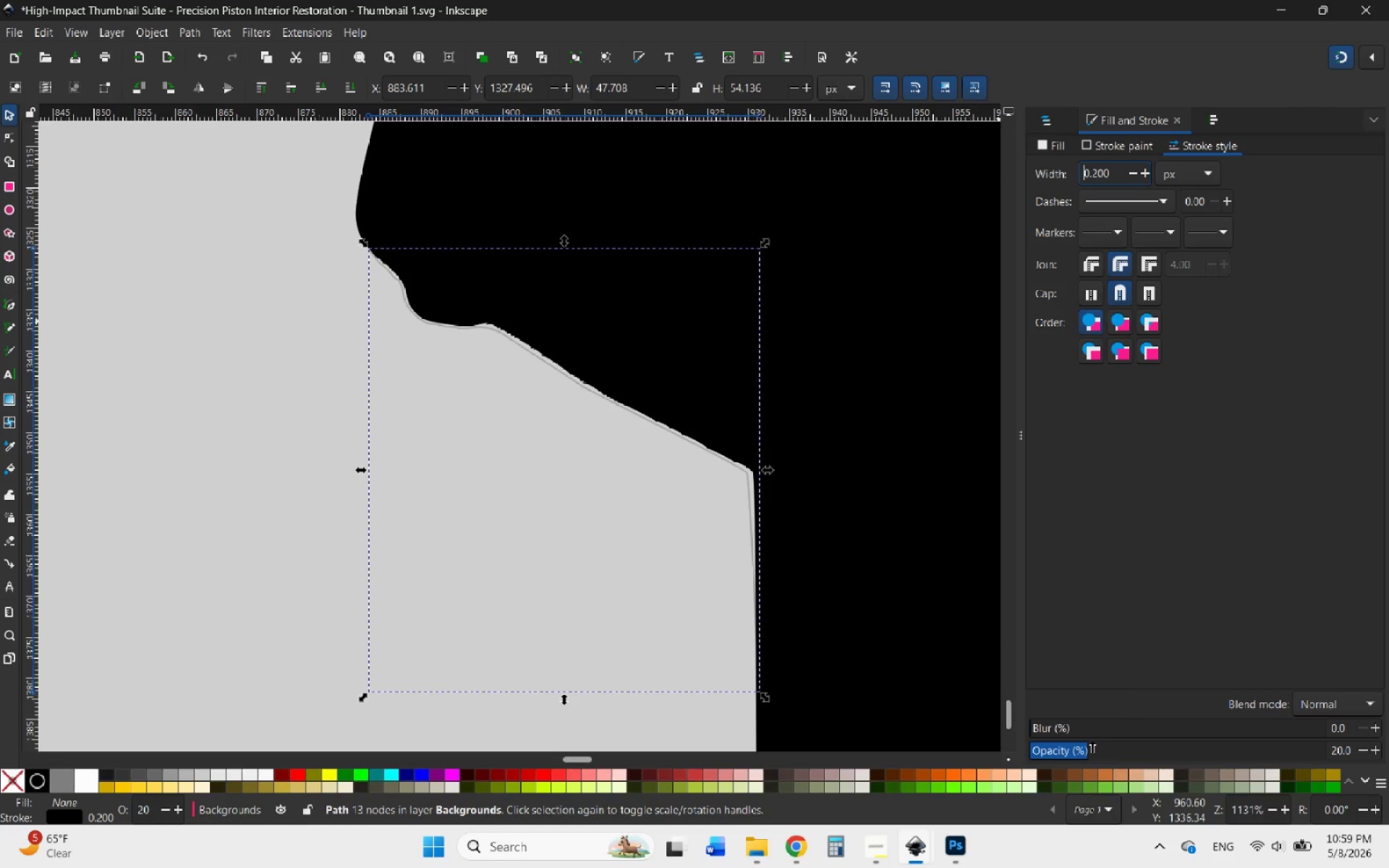 
left_click_drag(start_coordinate=[1093, 748], to_coordinate=[1388, 739])
 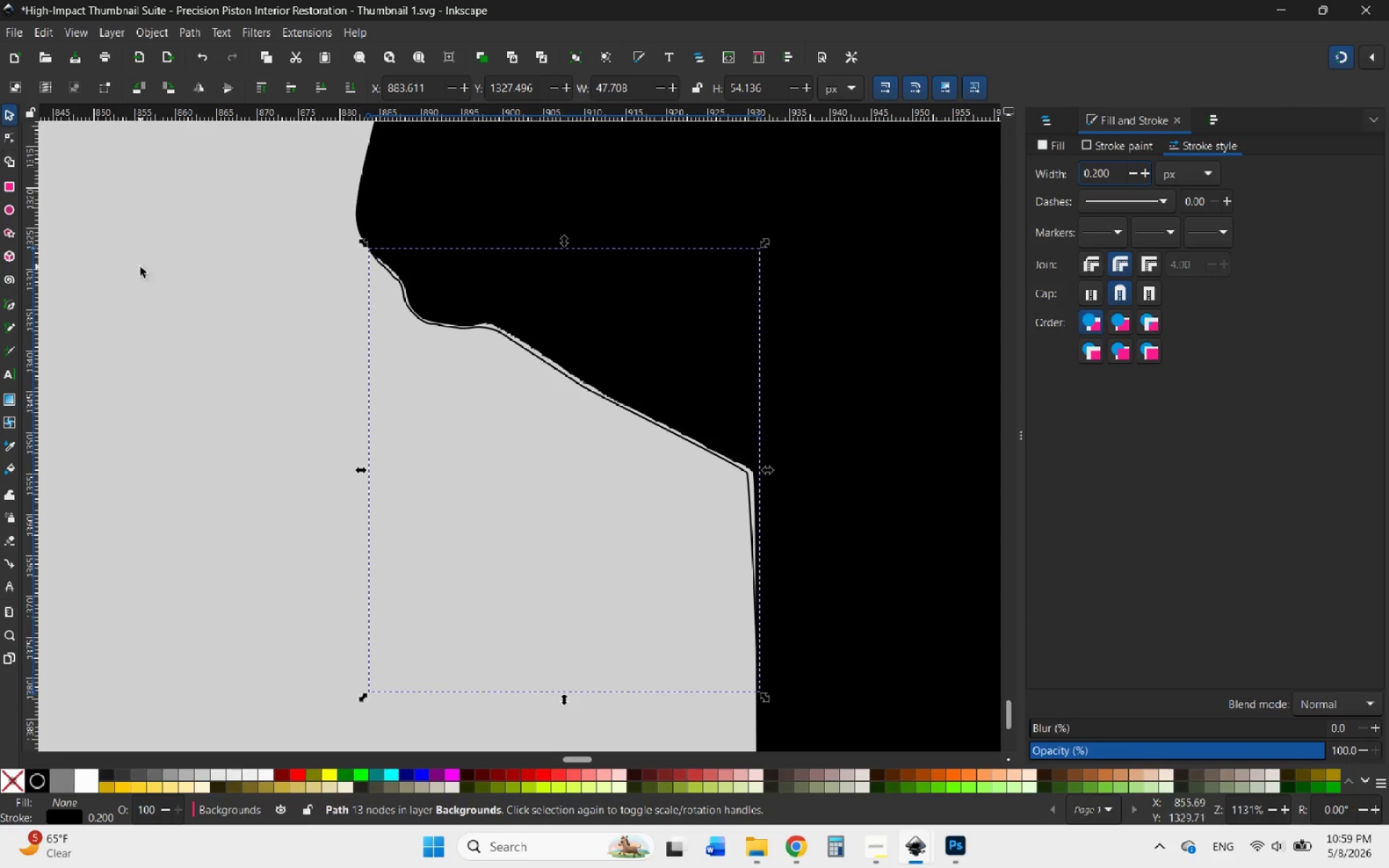 
hold_key(key=ControlLeft, duration=1.0)
scroll: coordinate [638, 519], scroll_direction: down, amount: 1.0
 